 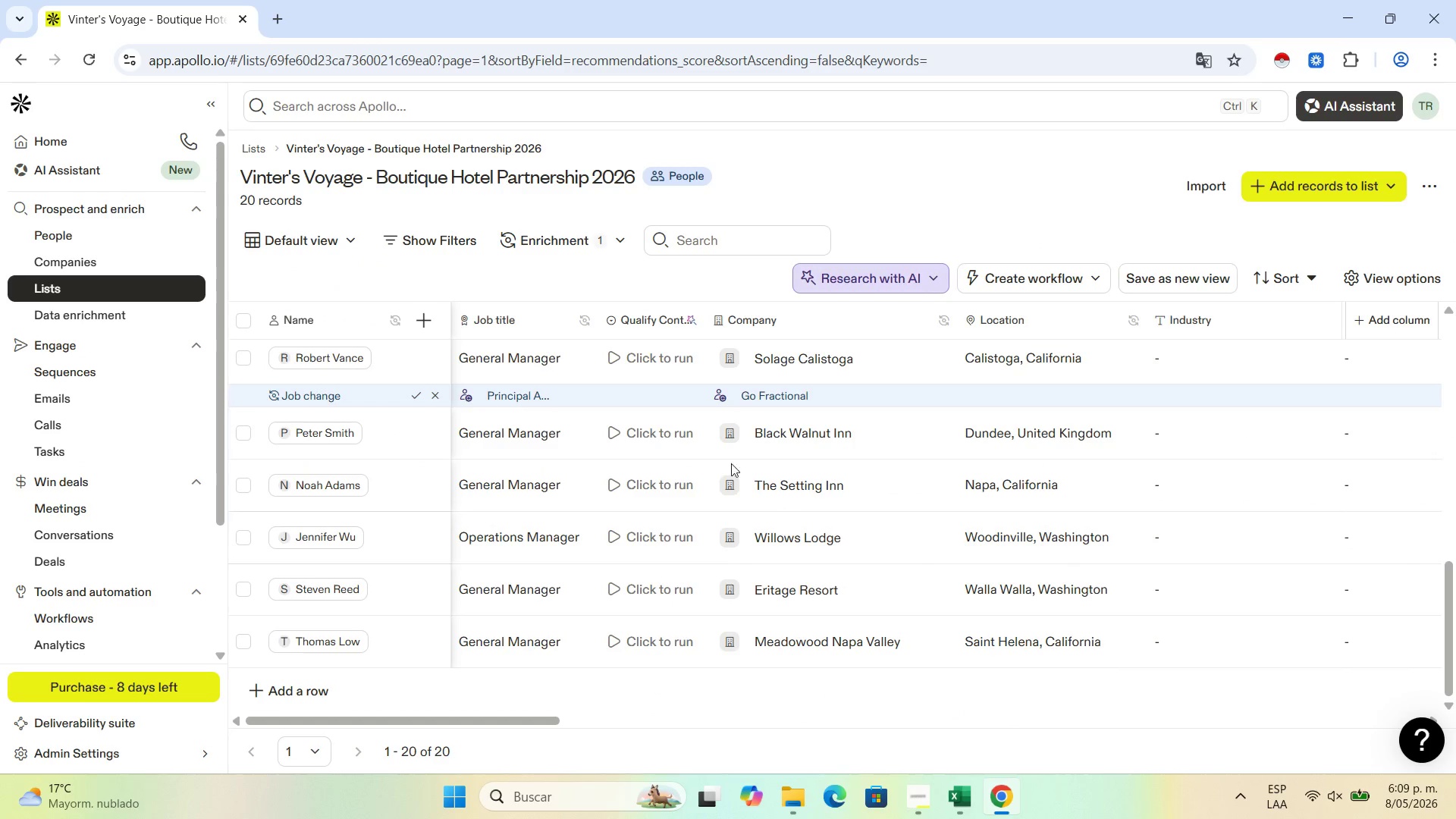 
left_click([301, 687])
 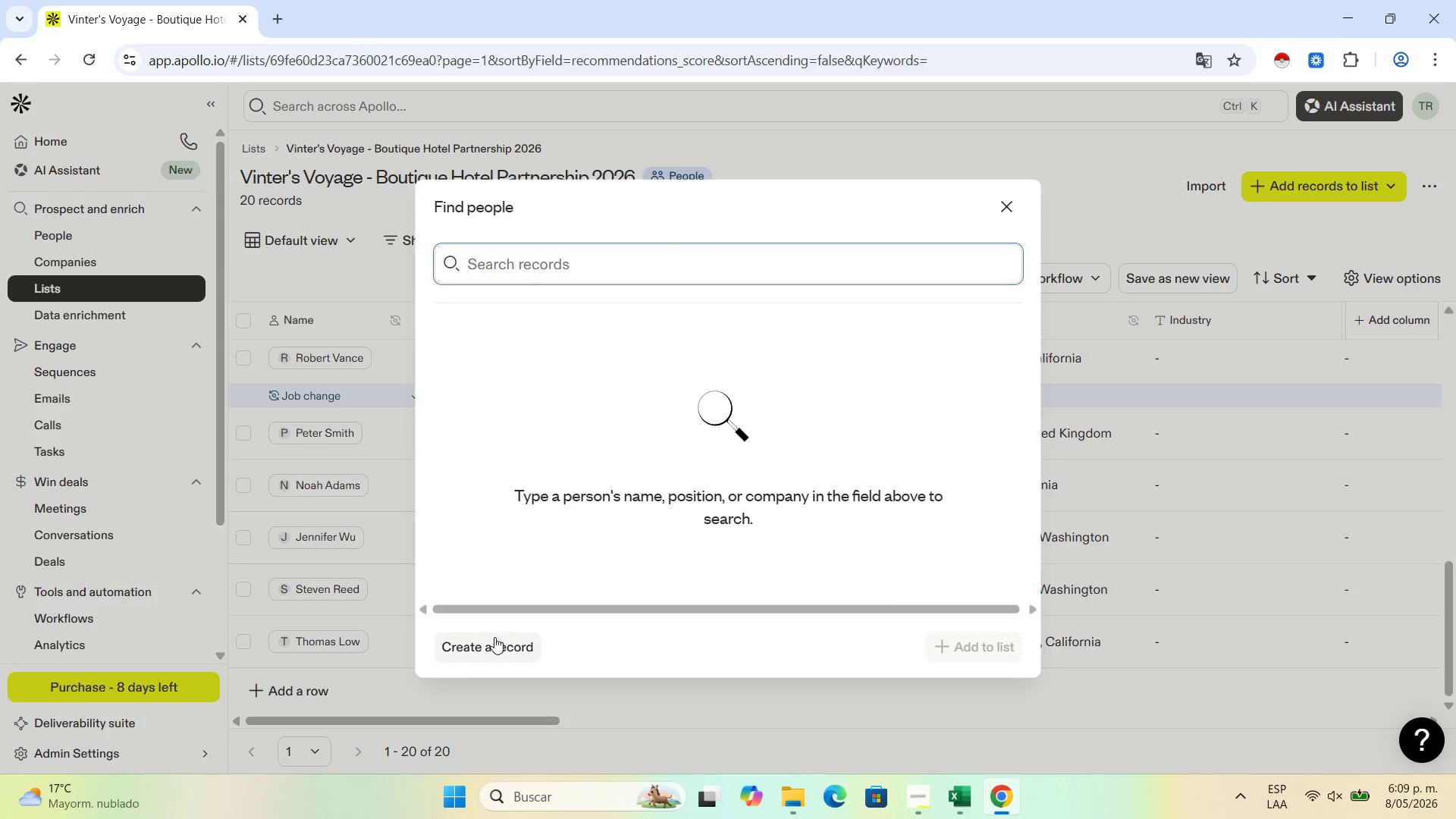 
left_click([502, 651])
 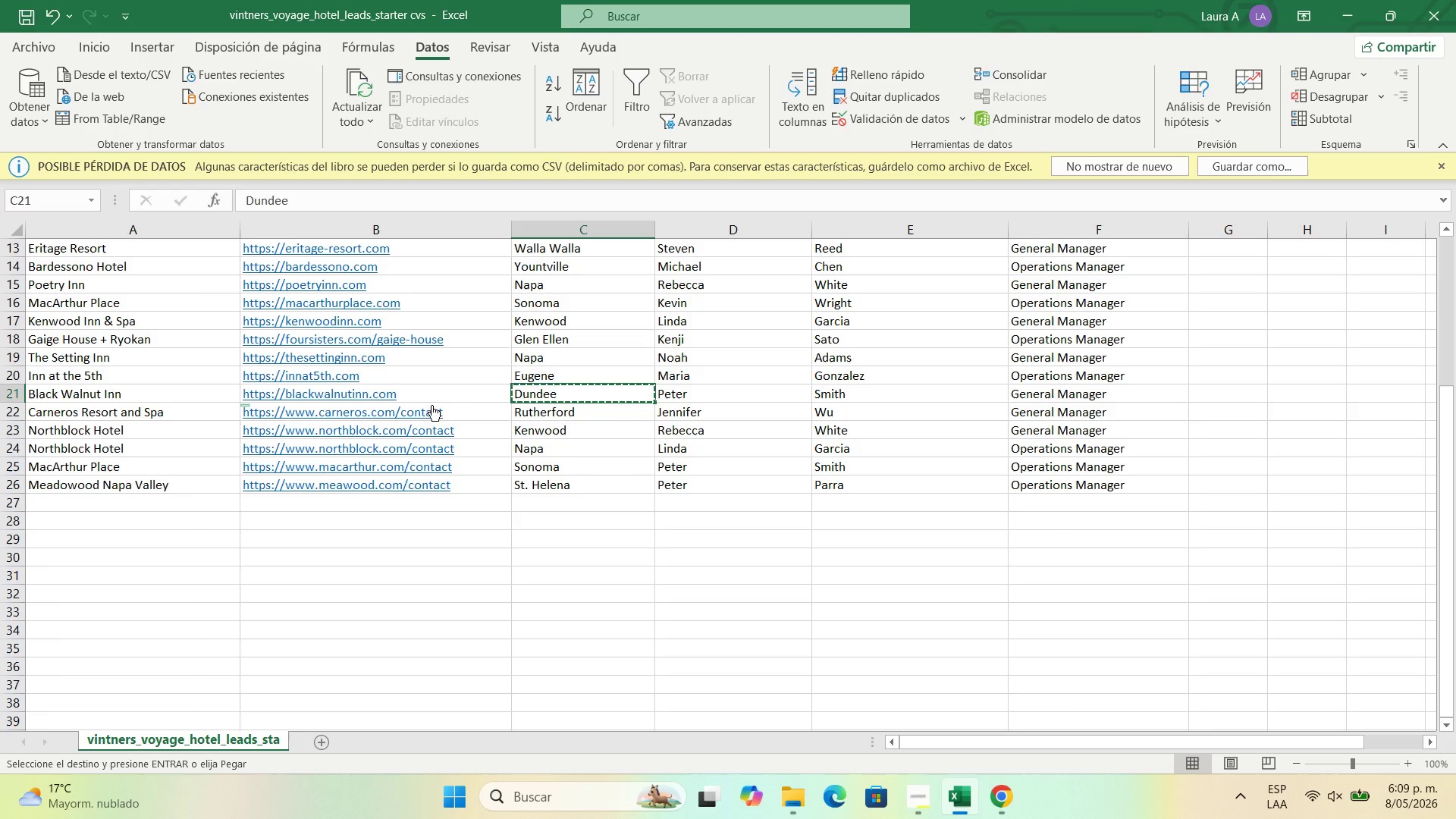 
left_click([692, 414])
 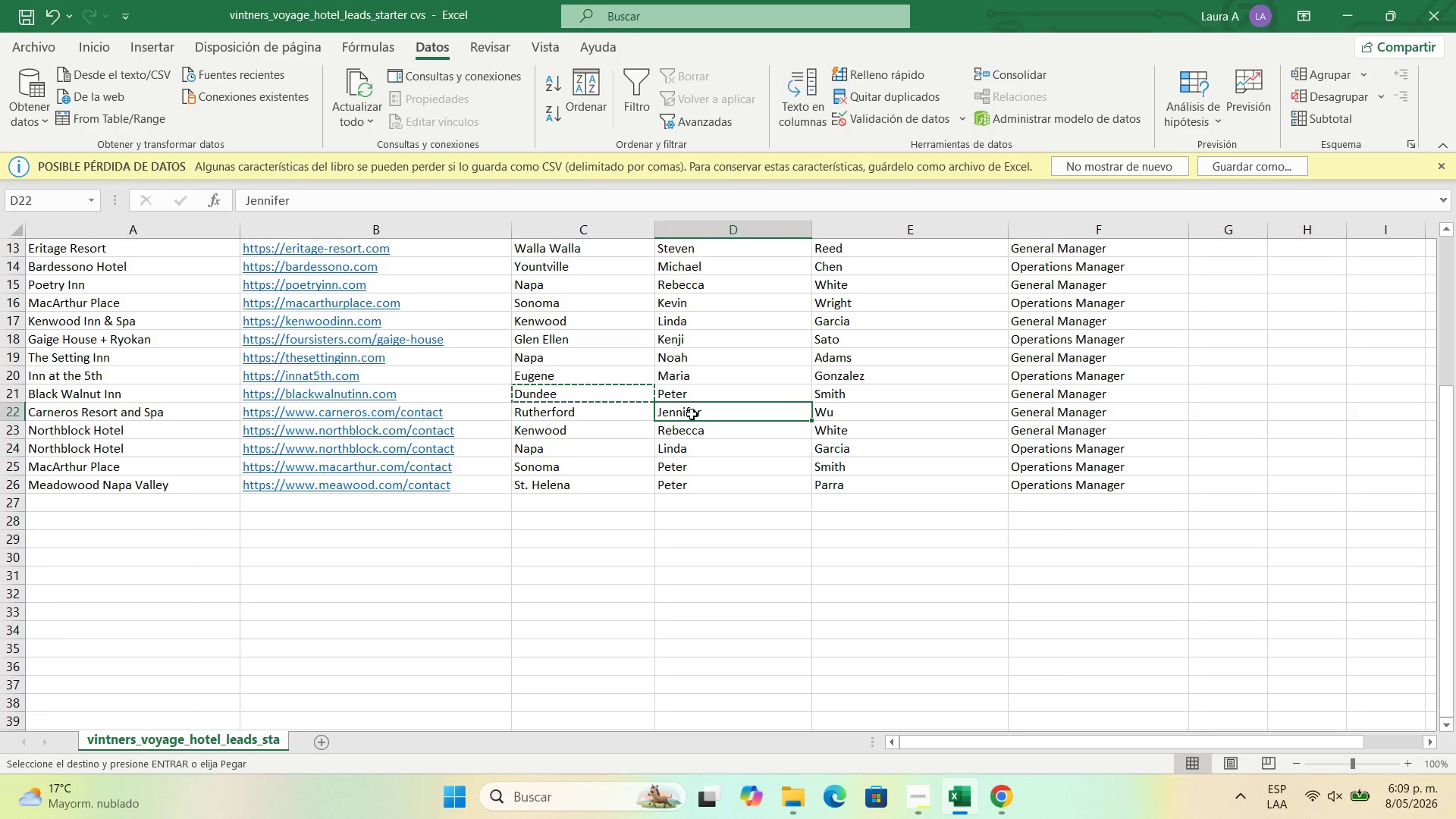 
key(Control+C)
 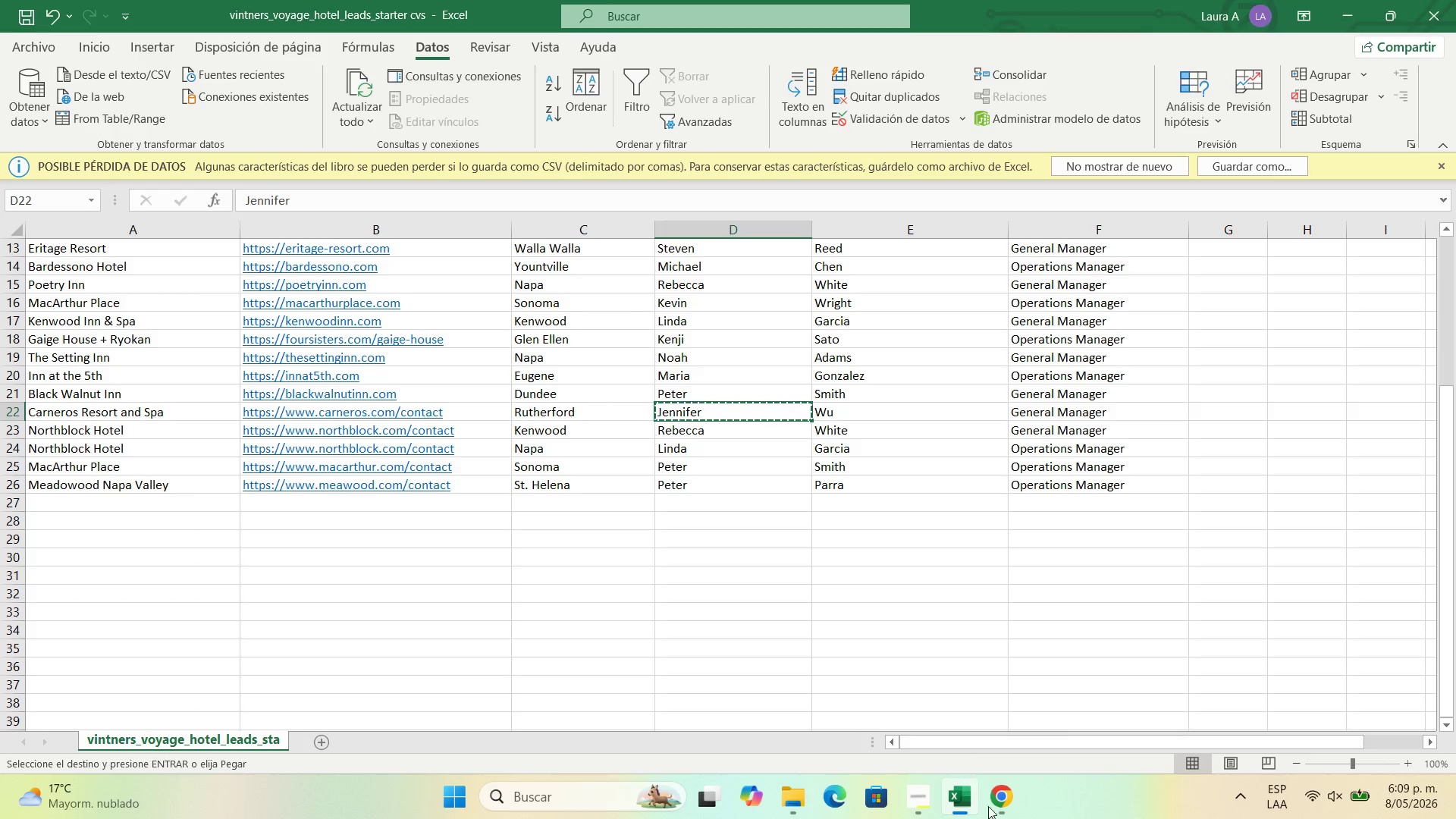 
left_click([1003, 807])
 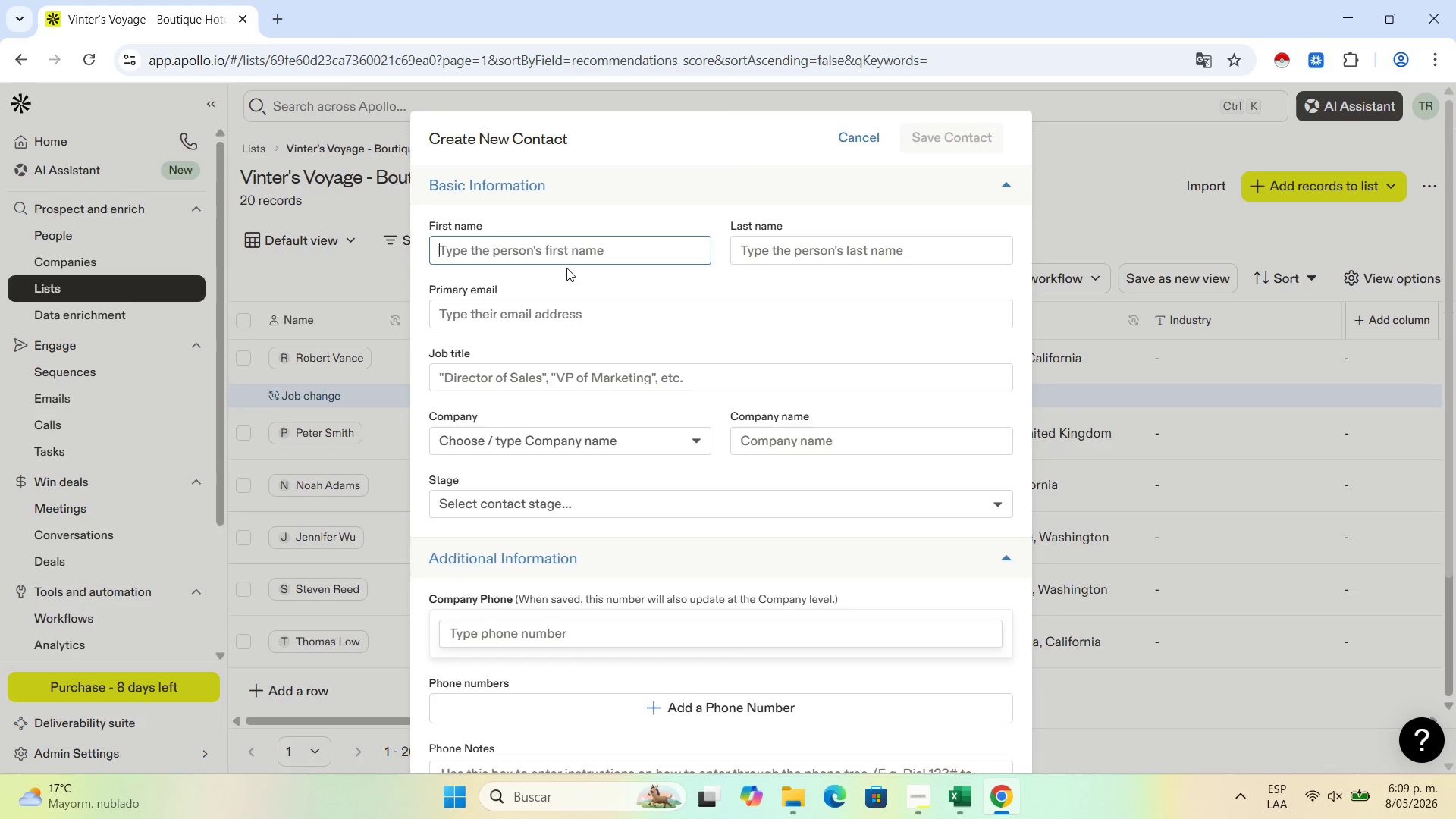 
left_click([582, 253])
 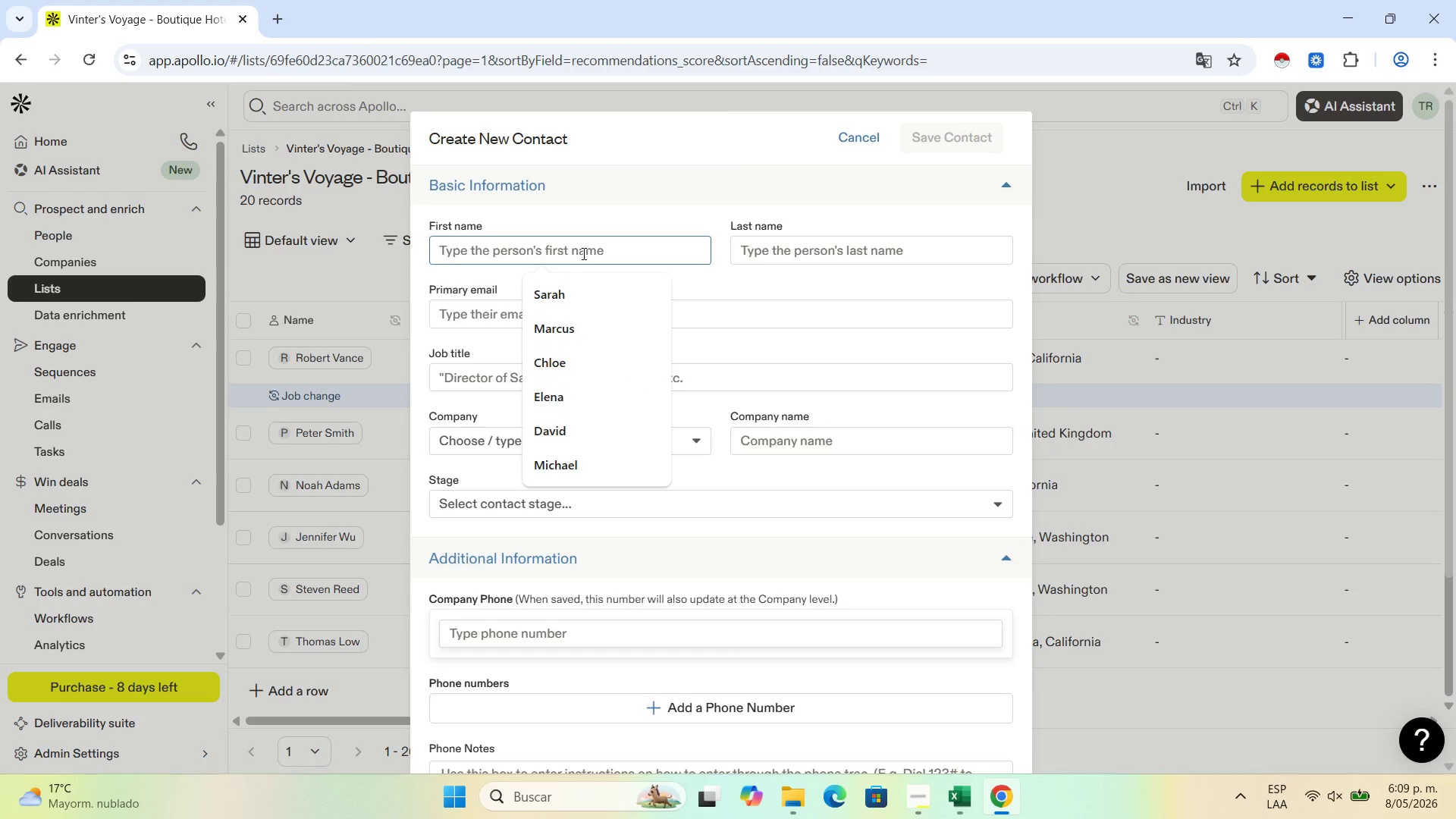 
key(Control+V)
 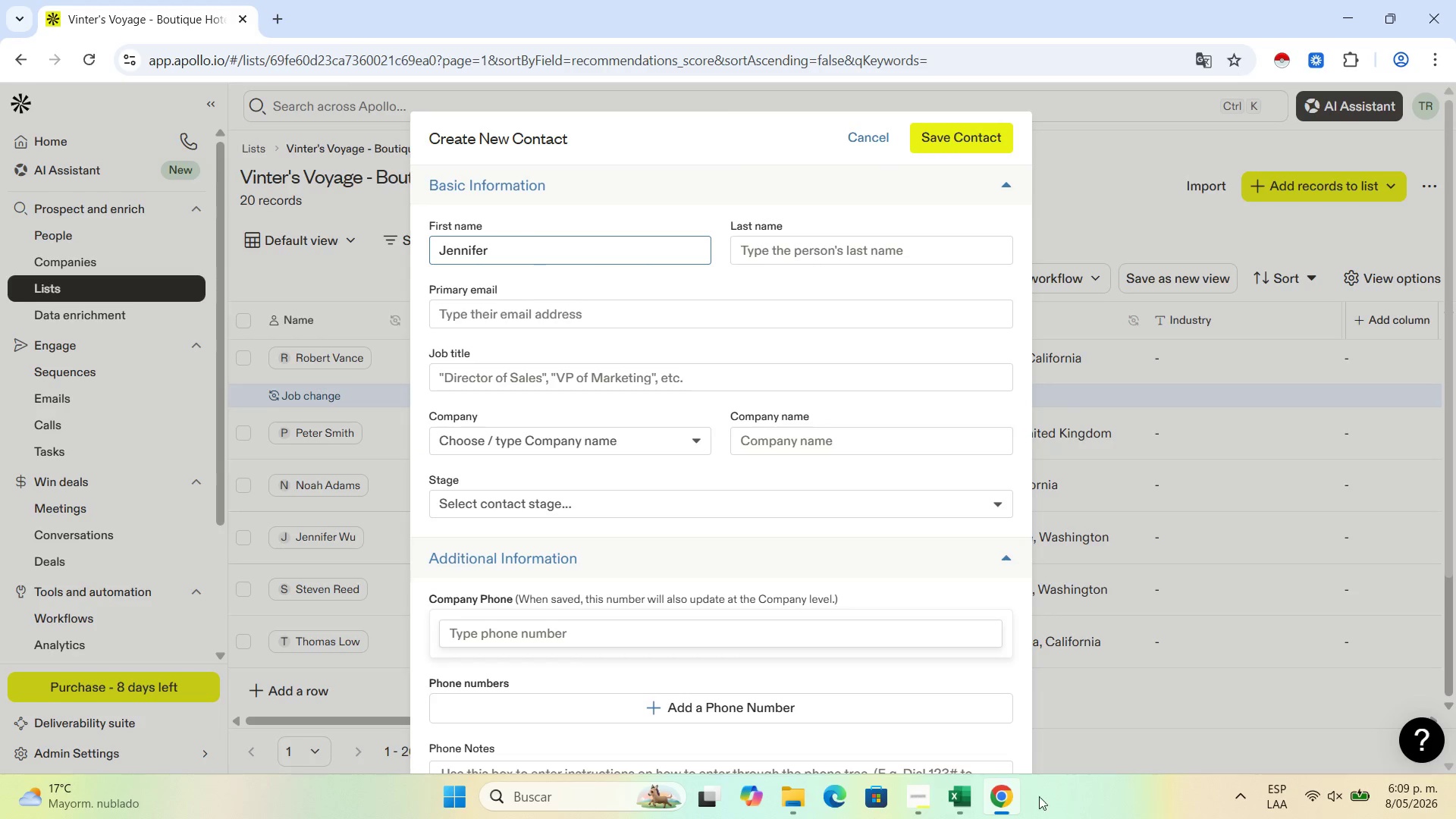 
left_click([967, 799])
 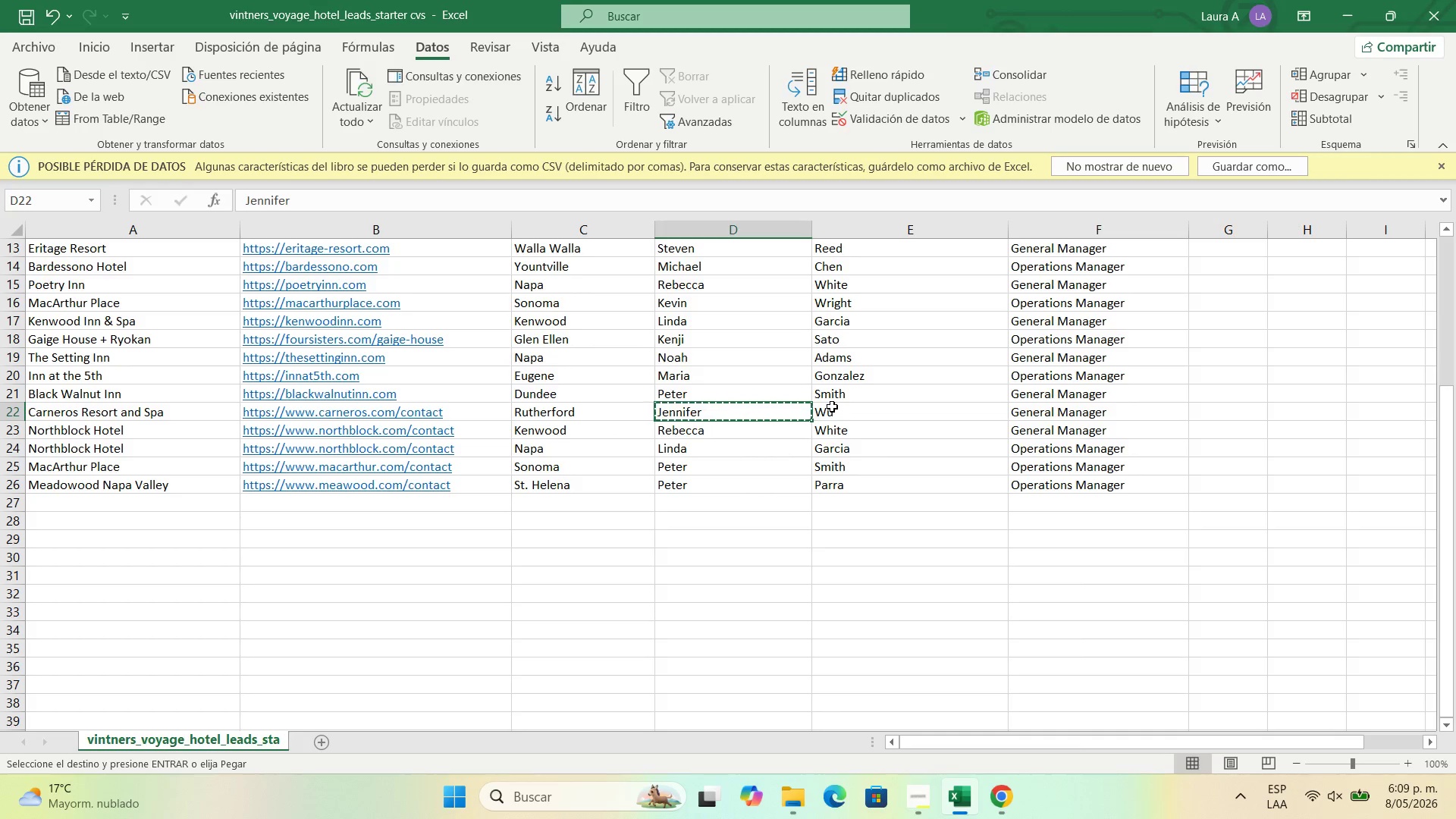 
key(Control+C)
 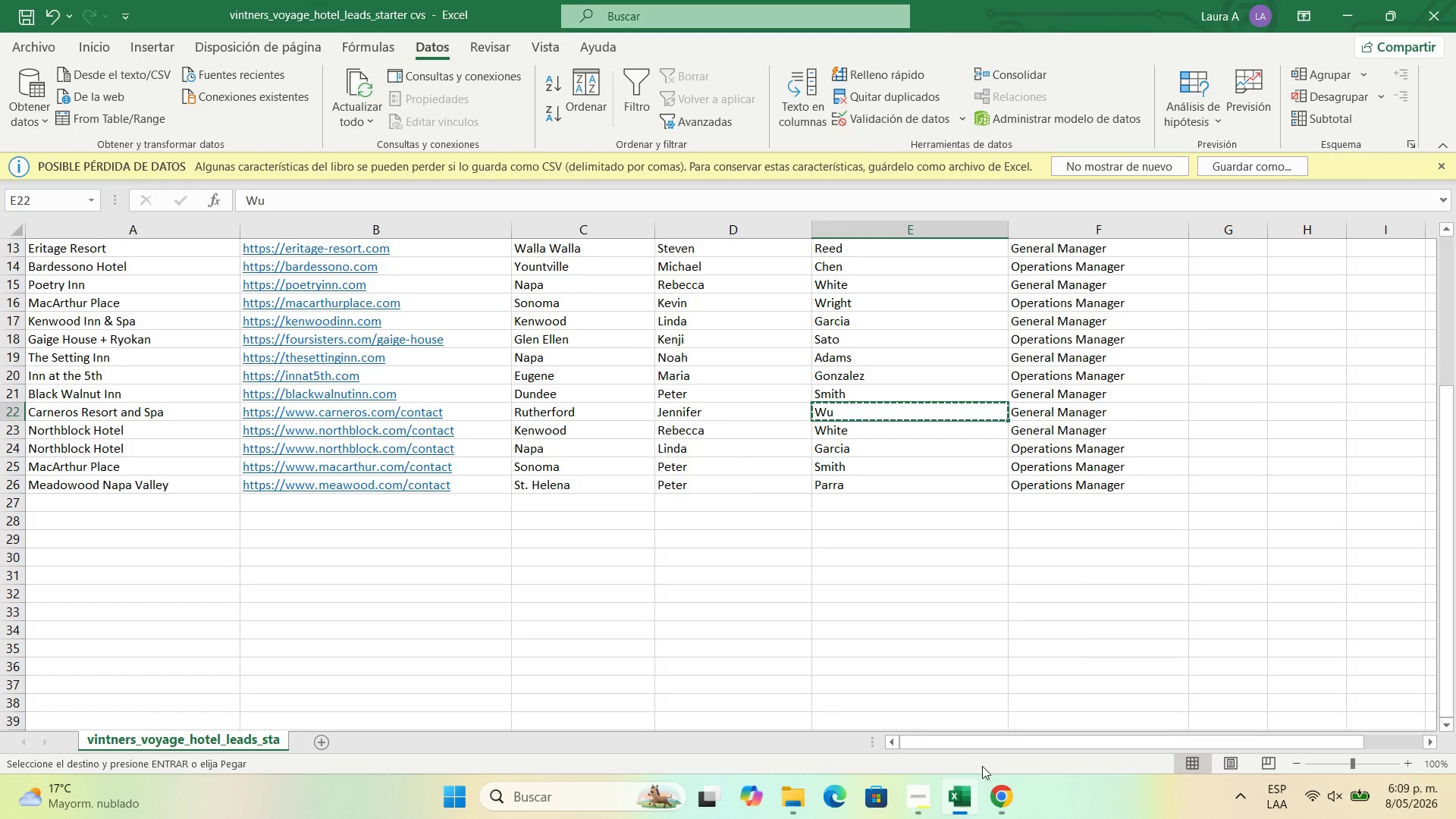 
scroll: coordinate [946, 488], scroll_direction: none, amount: 0.0
 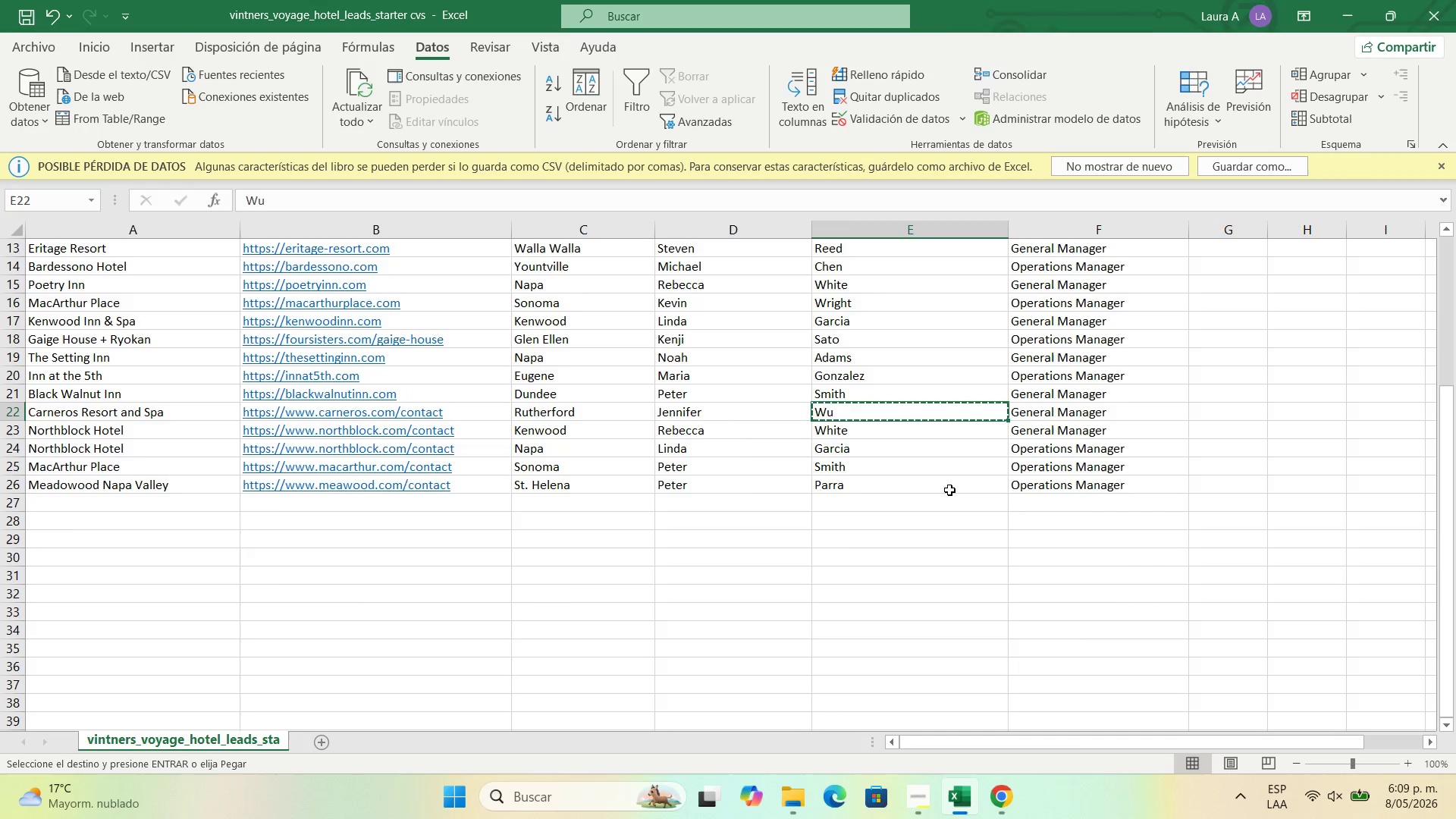 
scroll: coordinate [939, 436], scroll_direction: up, amount: 5.0
 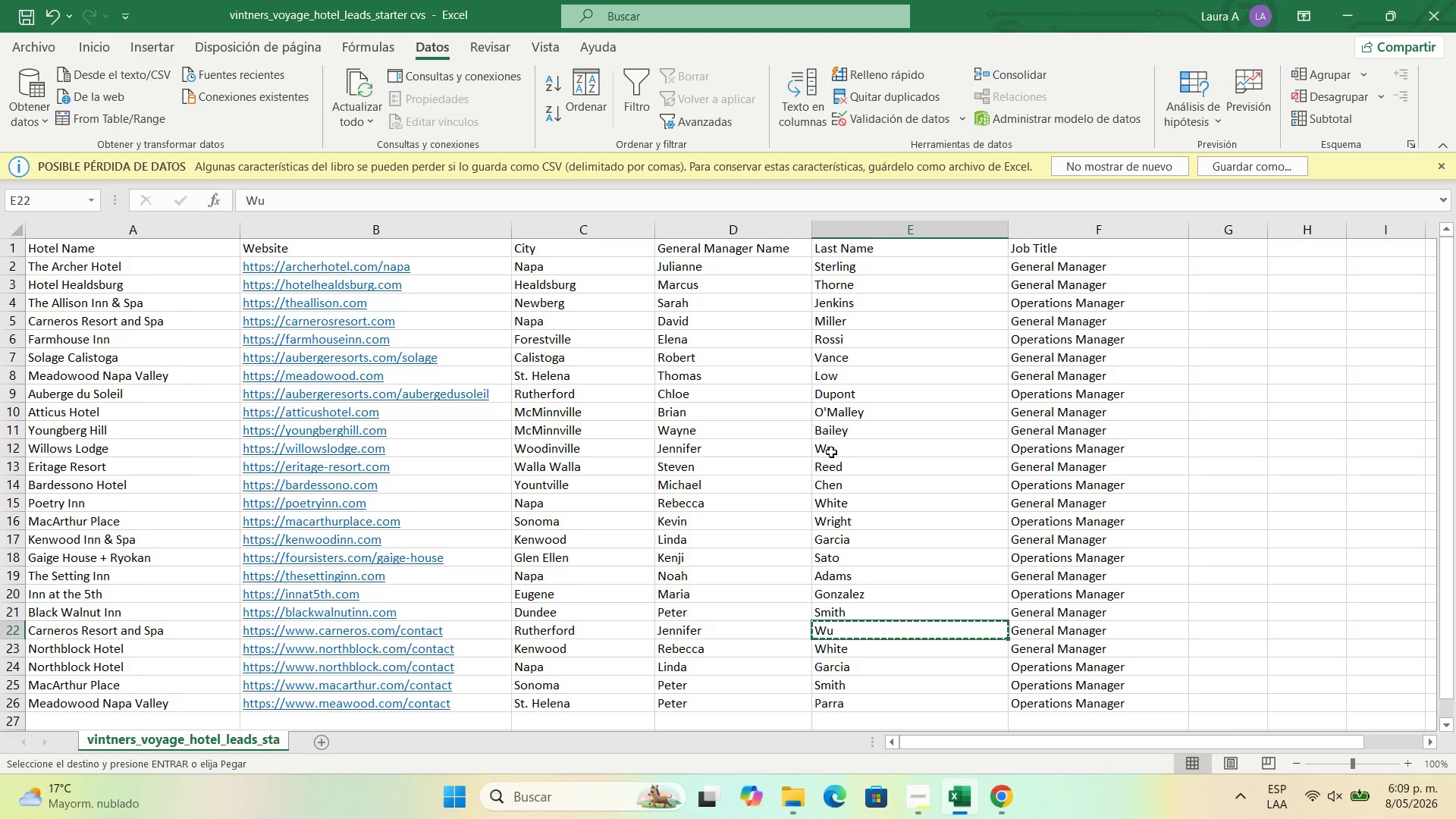 
scroll: coordinate [831, 453], scroll_direction: none, amount: 0.0
 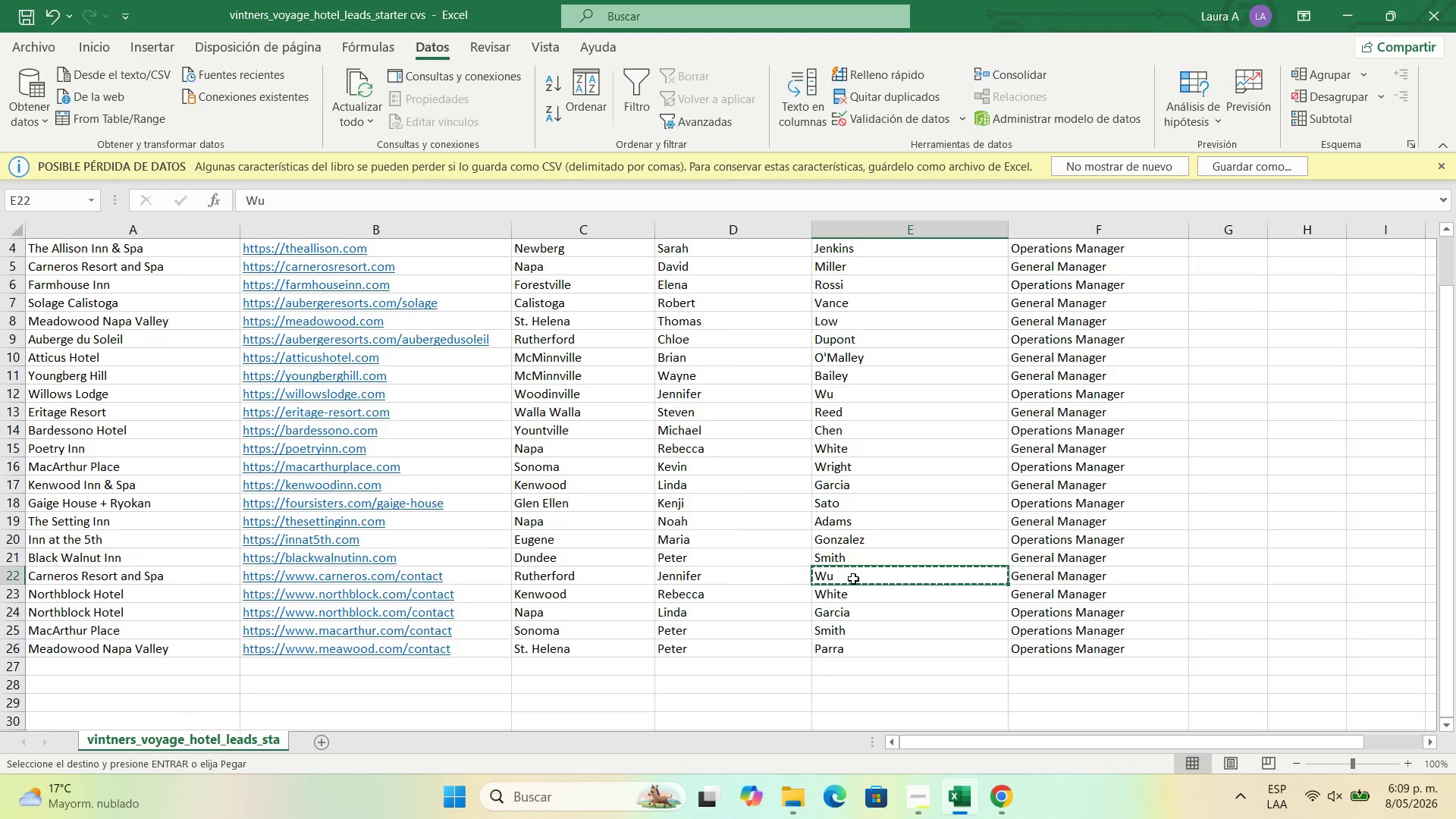 
double_click([854, 579])
 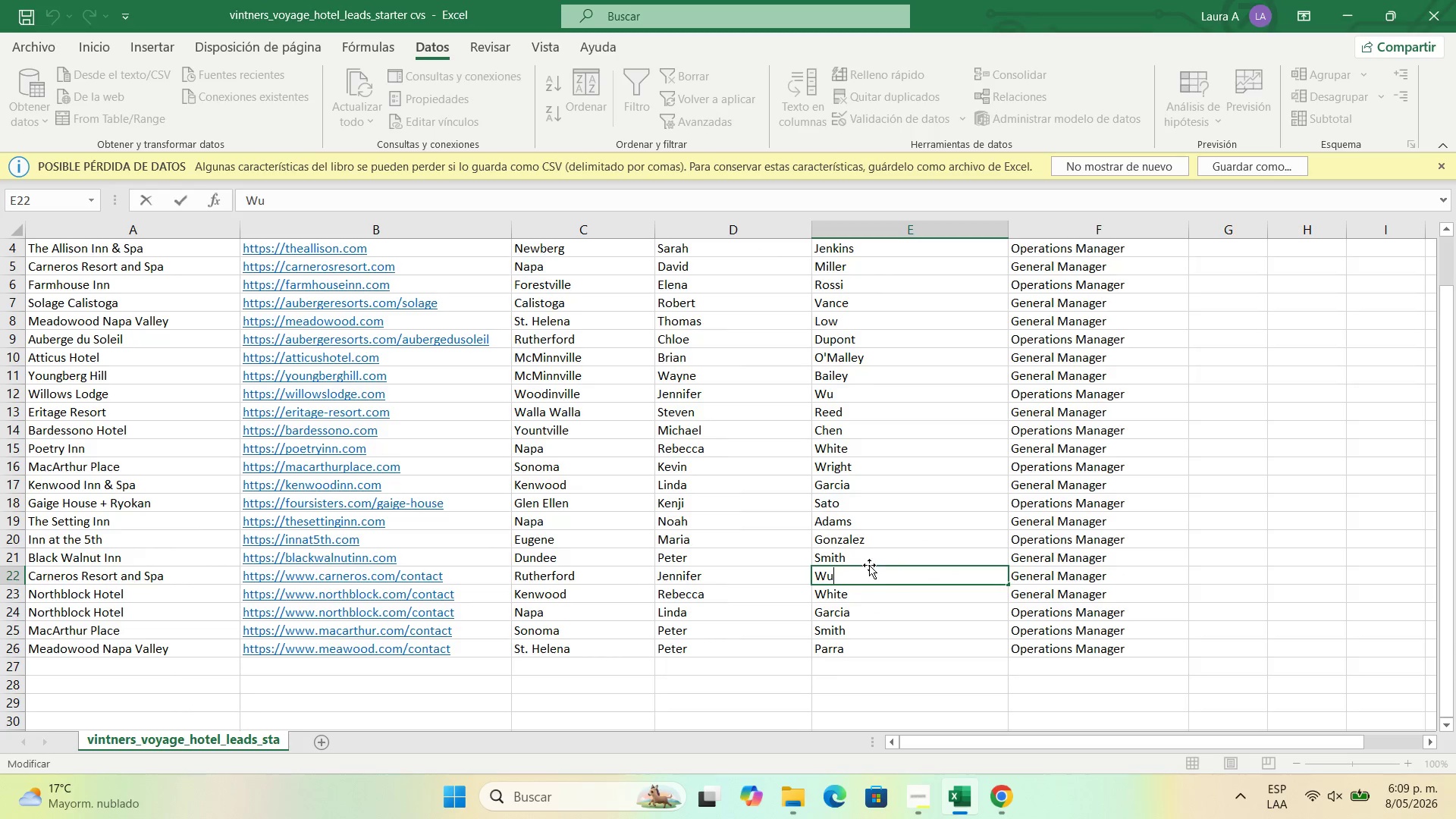 
key(Backspace)
key(Backspace)
key(Backspace)
type(Perez)
 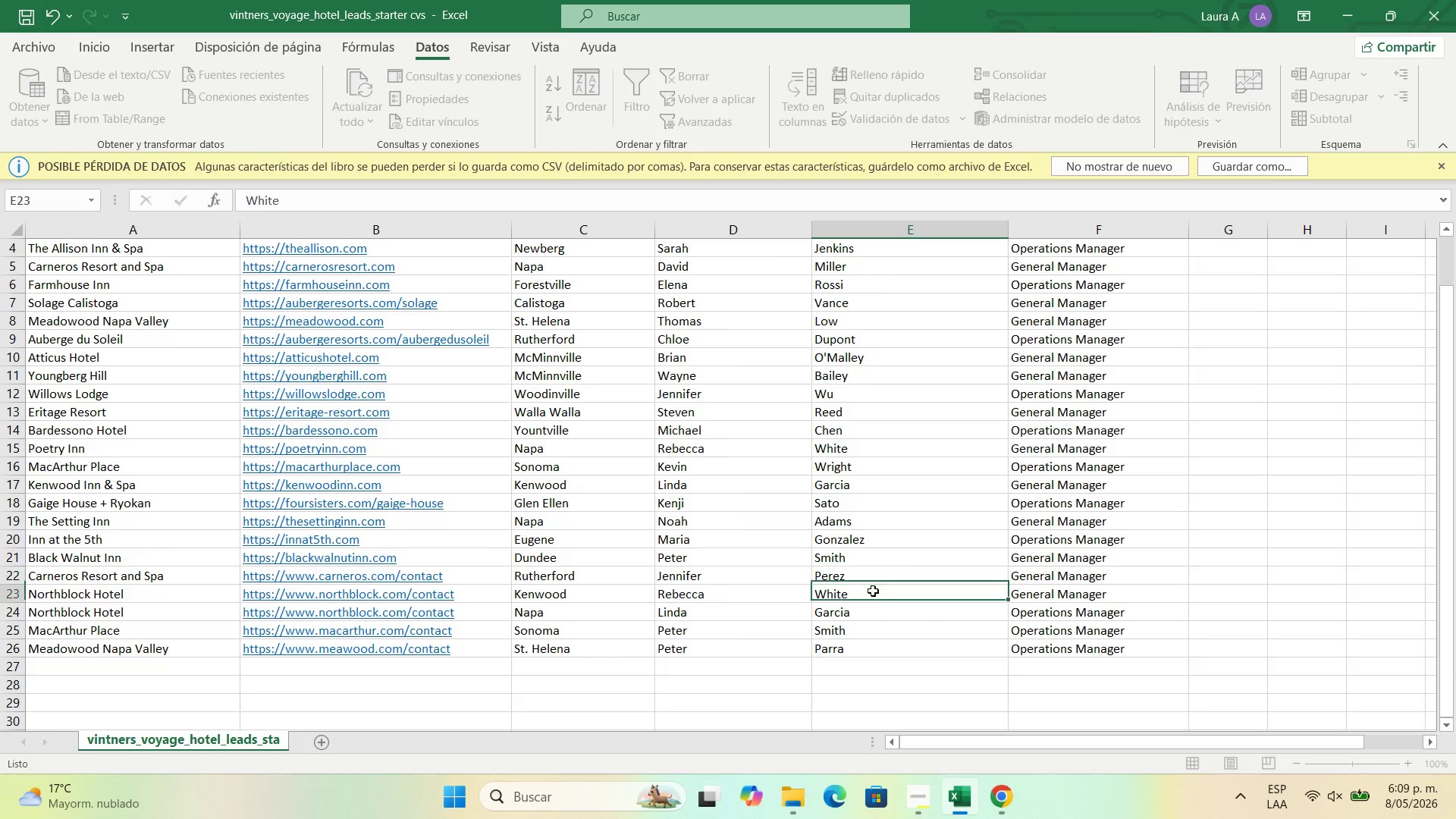 
double_click([874, 576])
 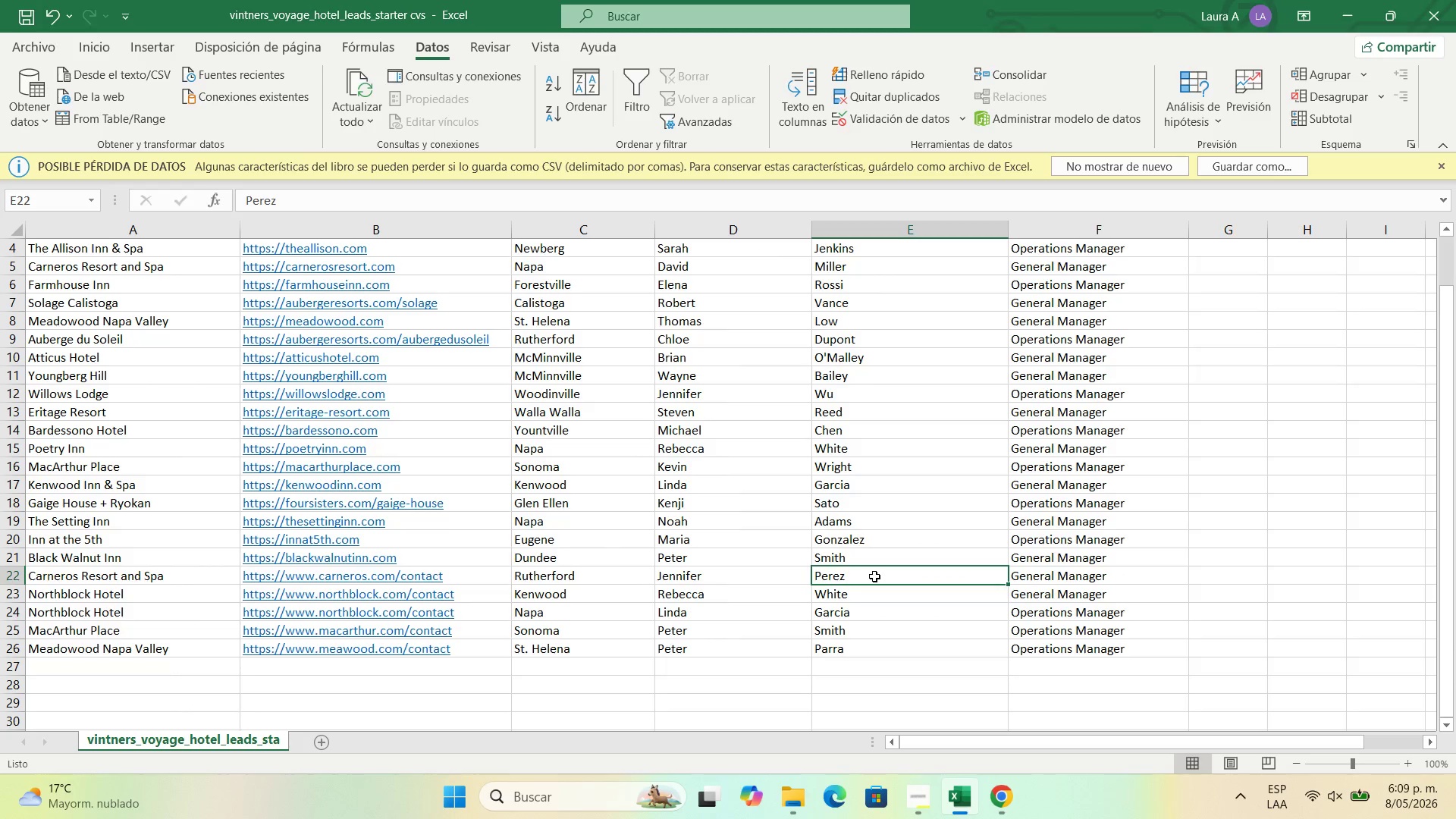 
key(Control+C)
 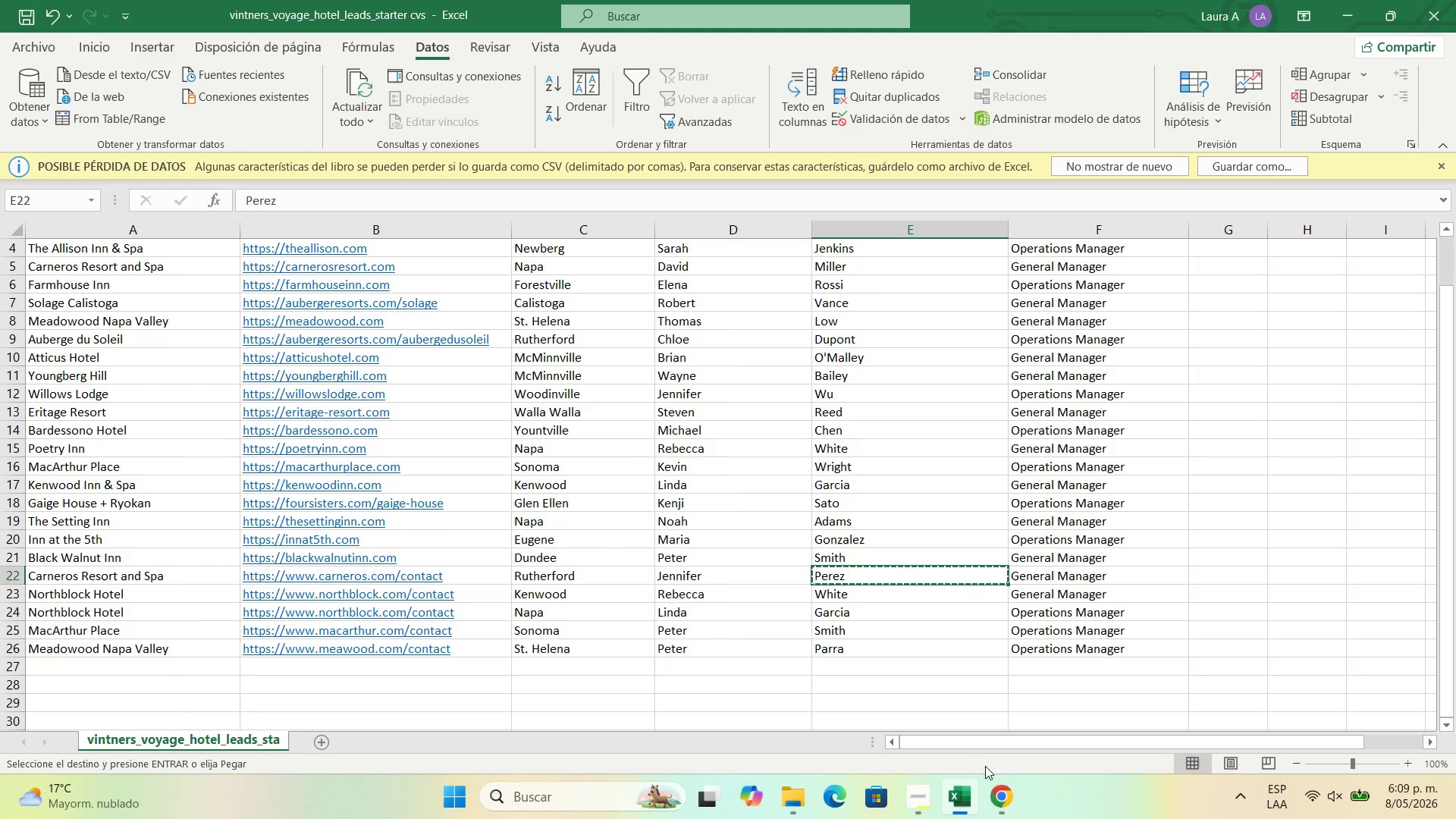 
left_click([998, 791])
 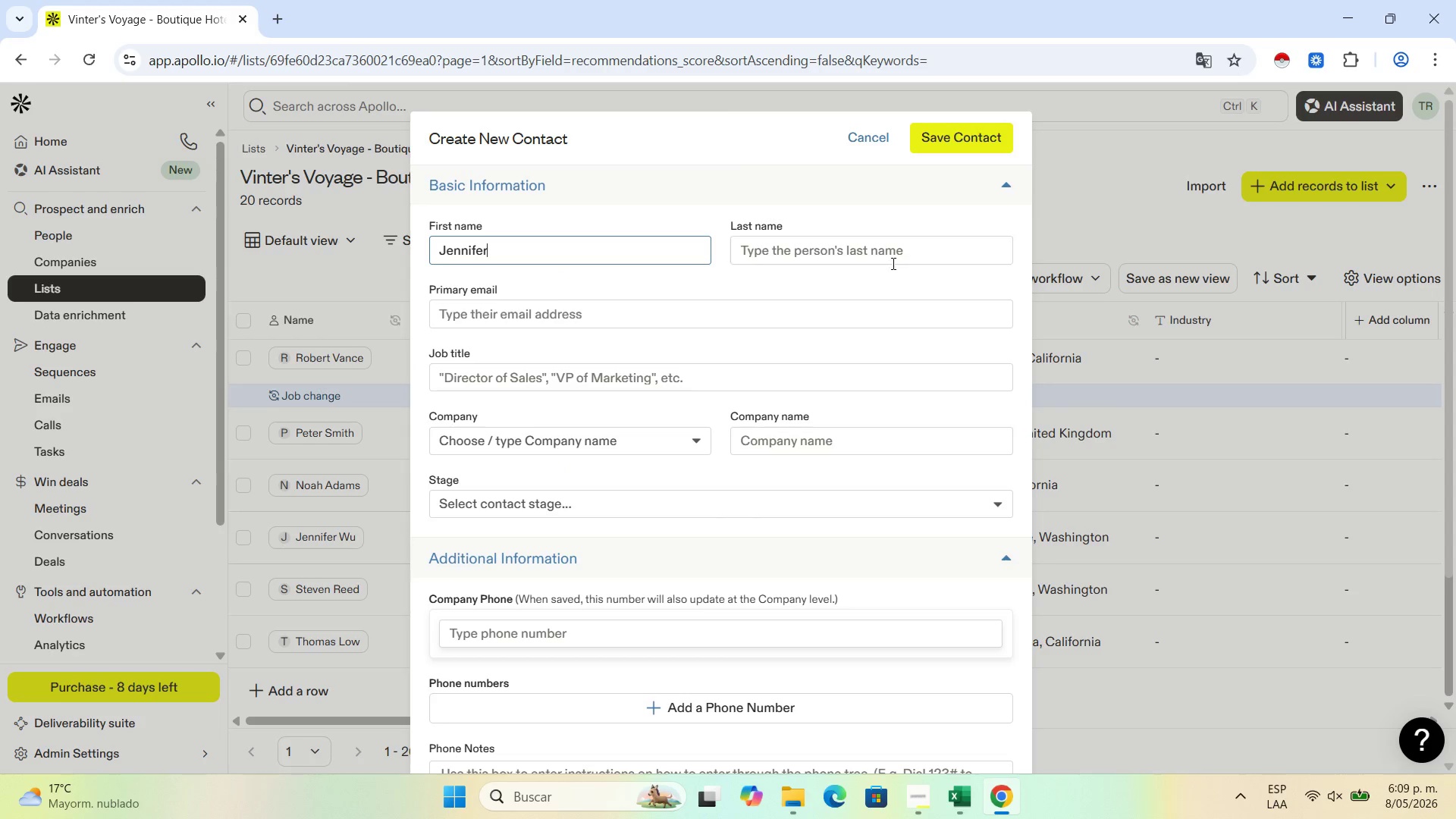 
left_click([902, 253])
 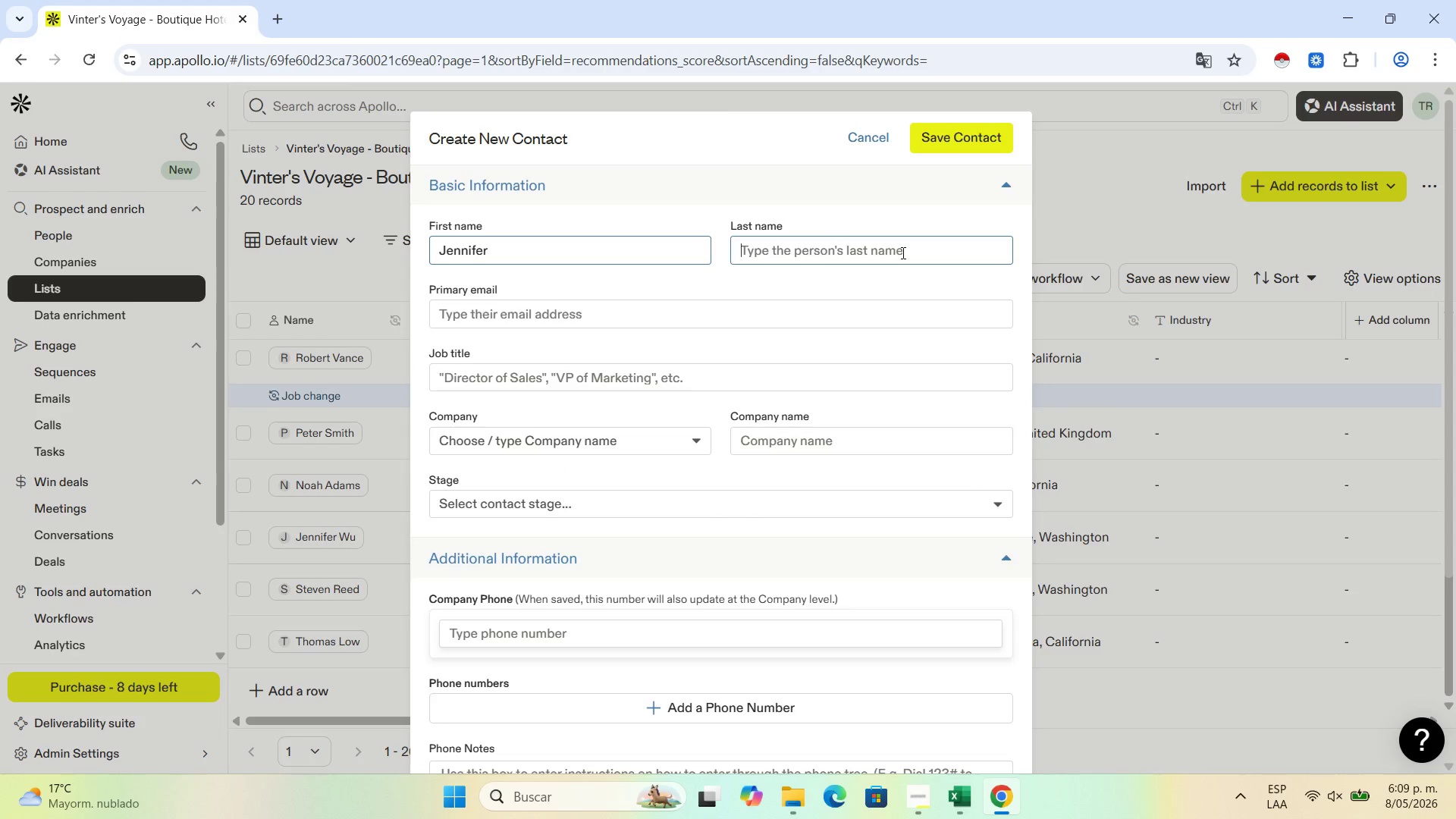 
key(Control+V)
 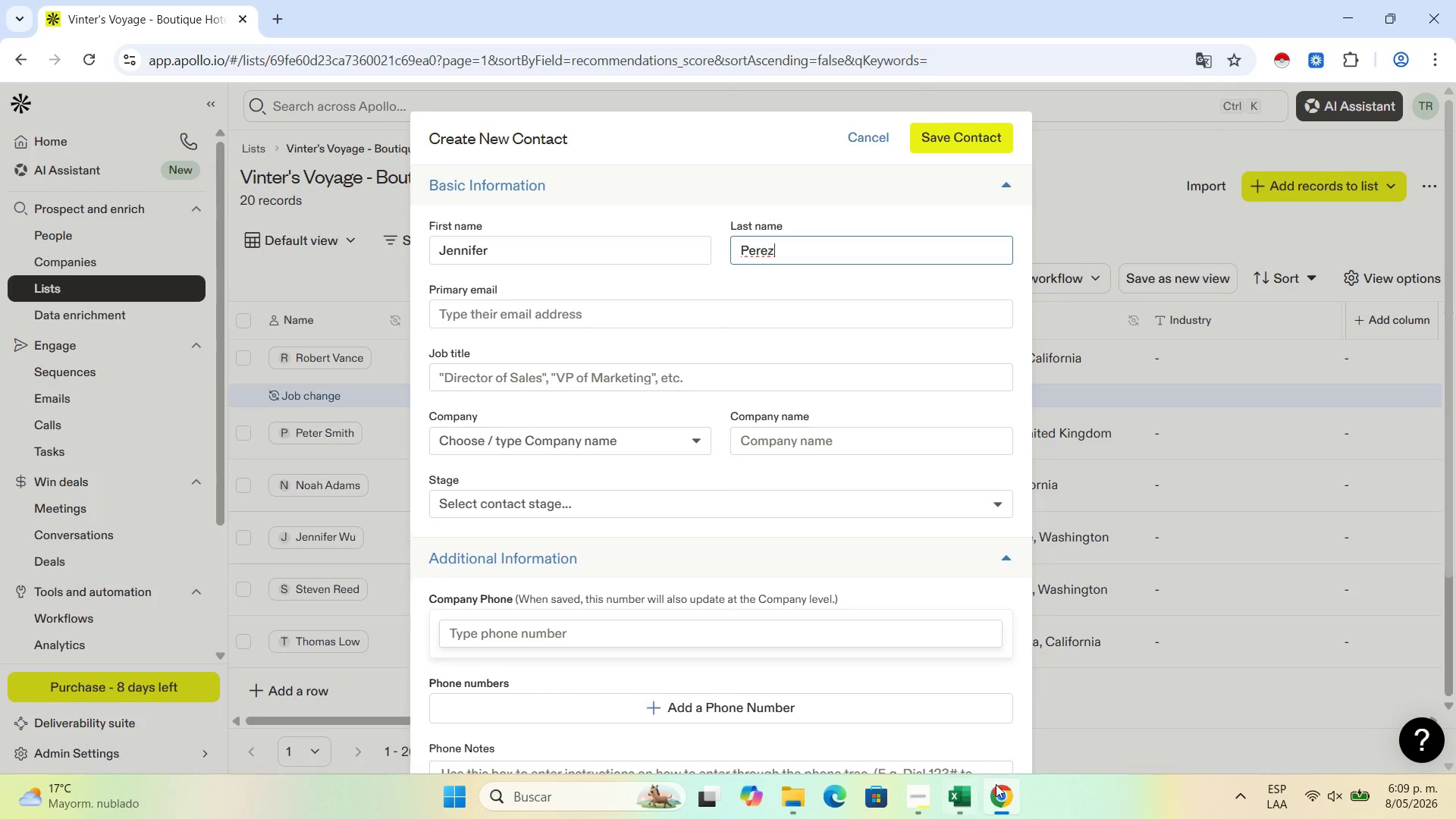 
left_click([966, 795])
 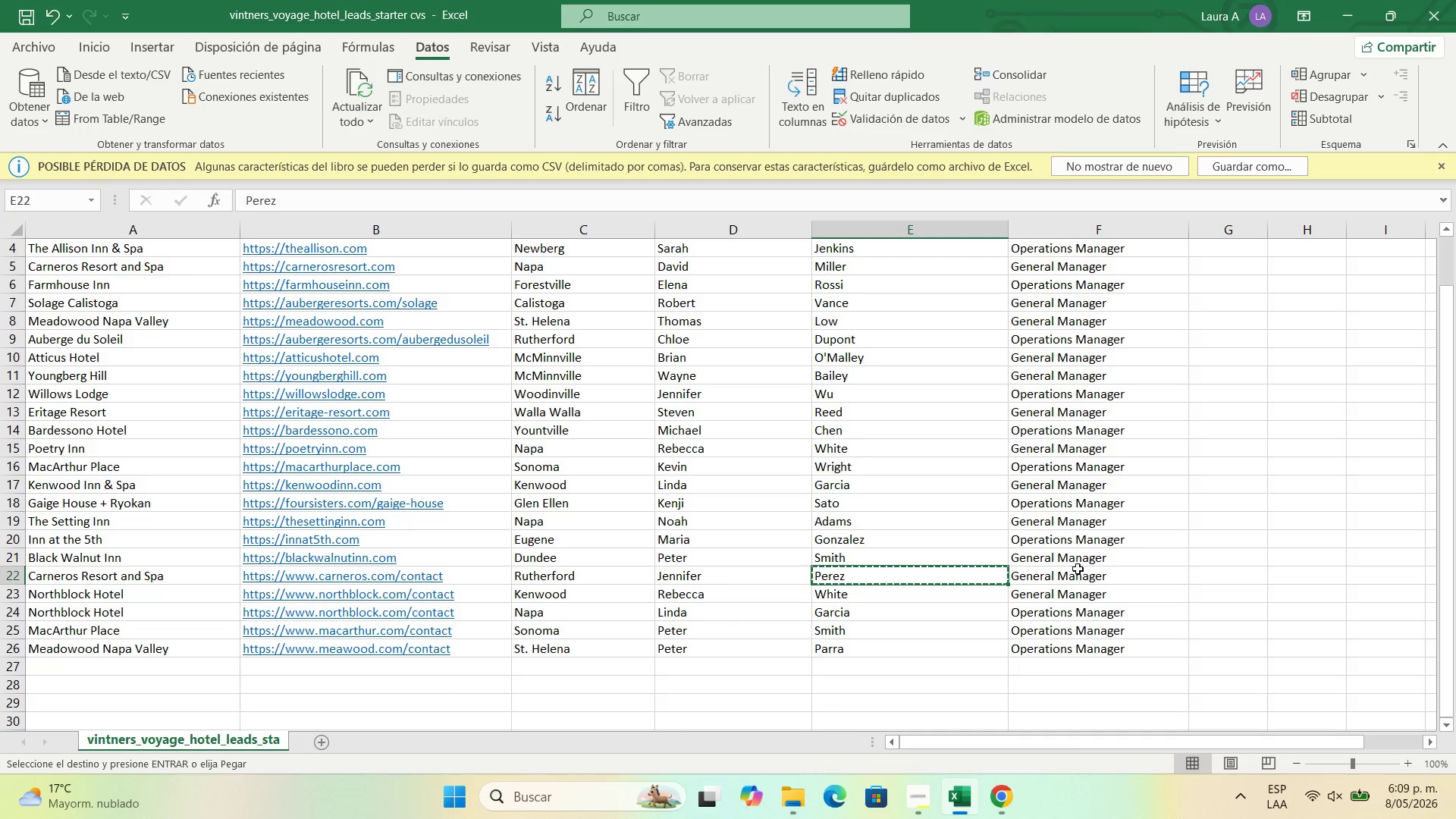 
left_click([1084, 579])
 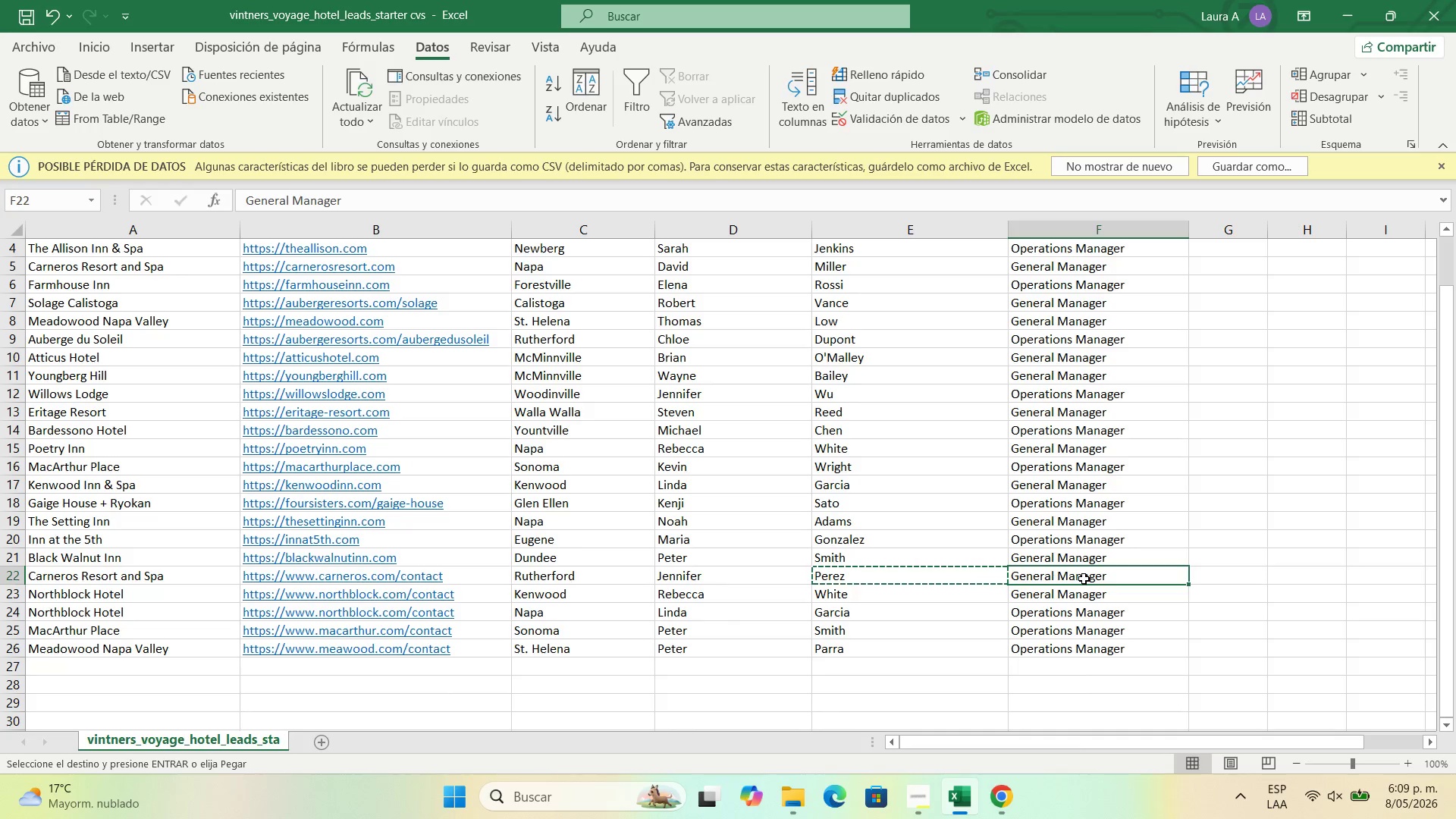 
key(Control+C)
 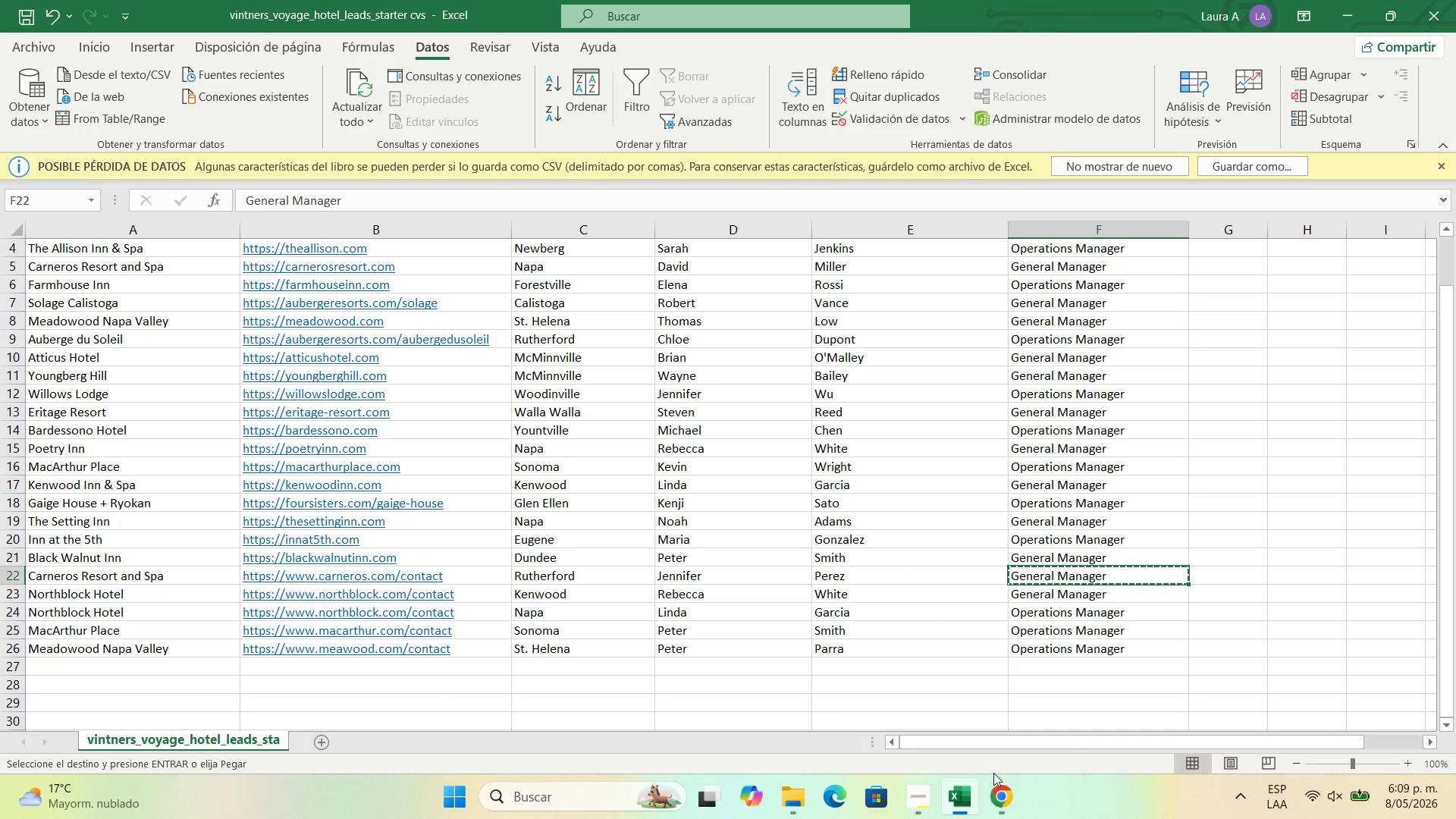 
left_click([997, 806])
 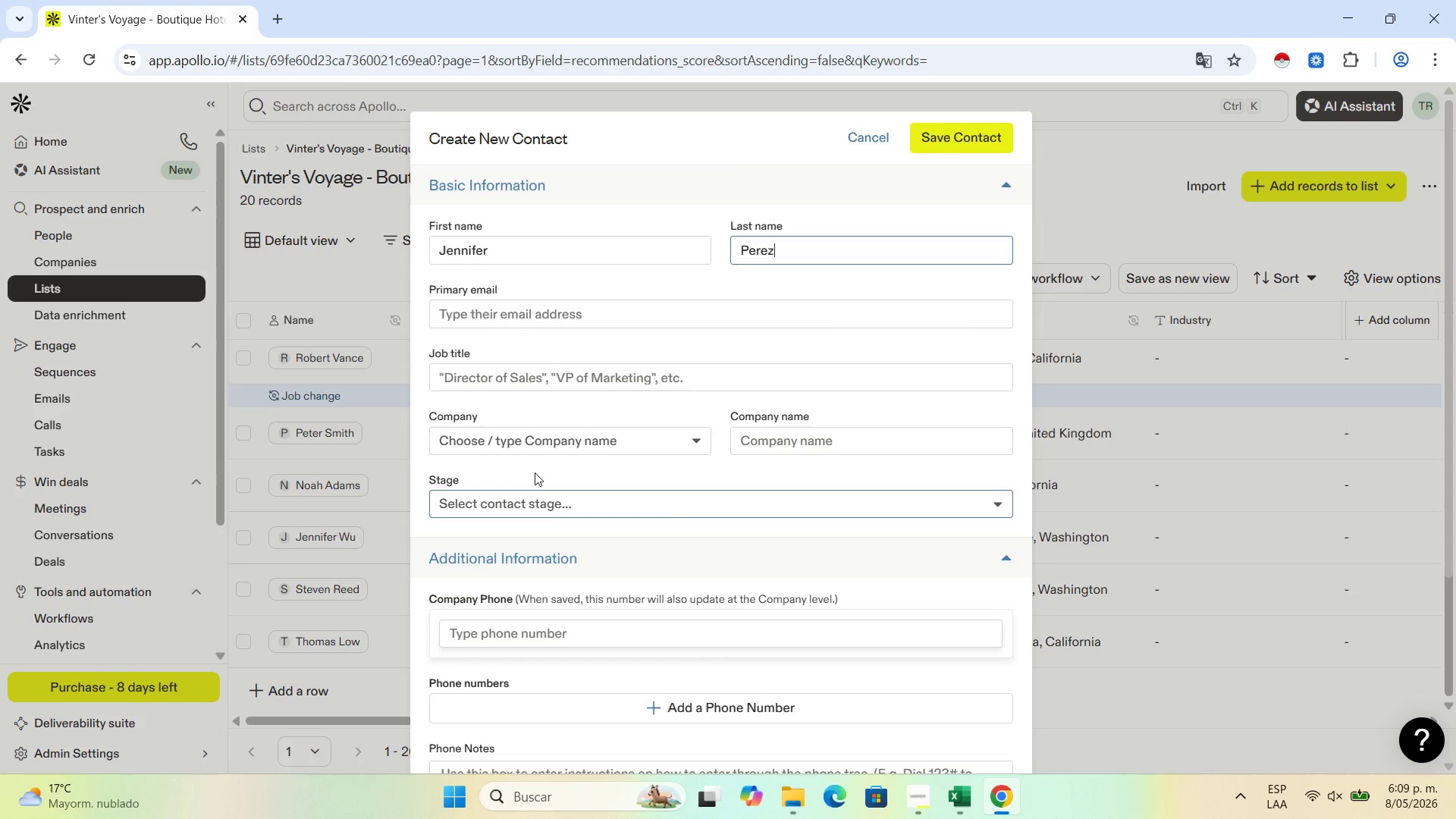 
left_click([532, 363])
 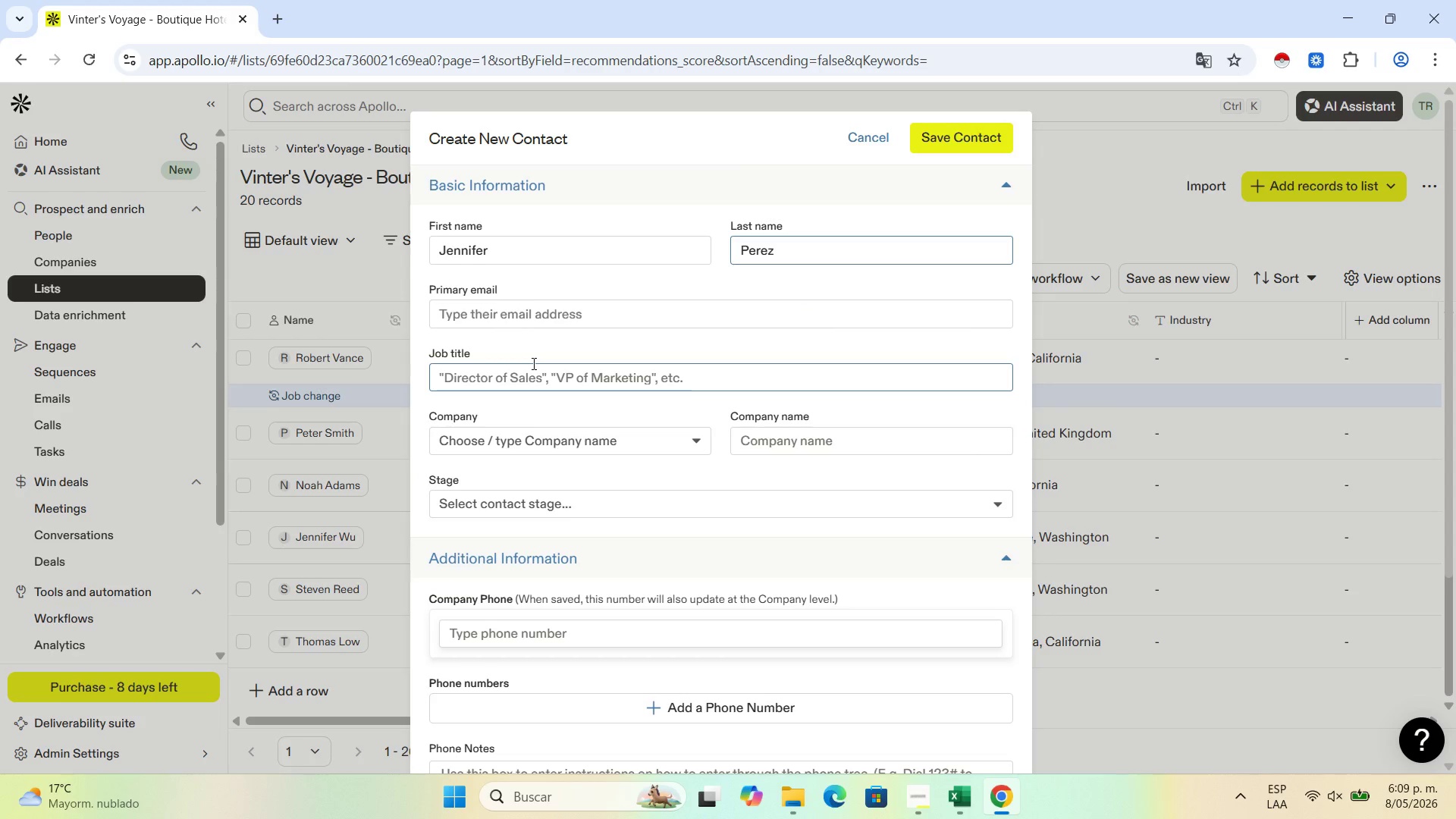 
key(Control+V)
 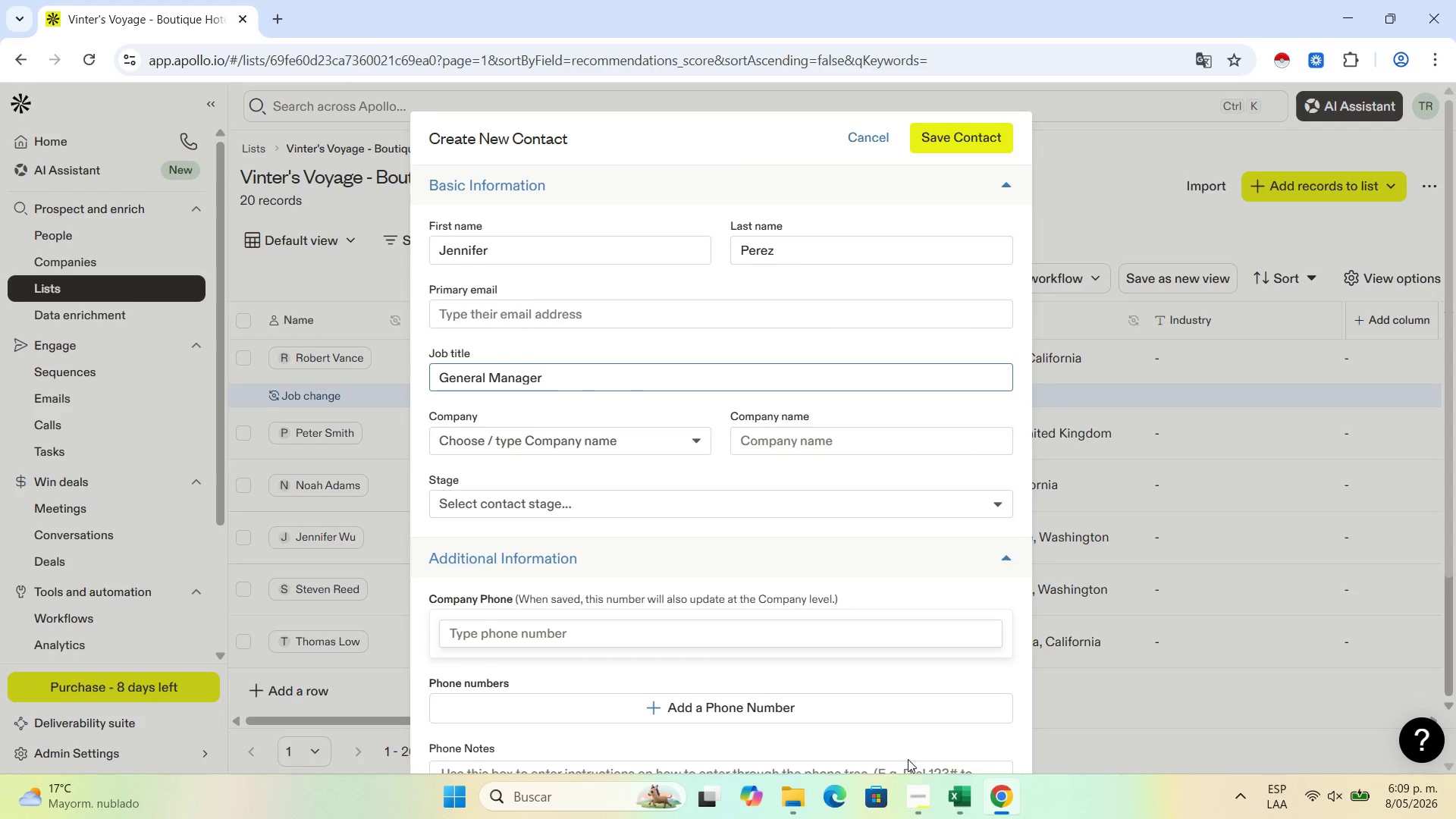 
left_click([956, 795])
 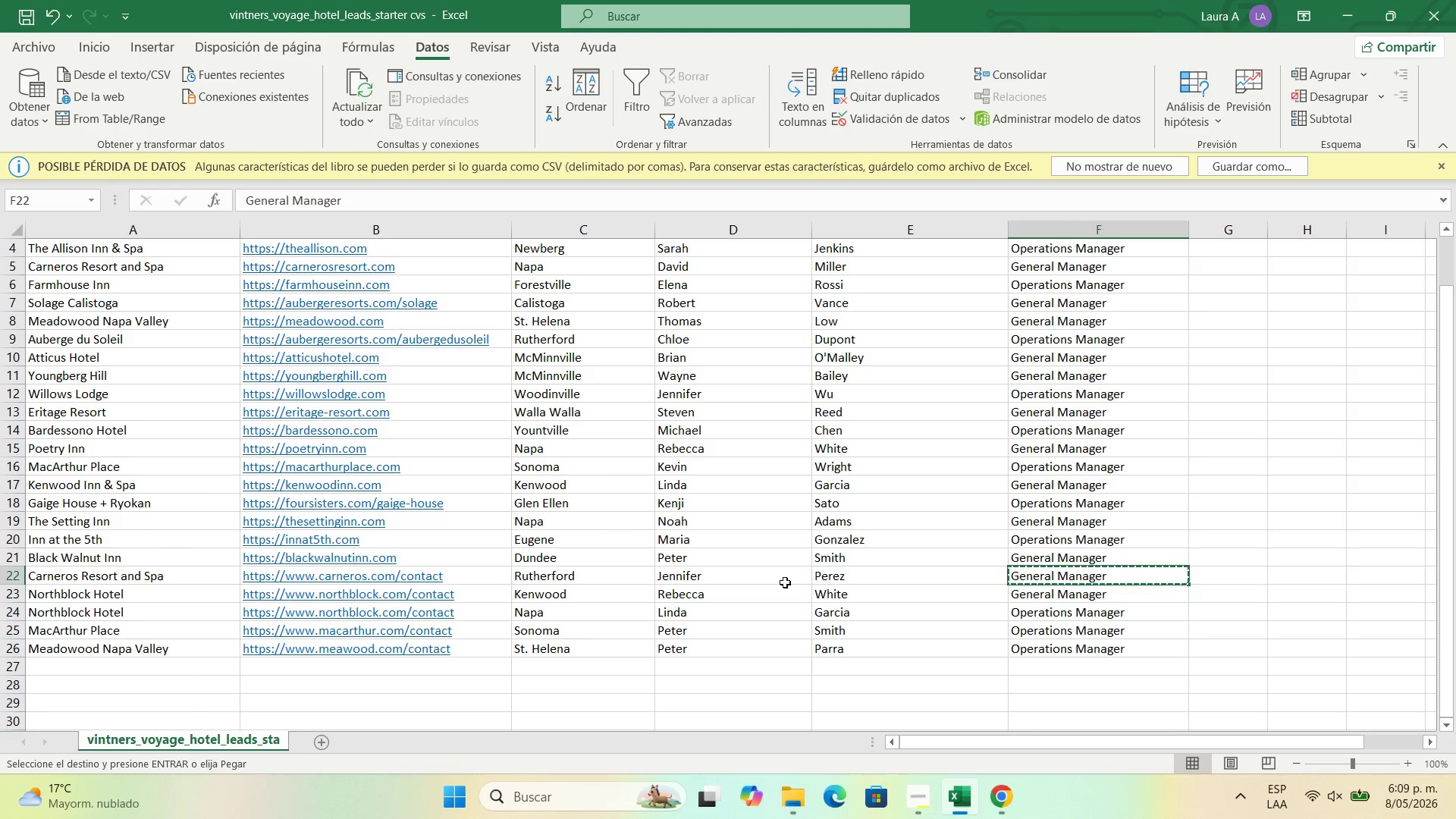 
left_click([61, 574])
 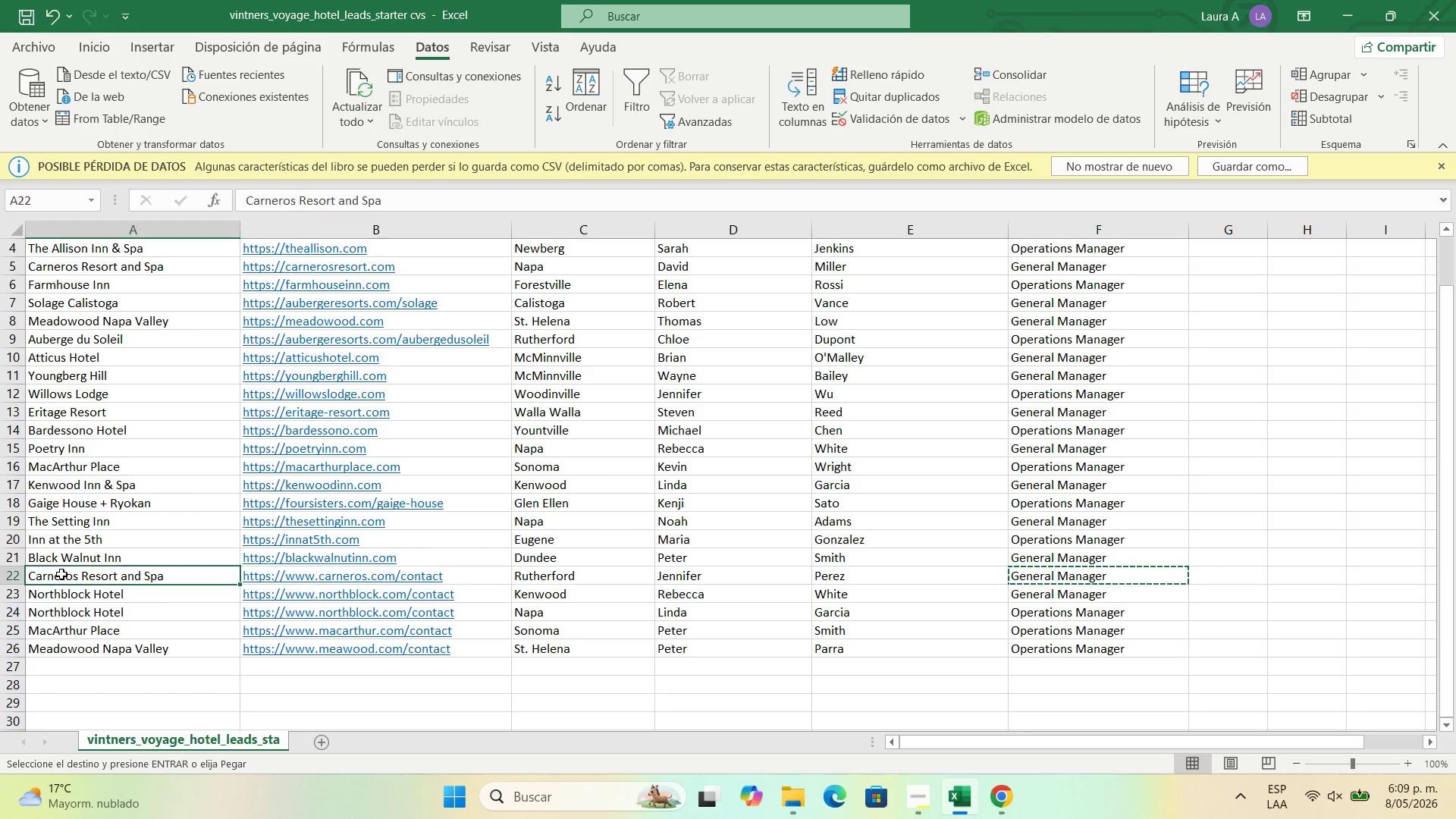 
key(Control+C)
 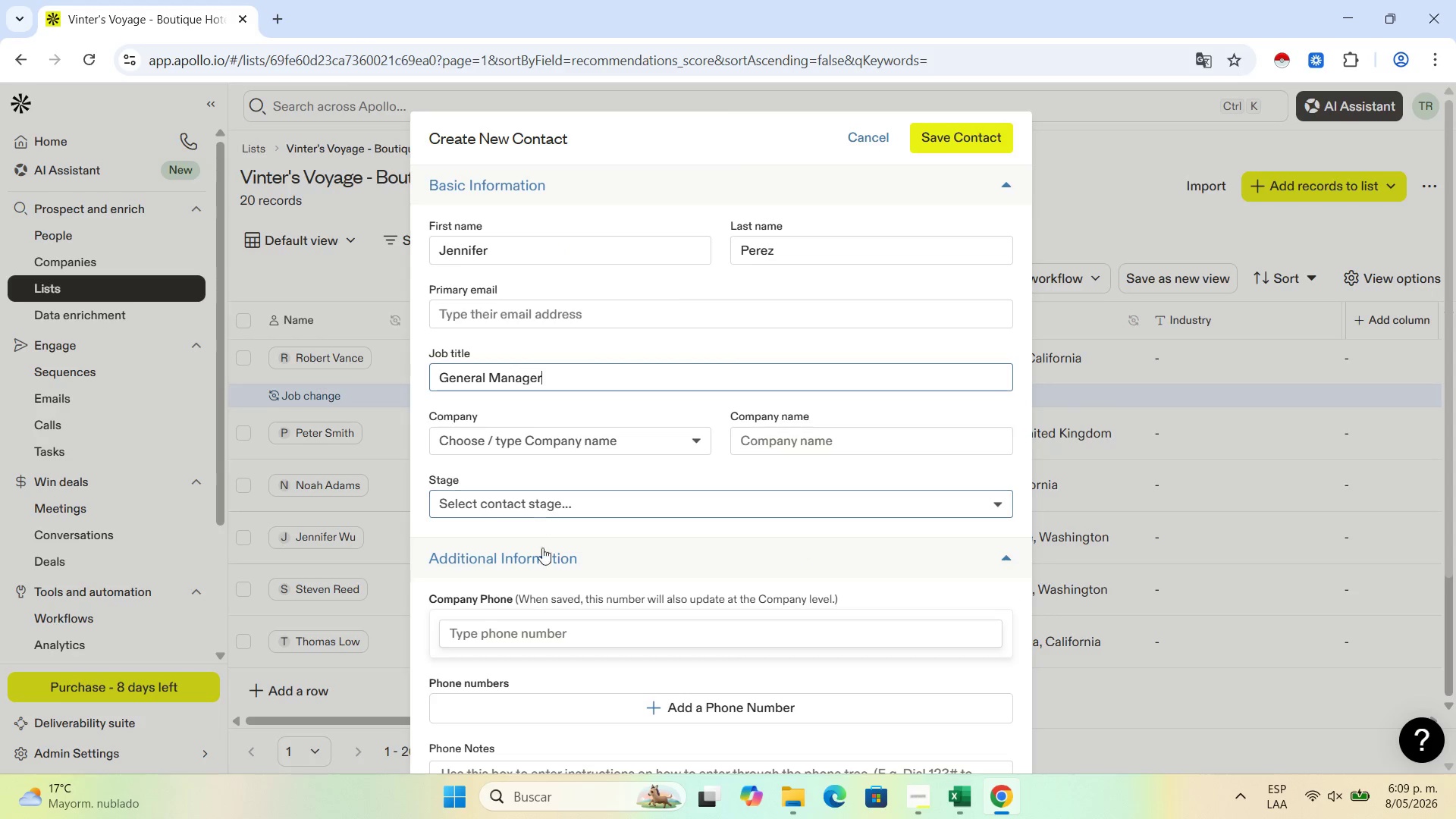 
left_click([830, 435])
 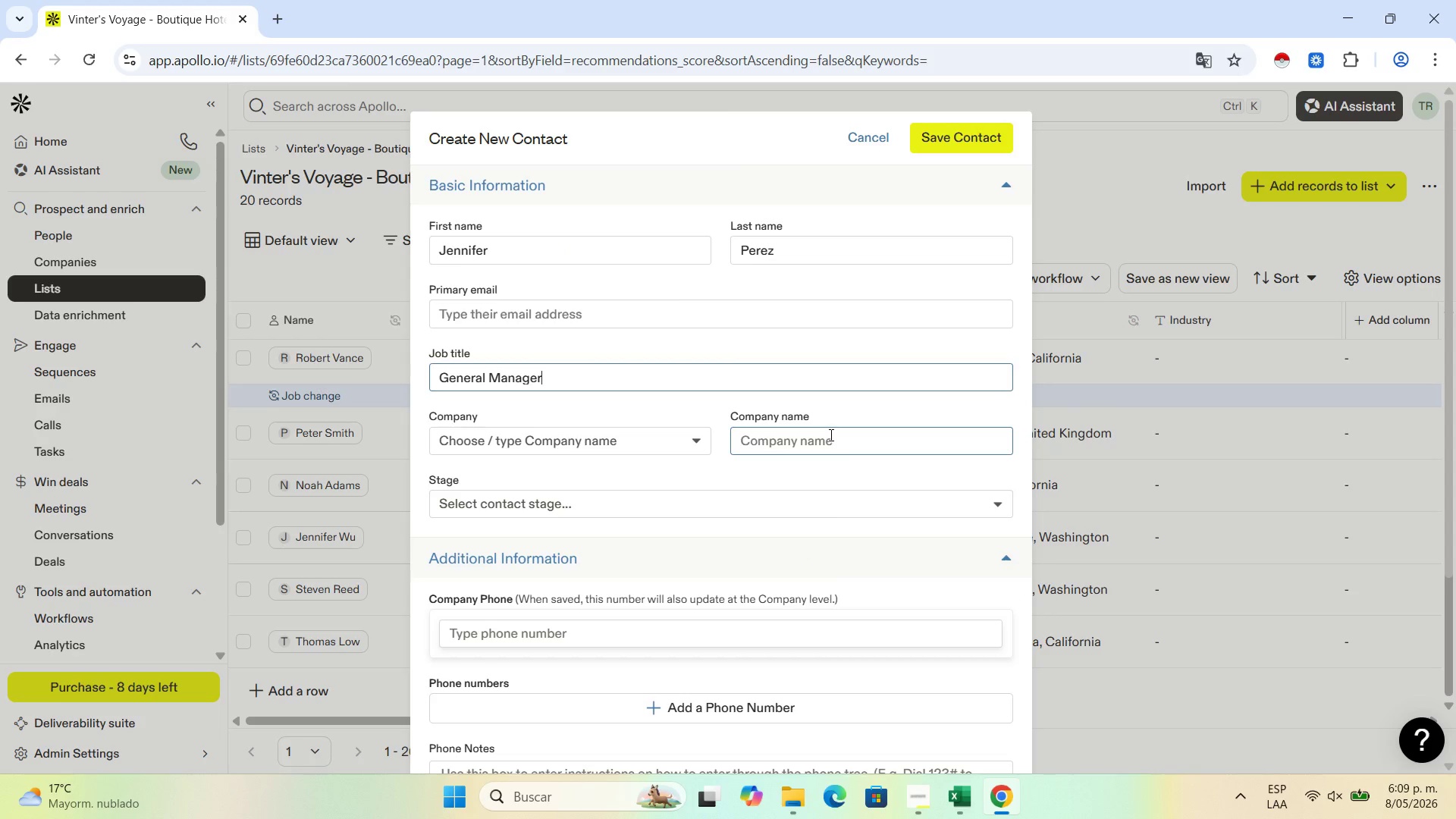 
key(Control+V)
 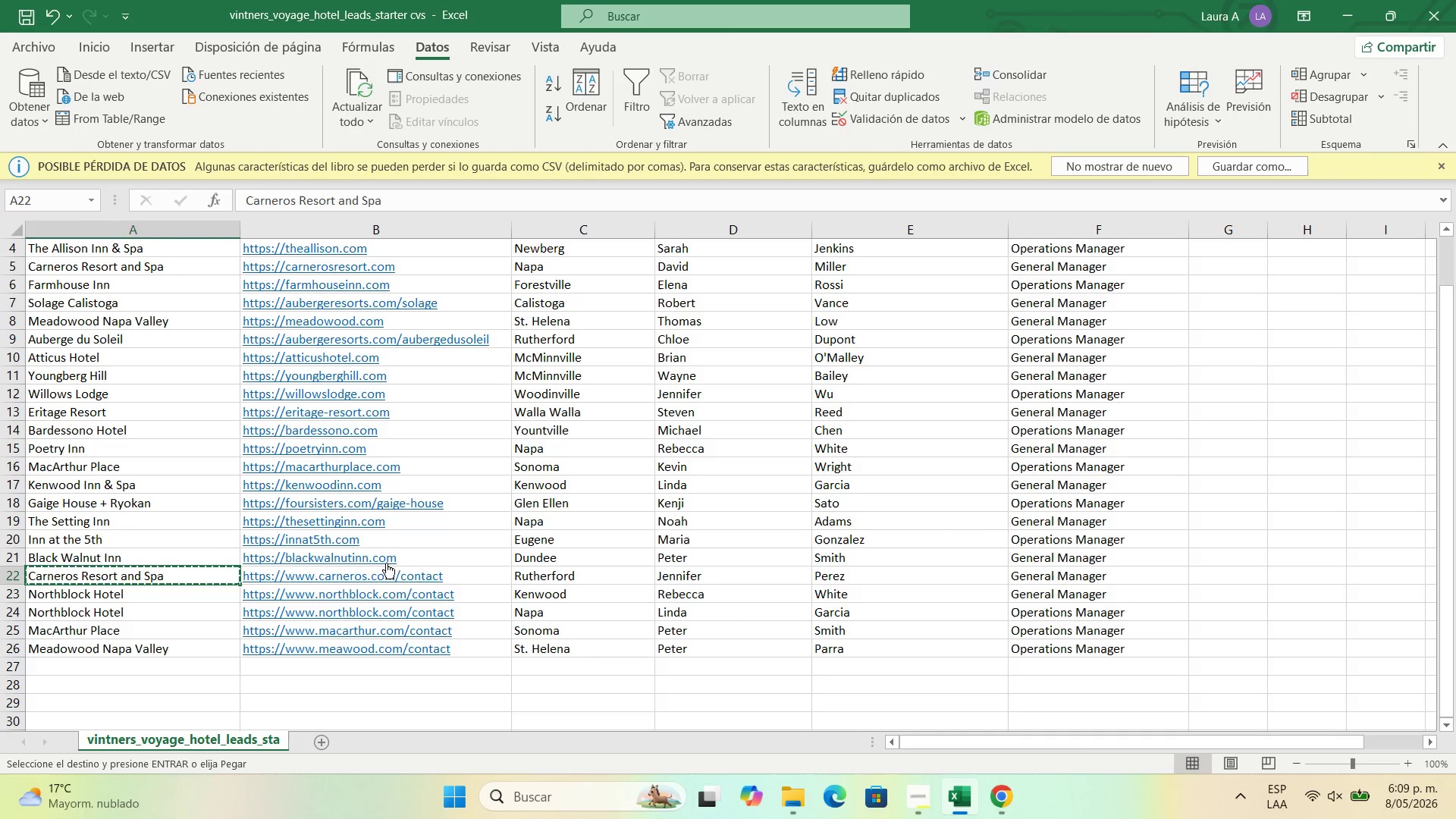 
left_click([490, 582])
 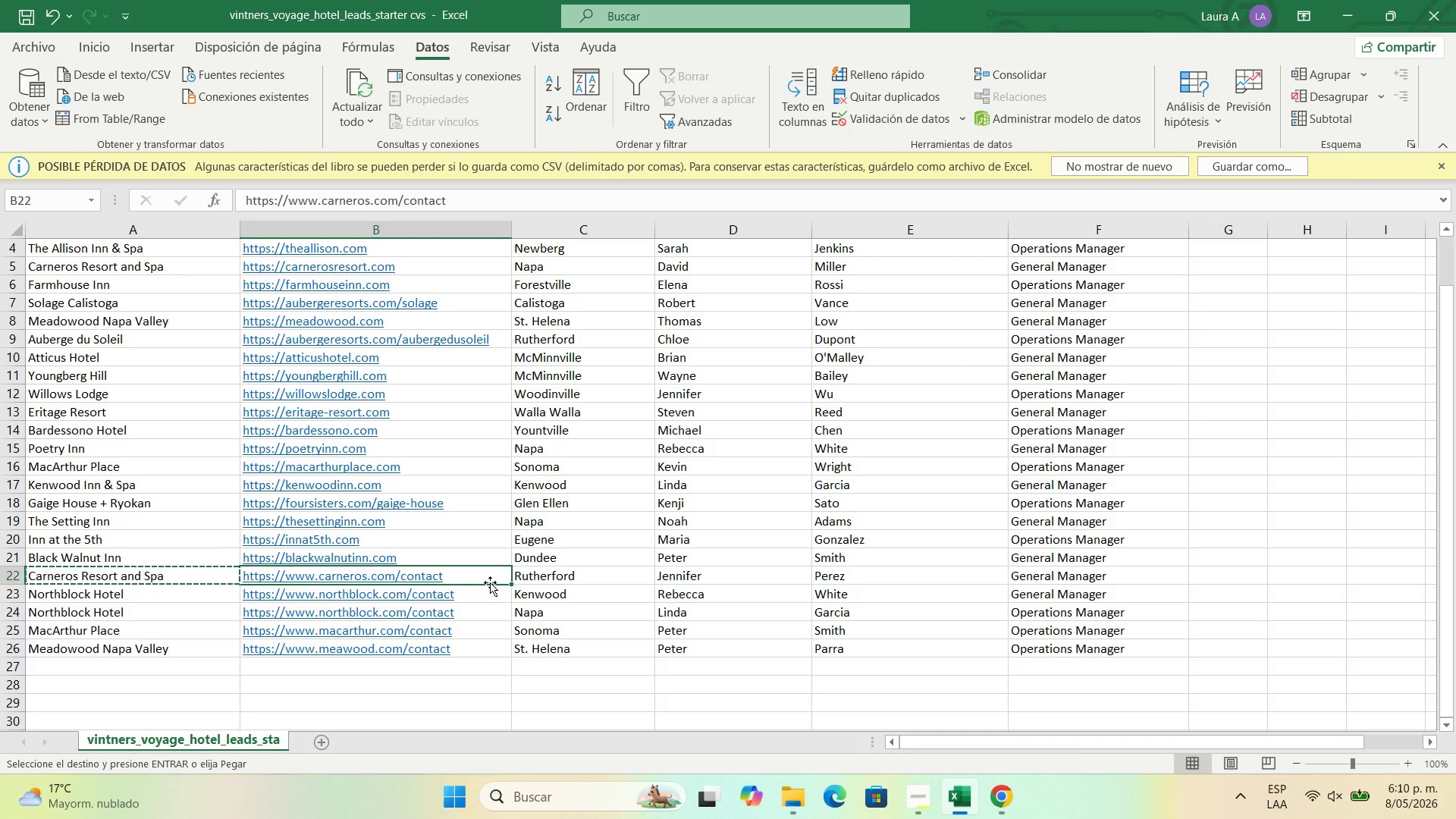 
key(Control+C)
 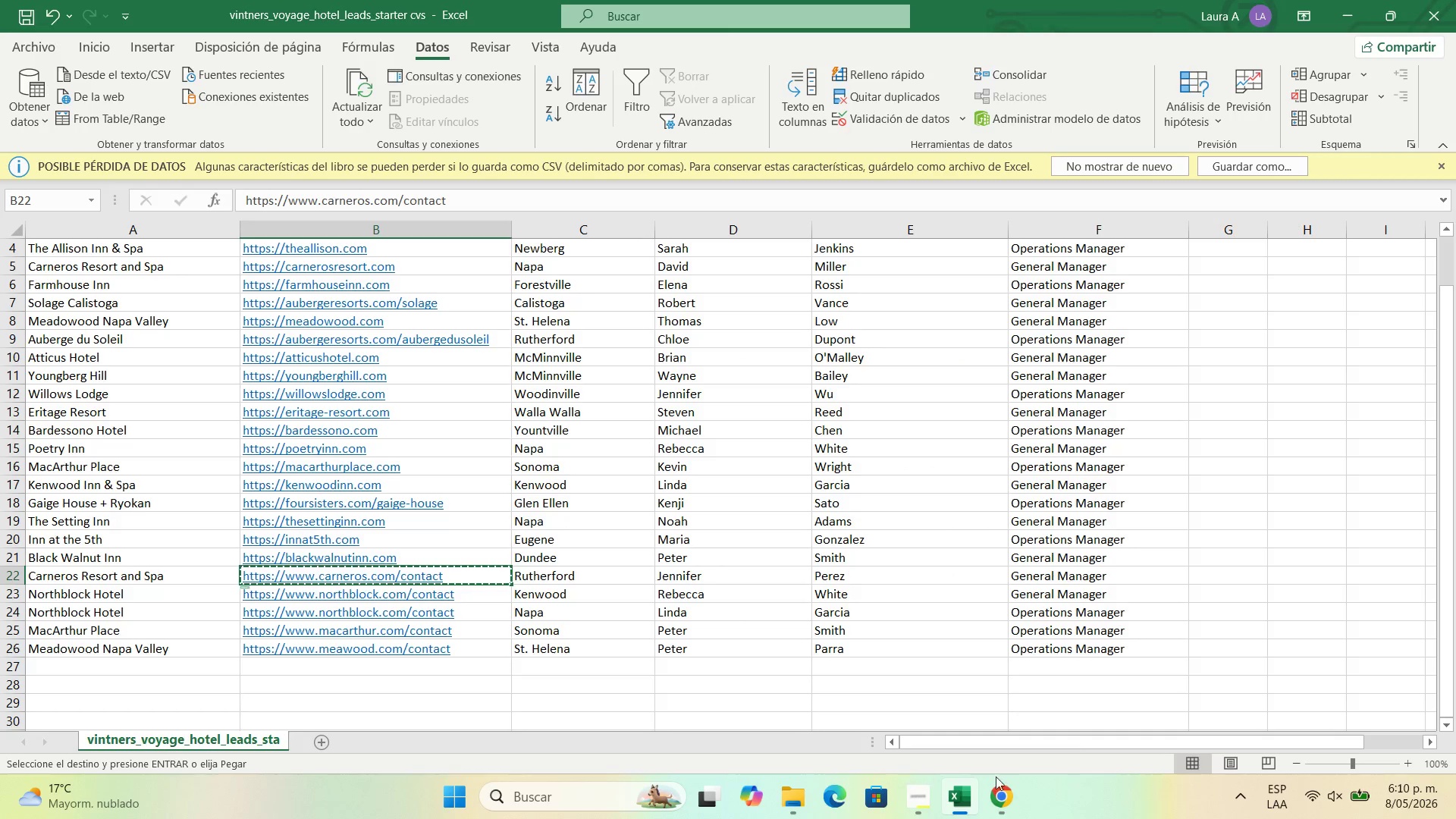 
left_click([1006, 786])
 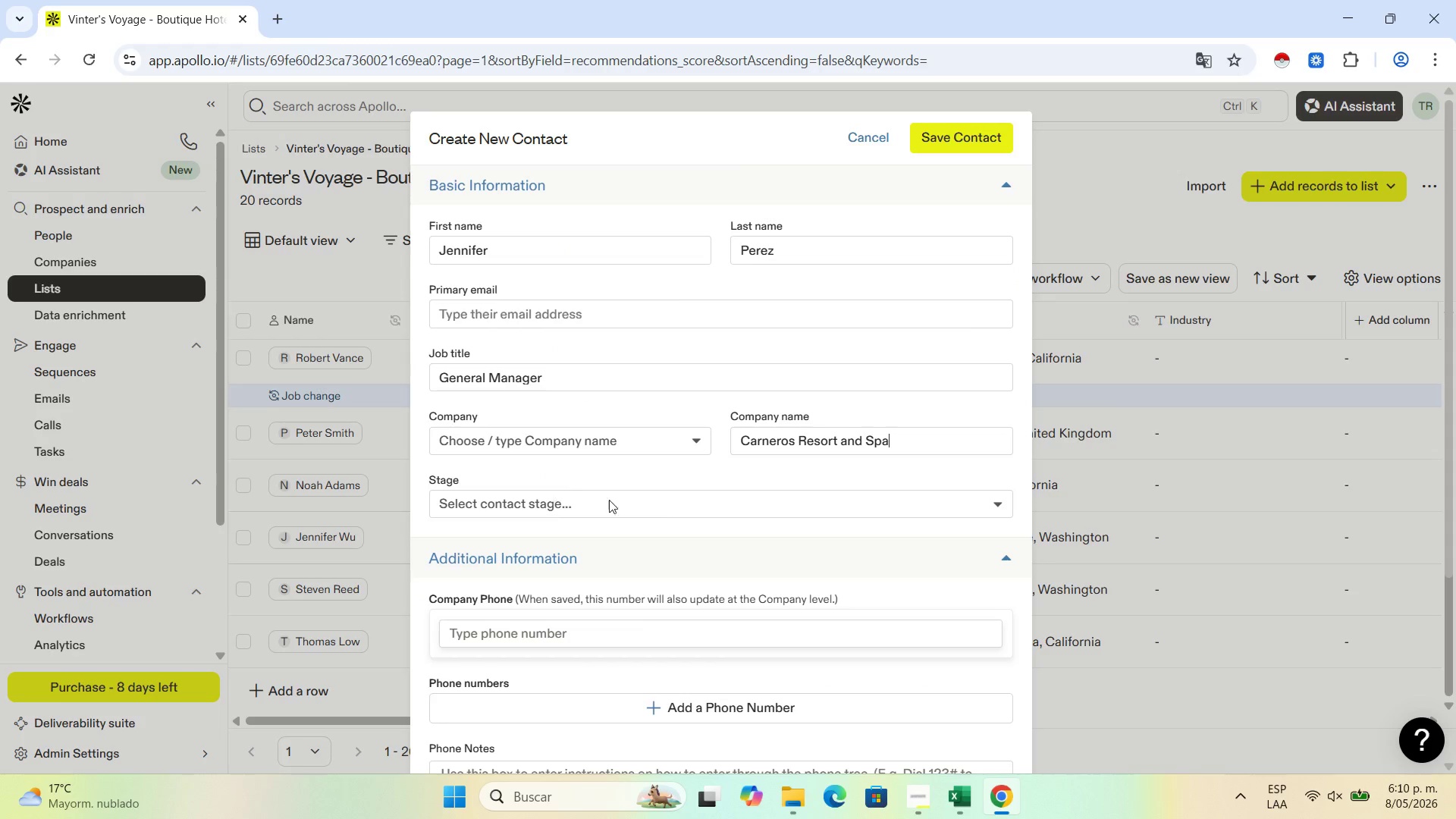 
scroll: coordinate [670, 621], scroll_direction: down, amount: 4.0
 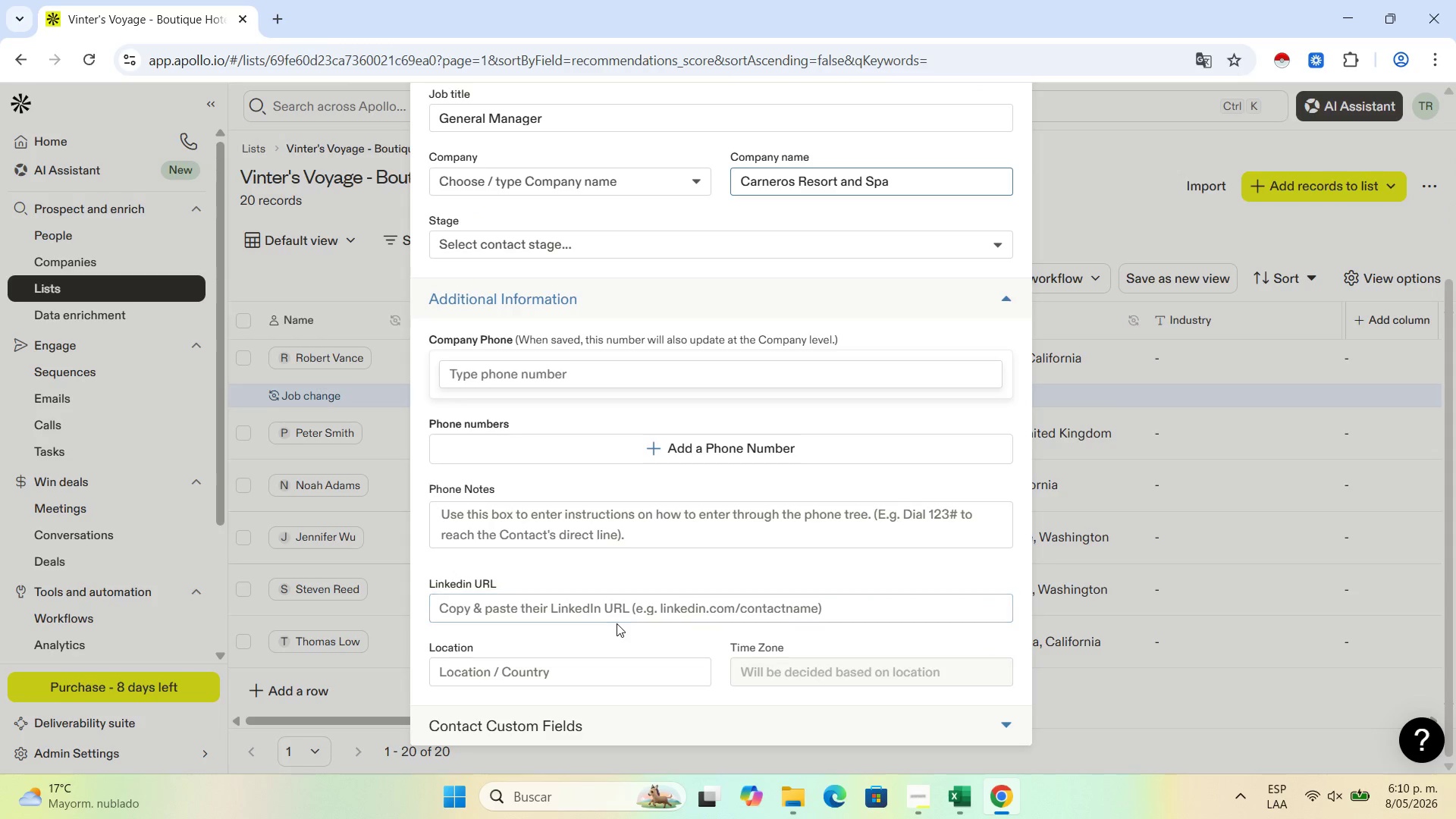 
left_click([617, 606])
 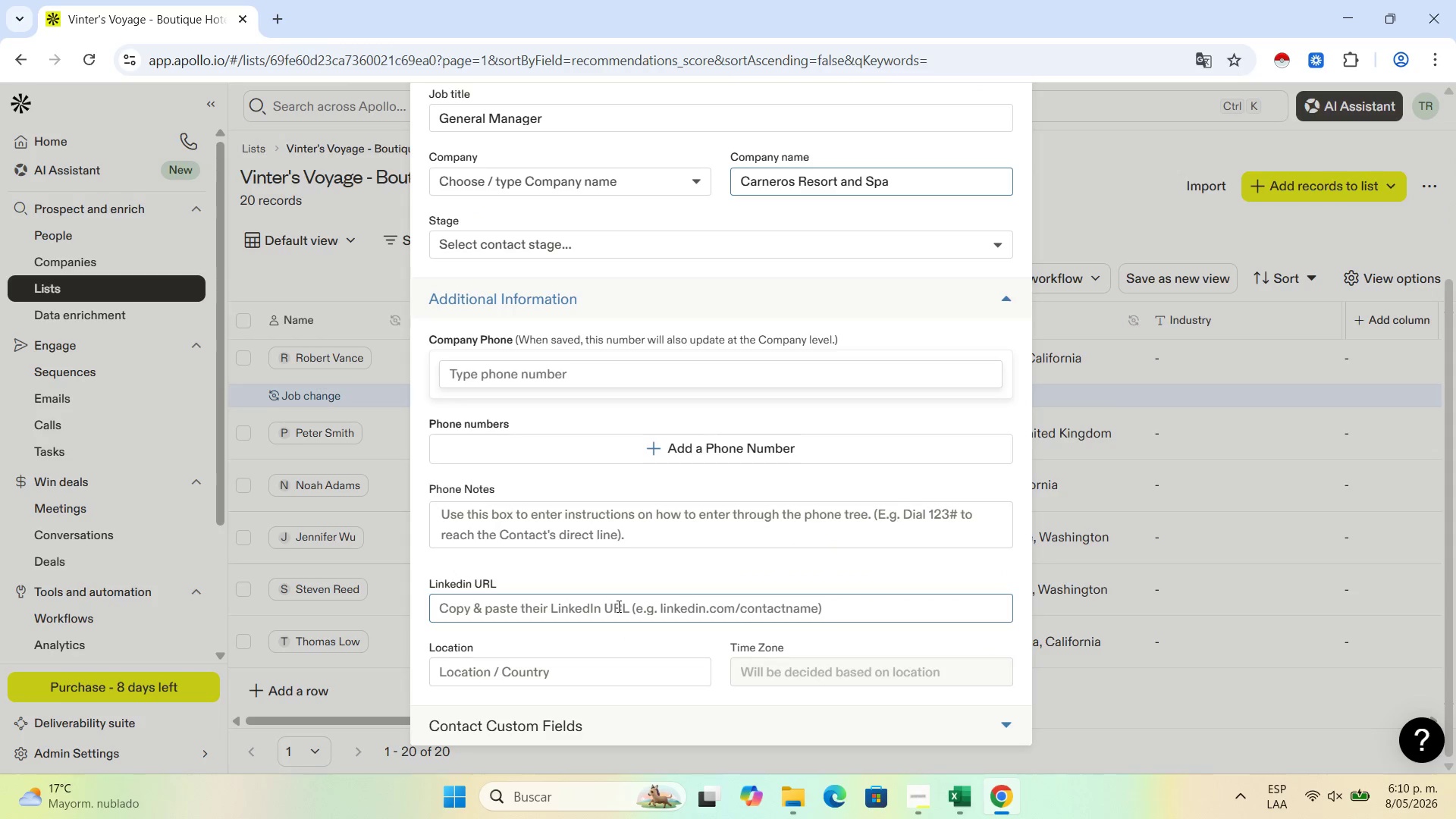 
key(Control+V)
 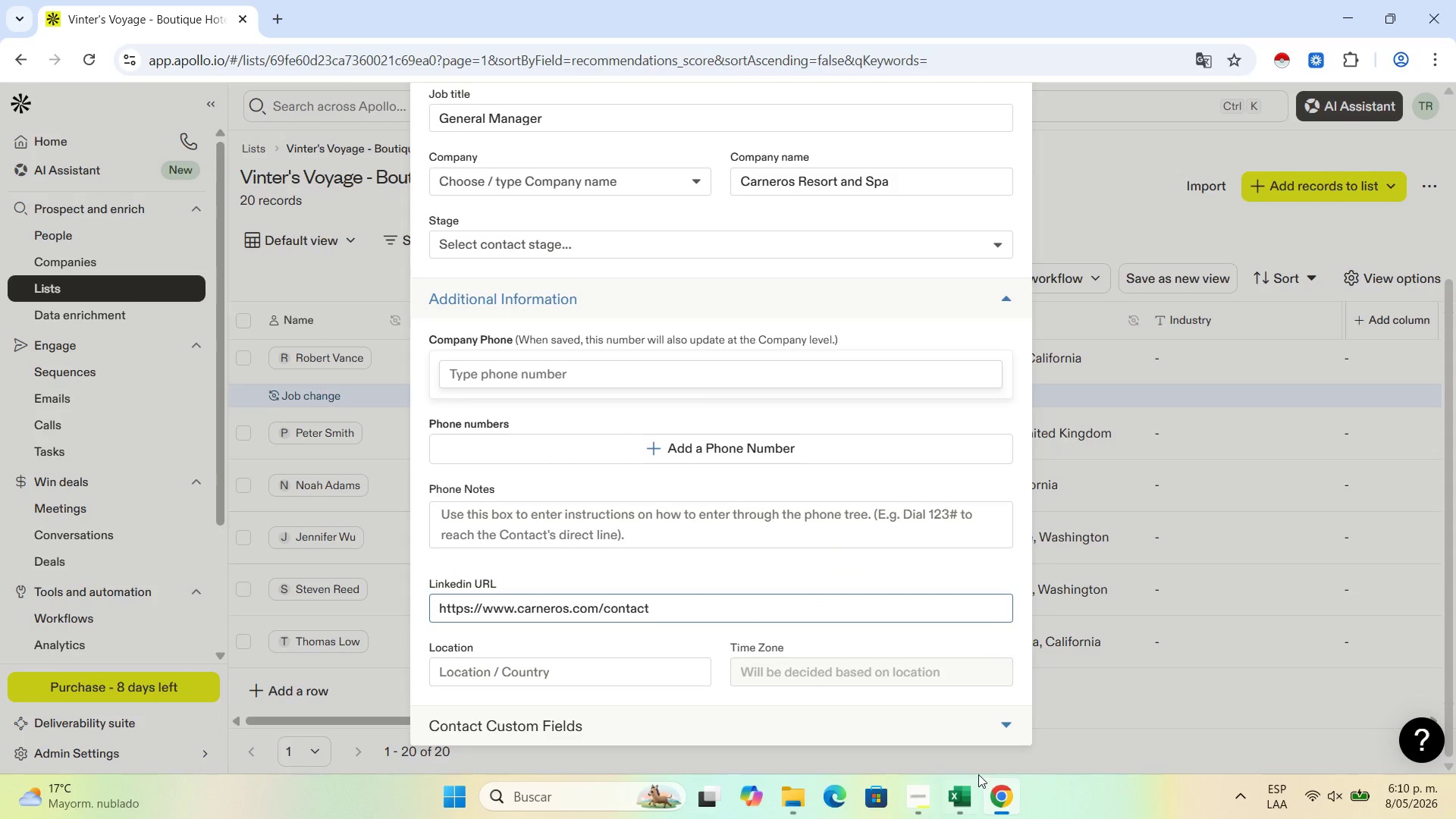 
left_click([964, 794])
 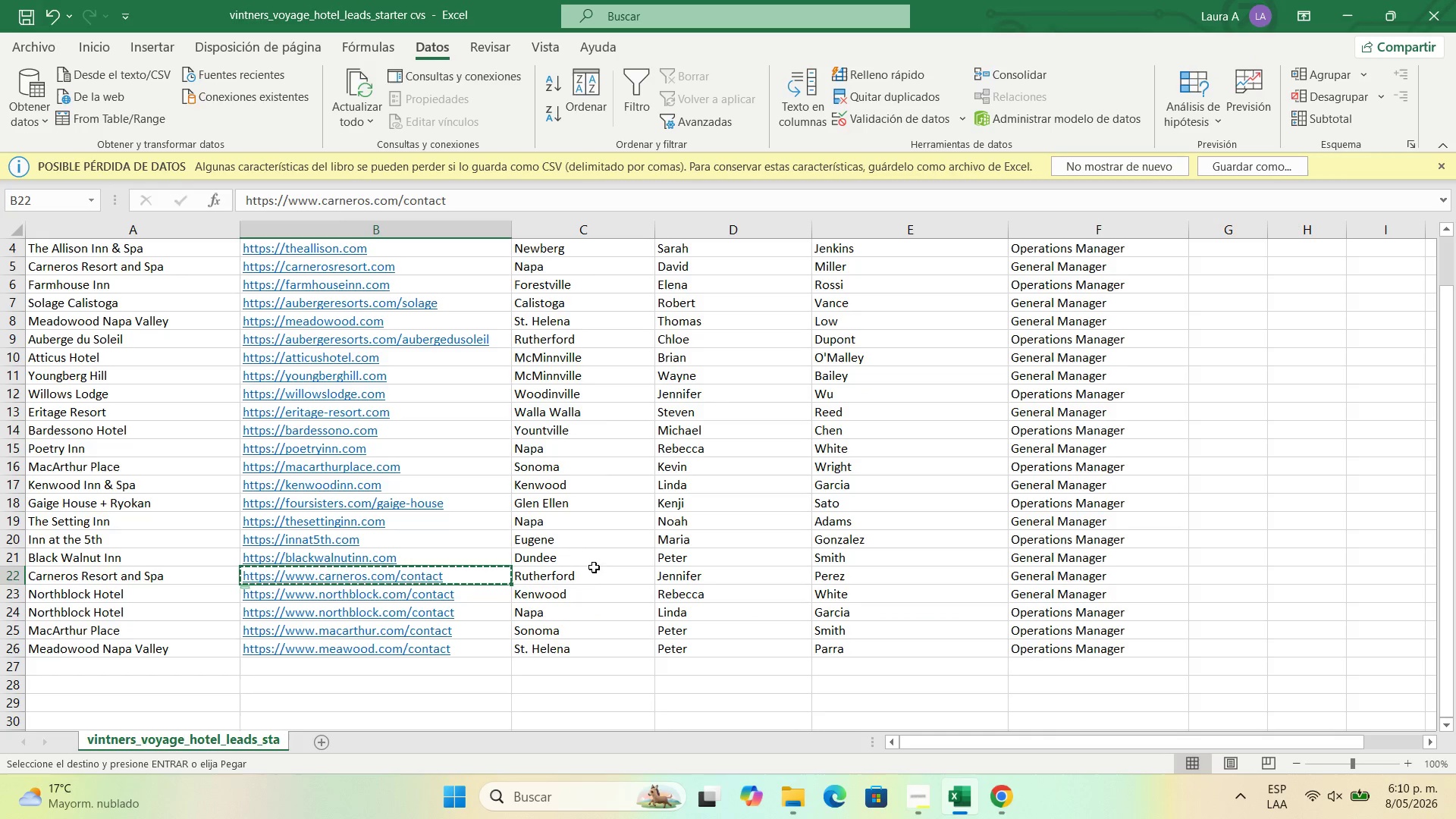 
left_click([602, 579])
 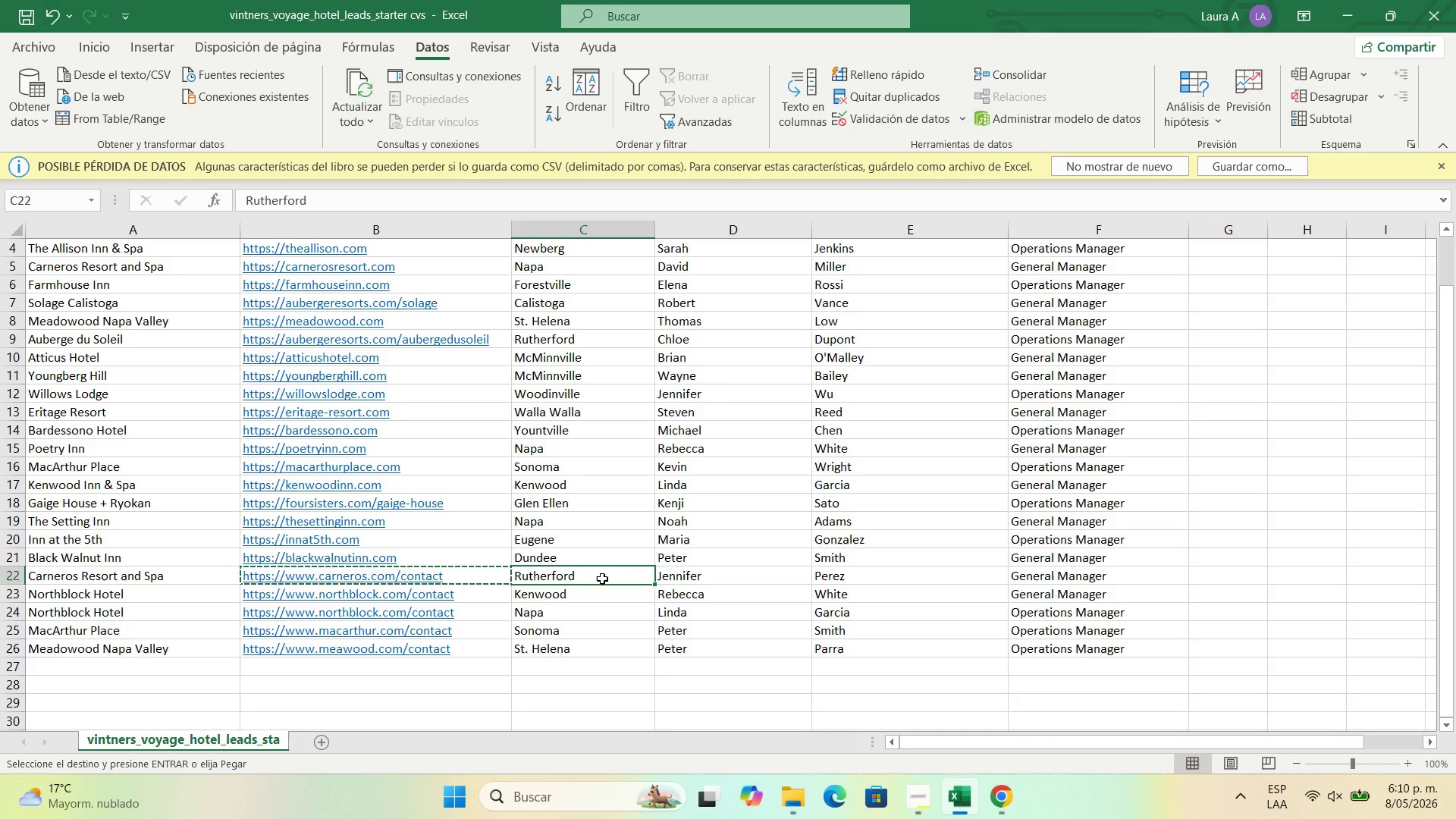 
key(Control+C)
 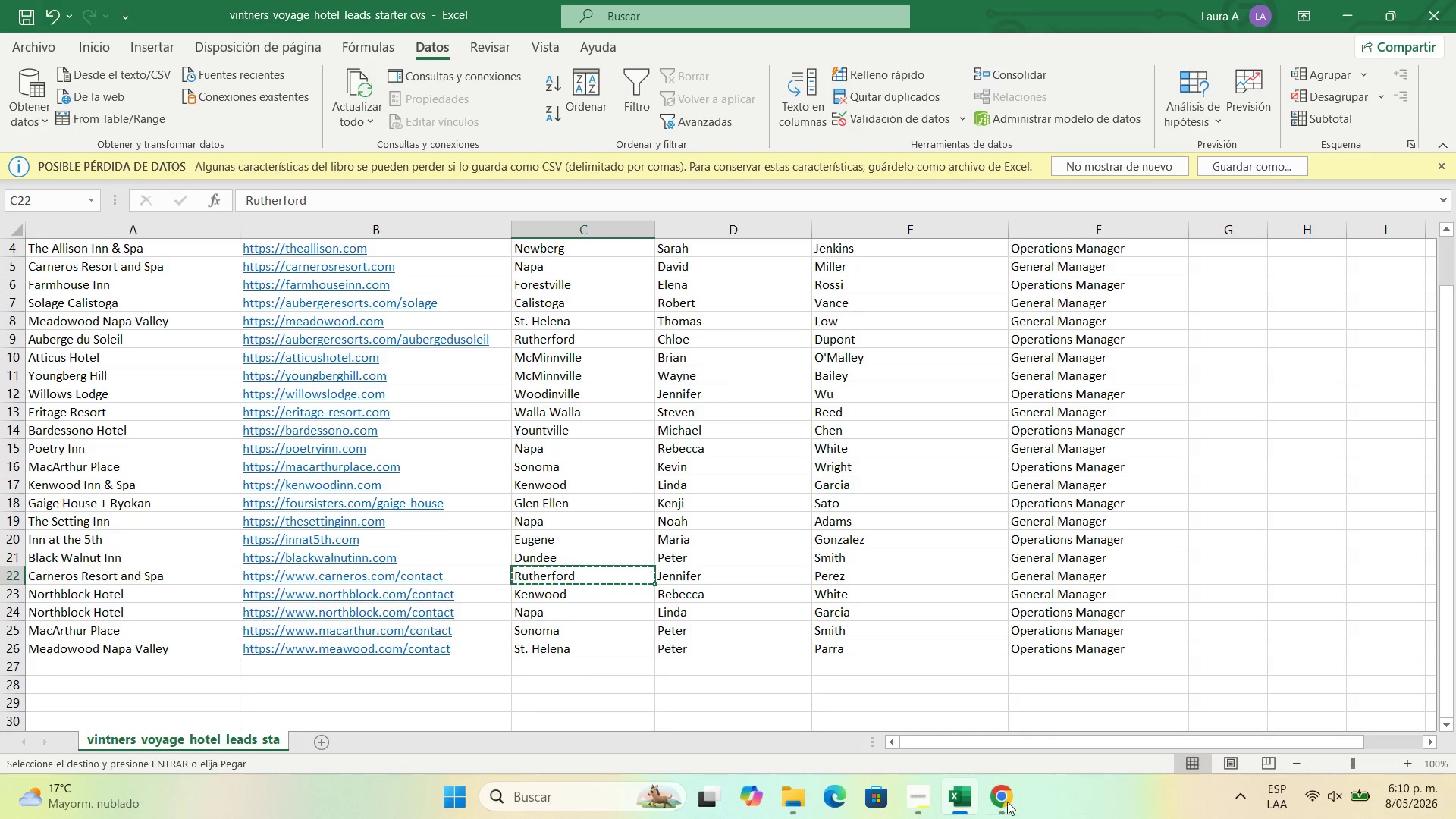 
left_click([1009, 797])
 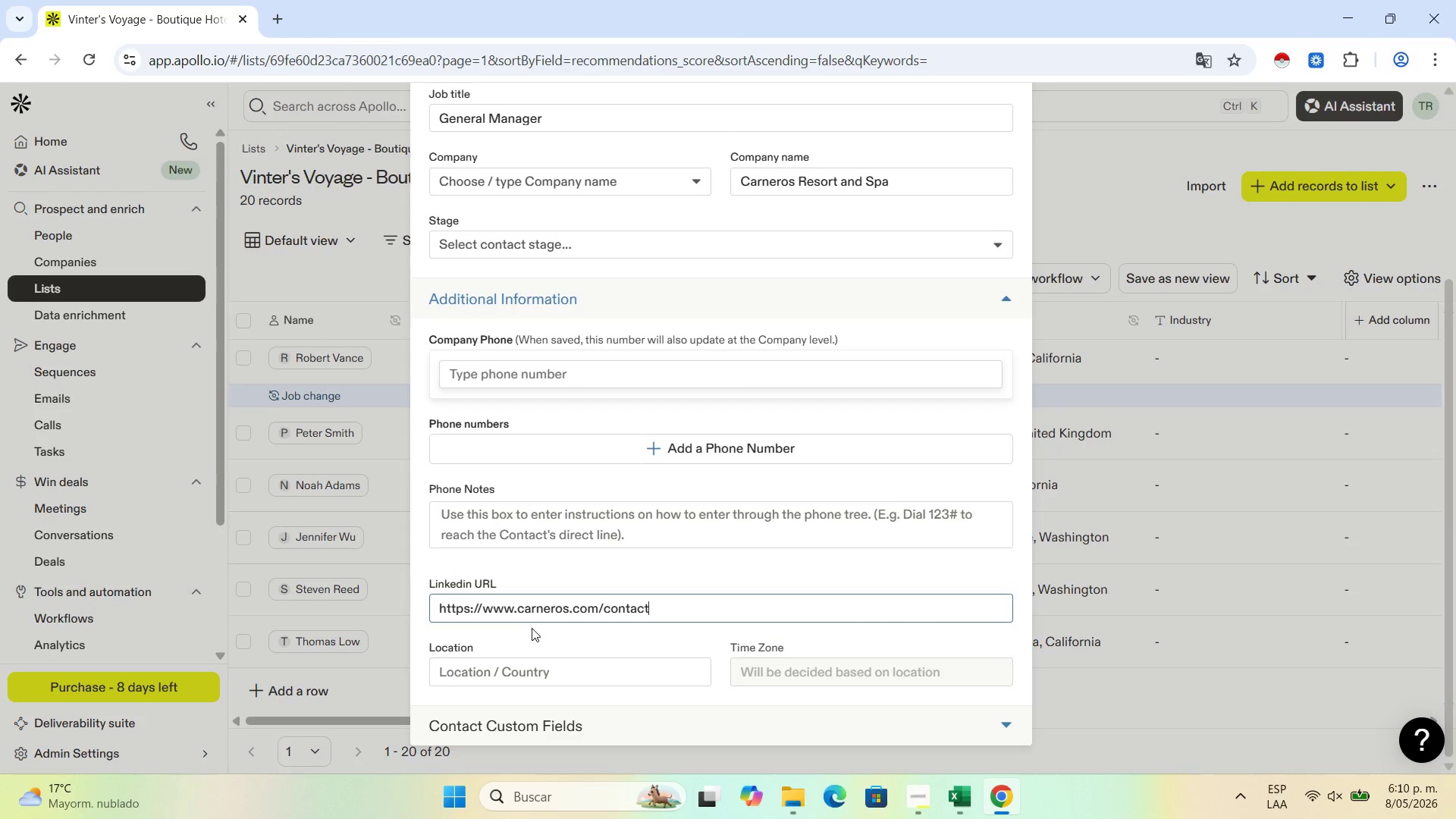 
left_click([533, 656])
 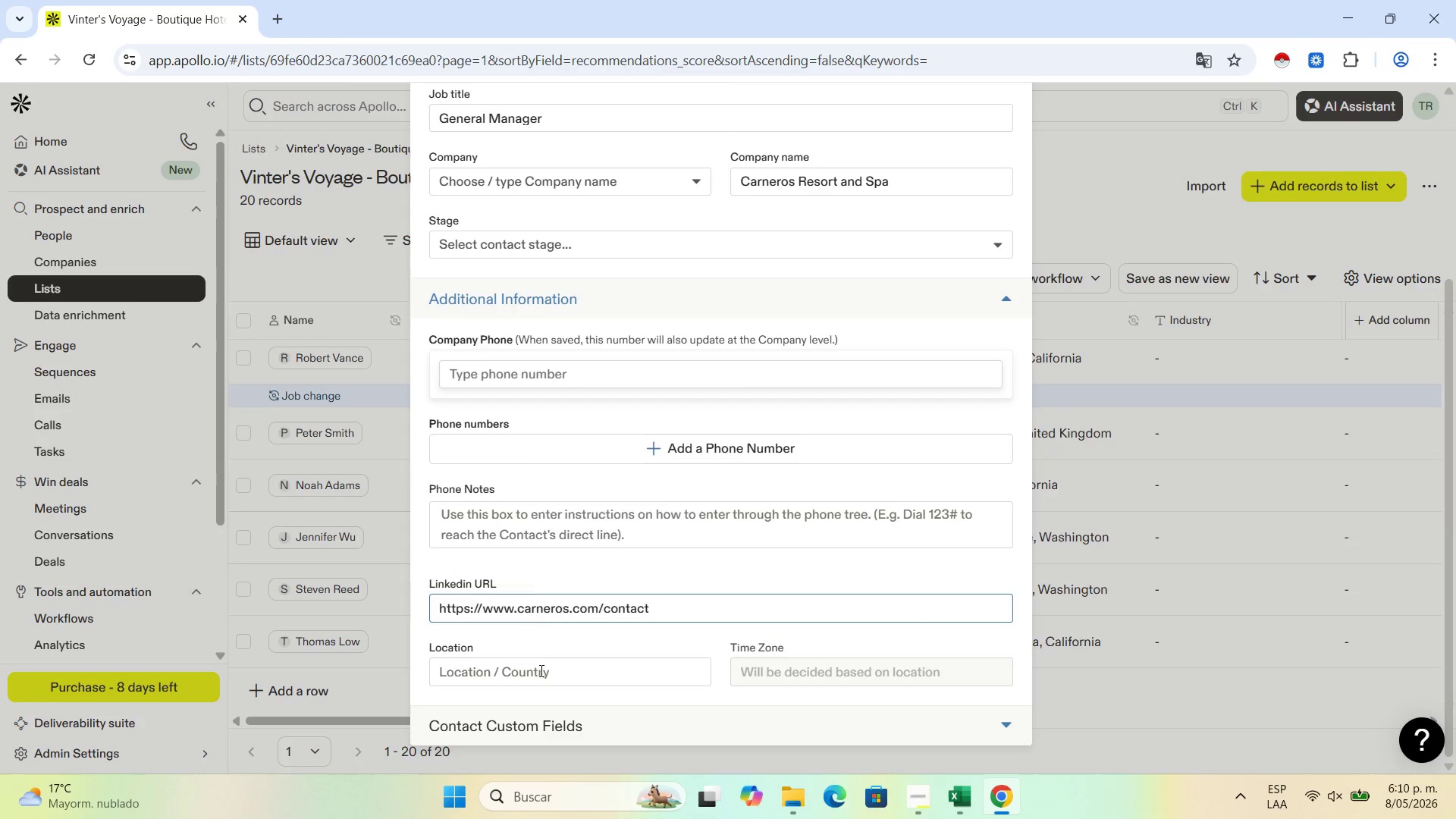 
triple_click([542, 672])
 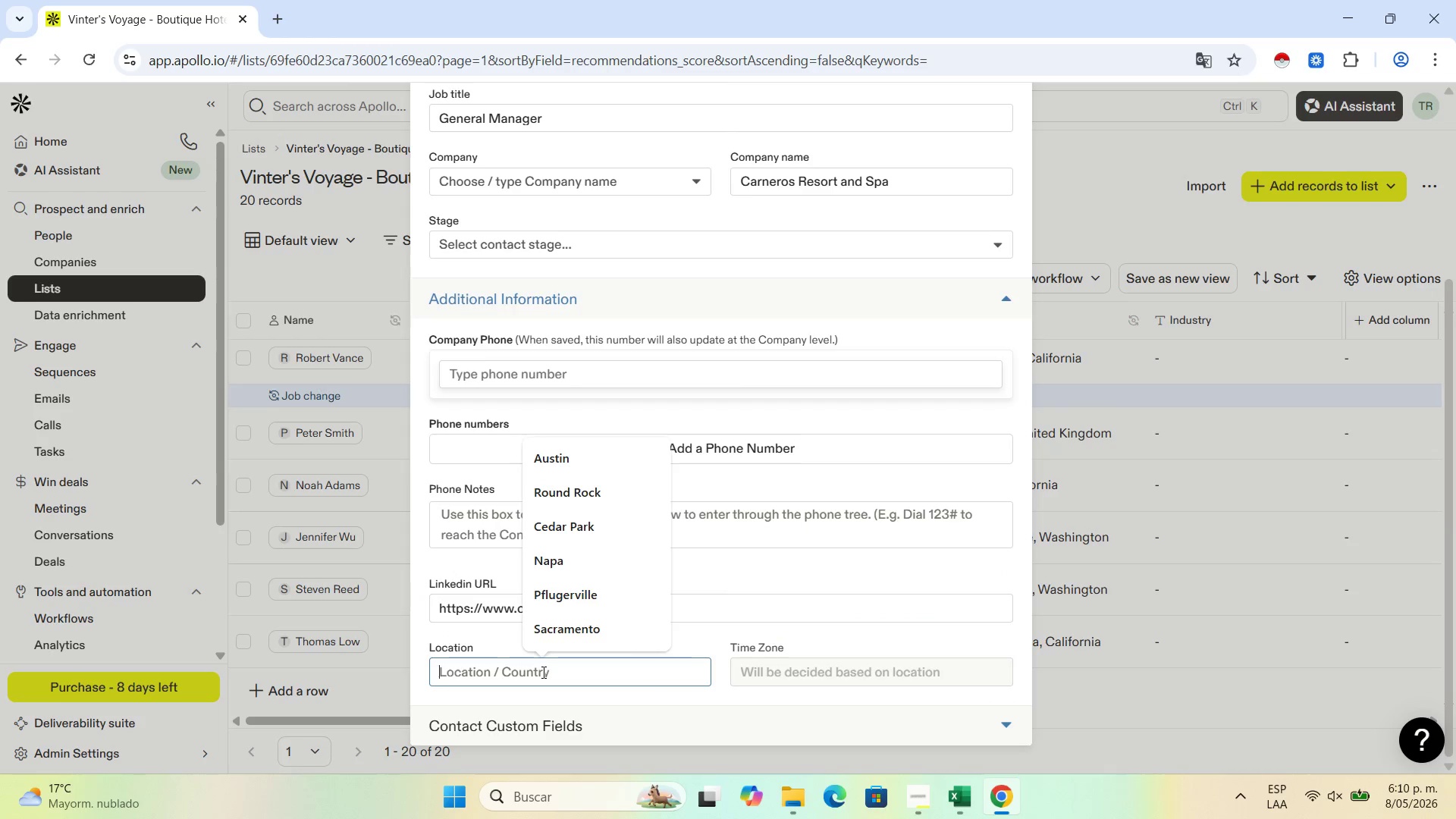 
key(Control+V)
 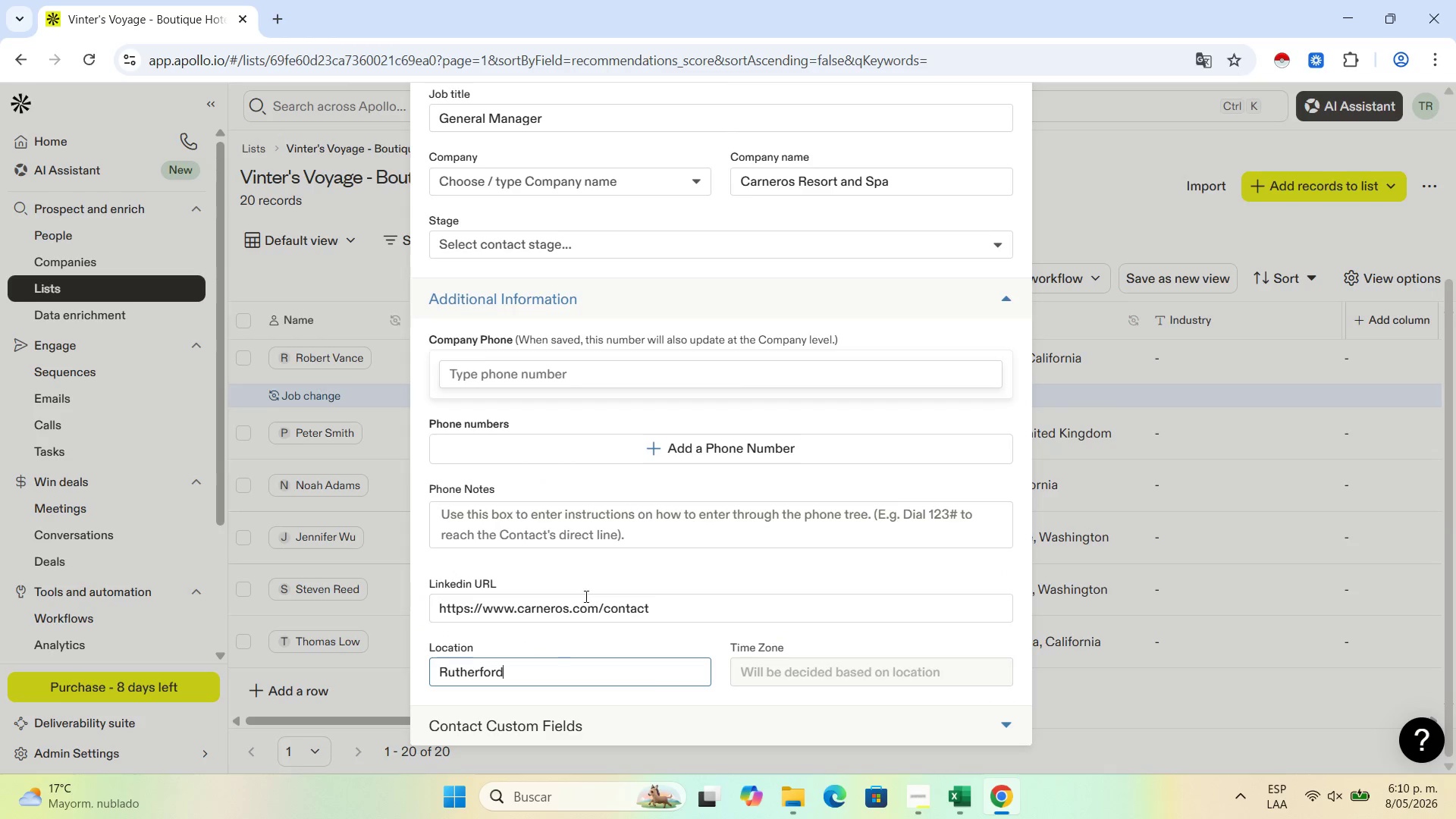 
scroll: coordinate [596, 582], scroll_direction: down, amount: 4.0
 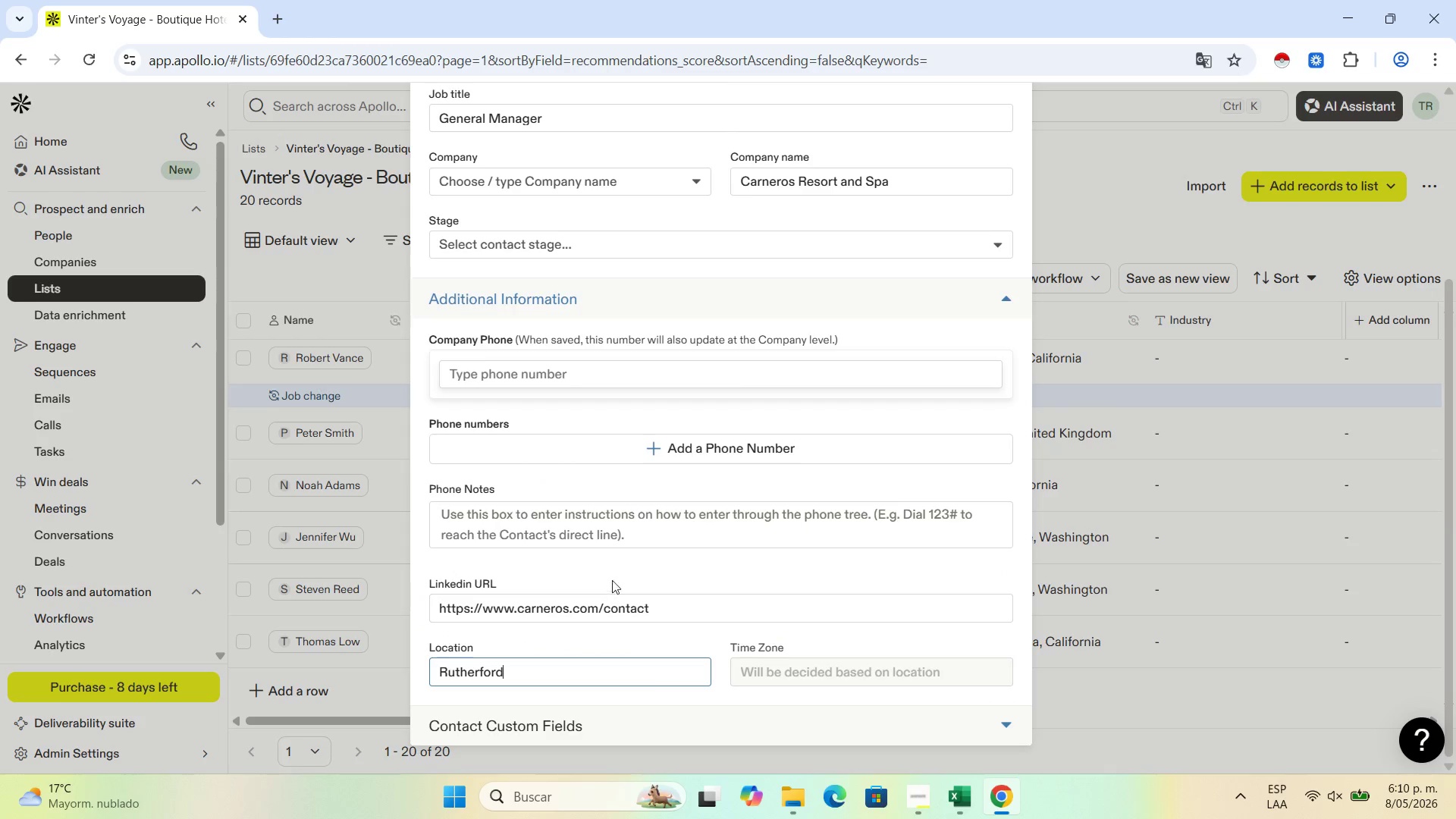 
scroll: coordinate [617, 576], scroll_direction: up, amount: 5.0
 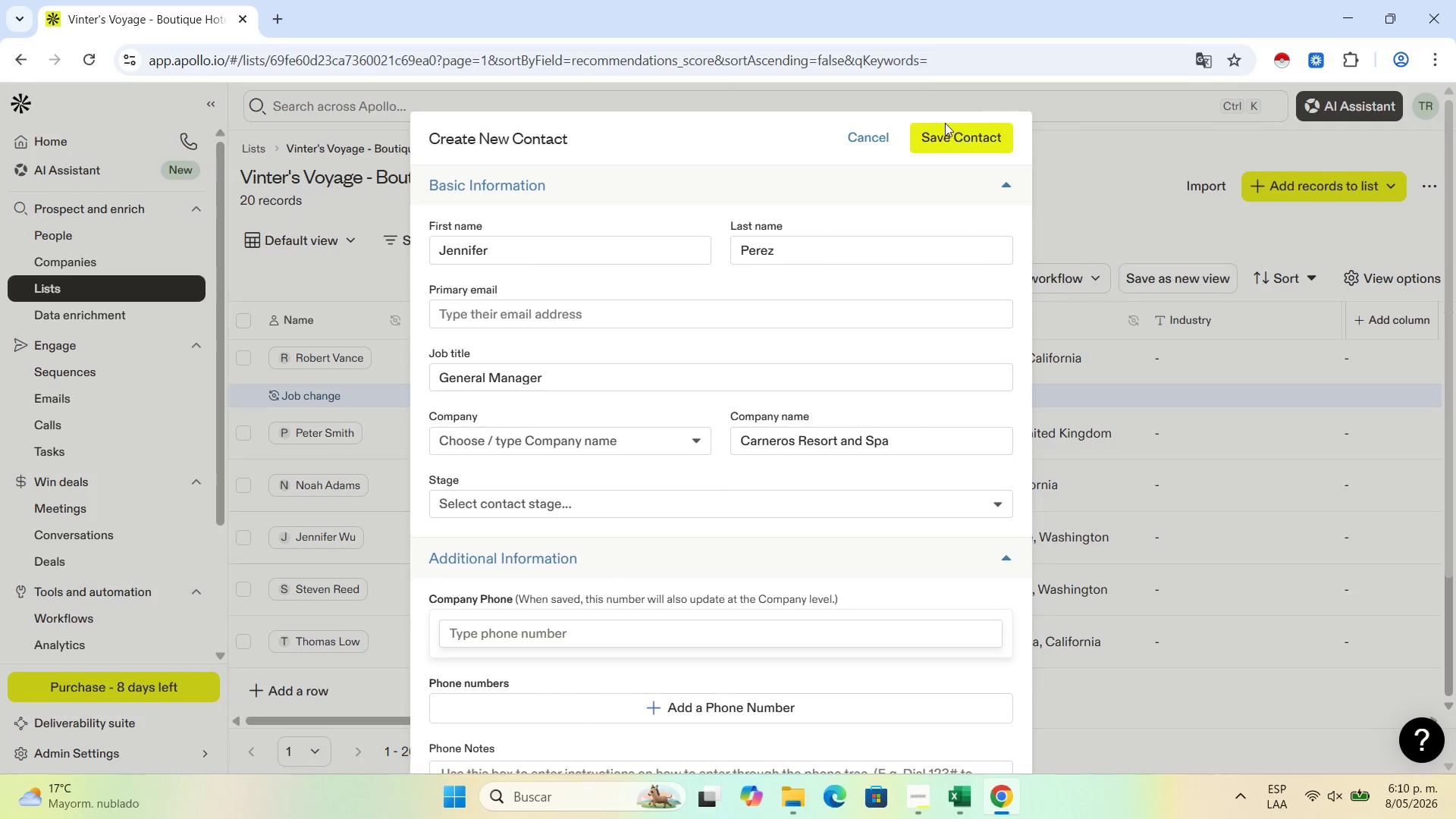 
left_click([971, 138])
 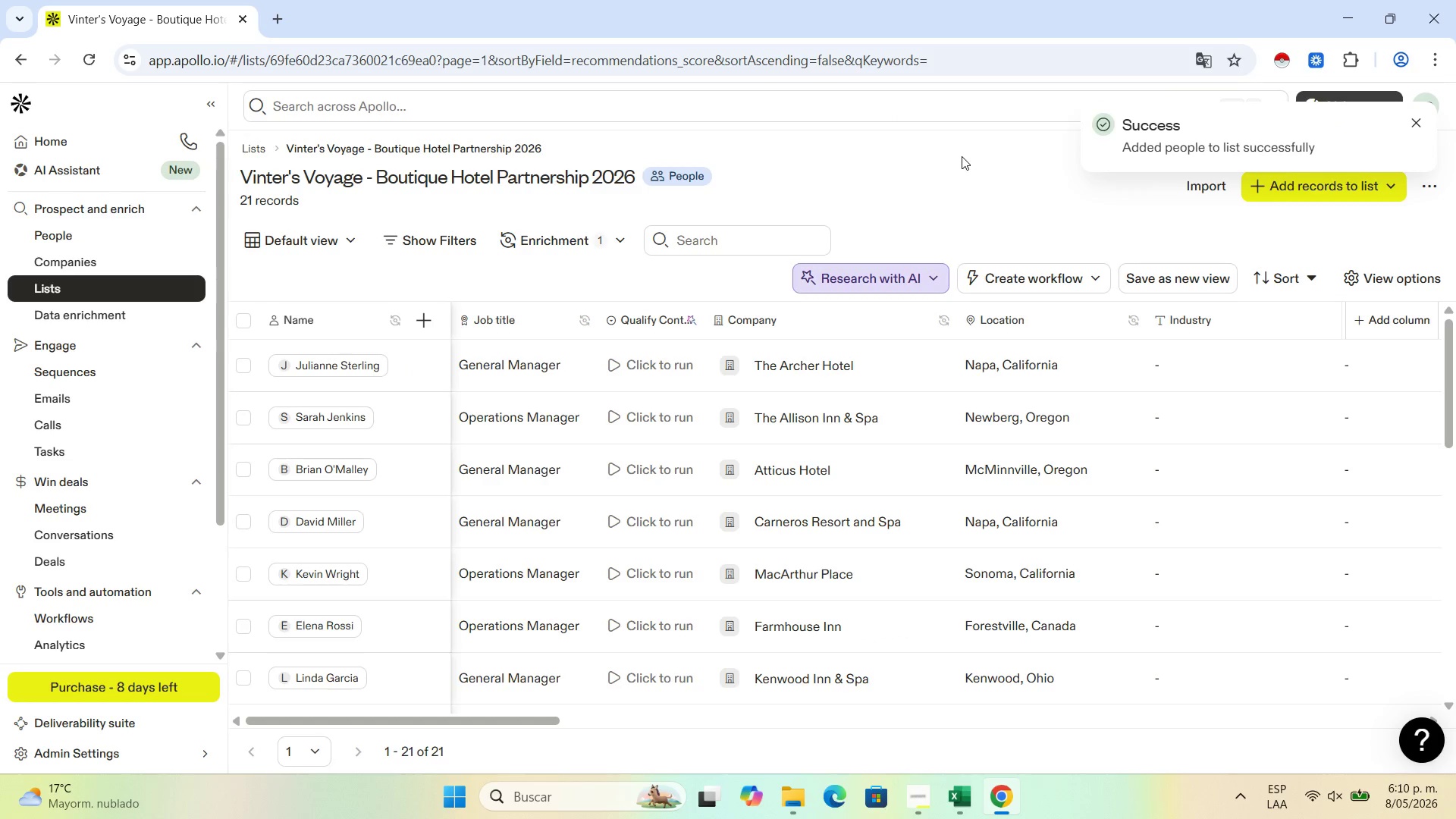 
wait(10.27)
 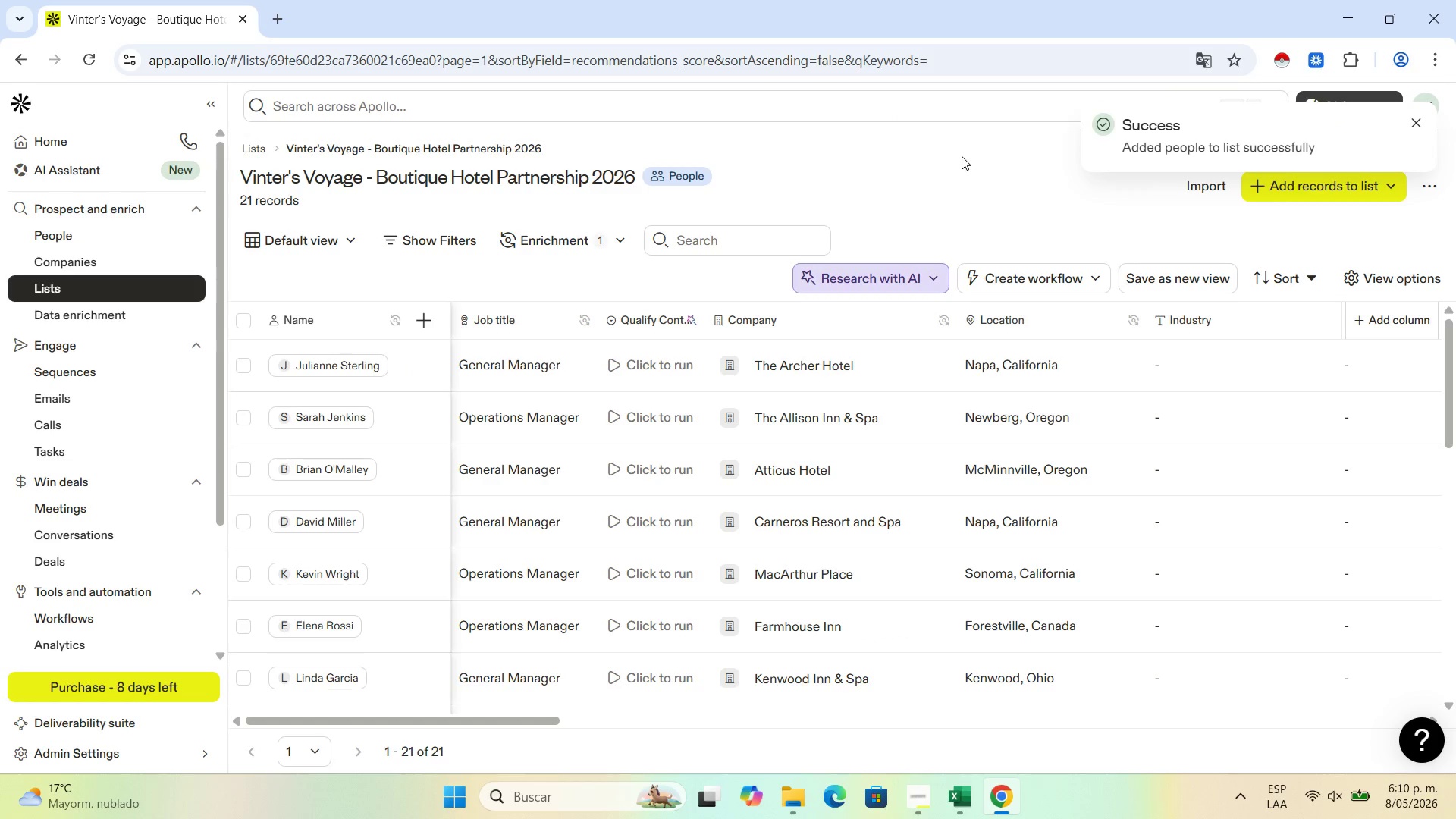 
scroll: coordinate [332, 651], scroll_direction: down, amount: 18.0
 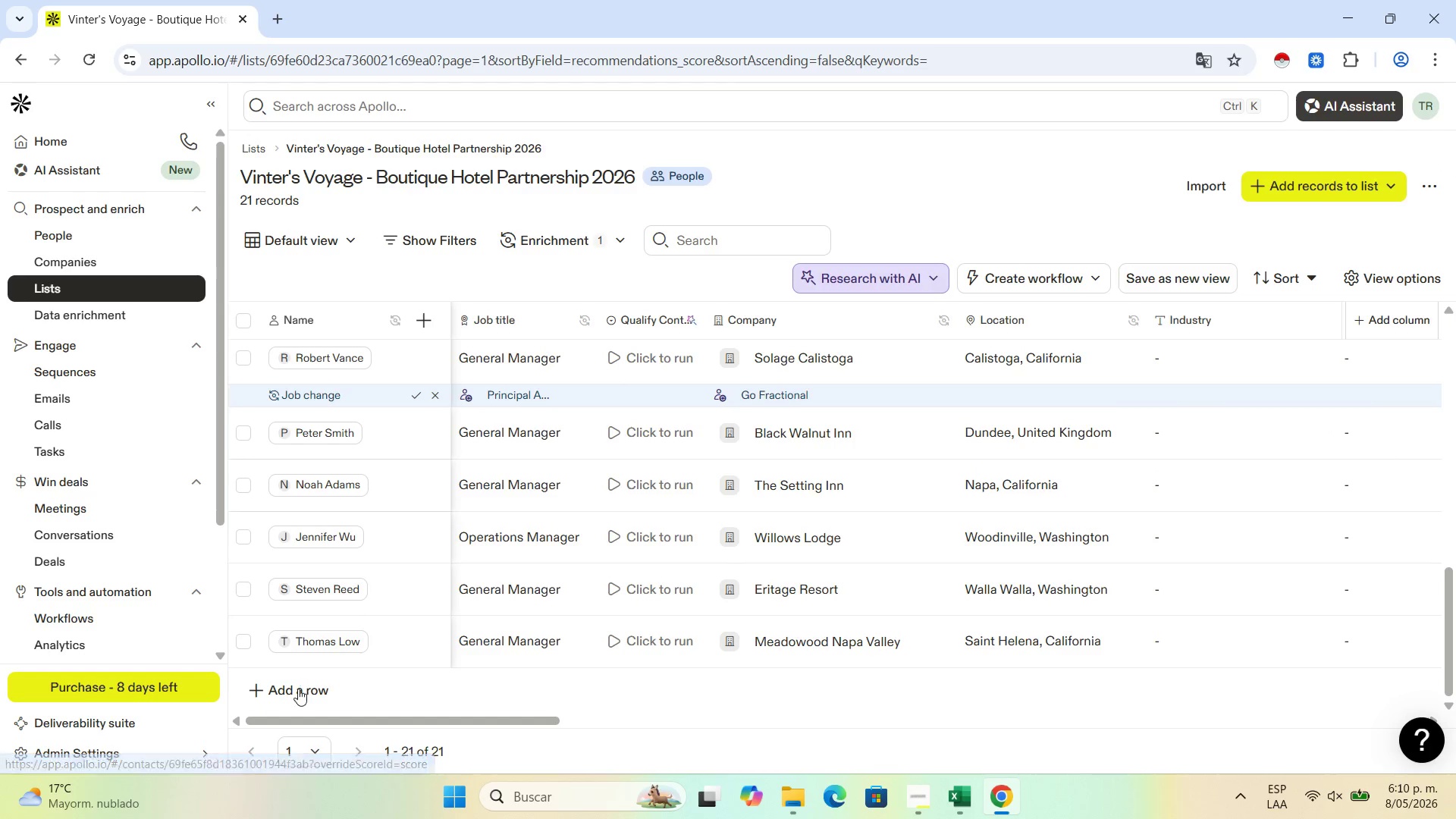 
left_click([298, 689])
 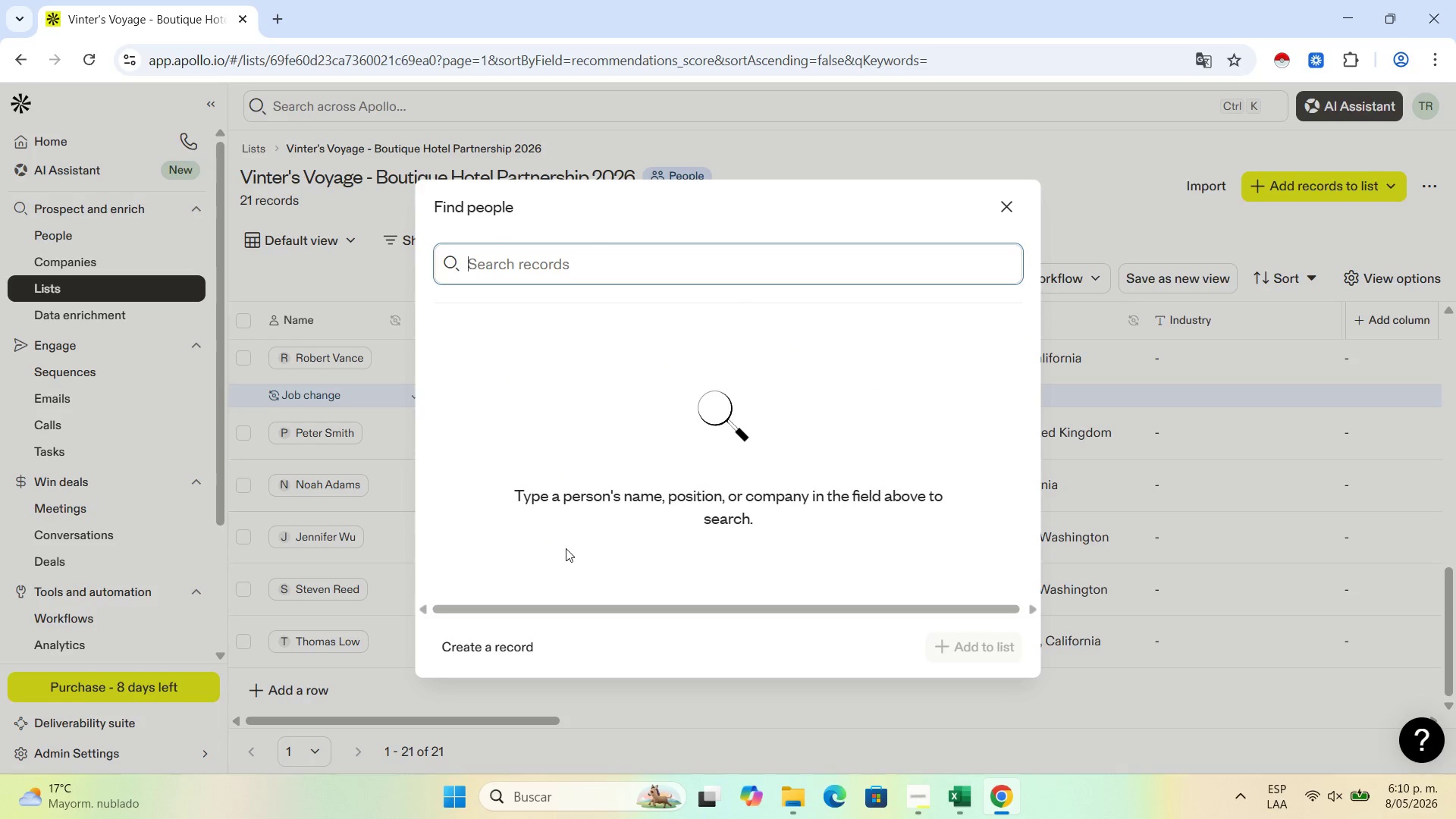 
left_click([496, 638])
 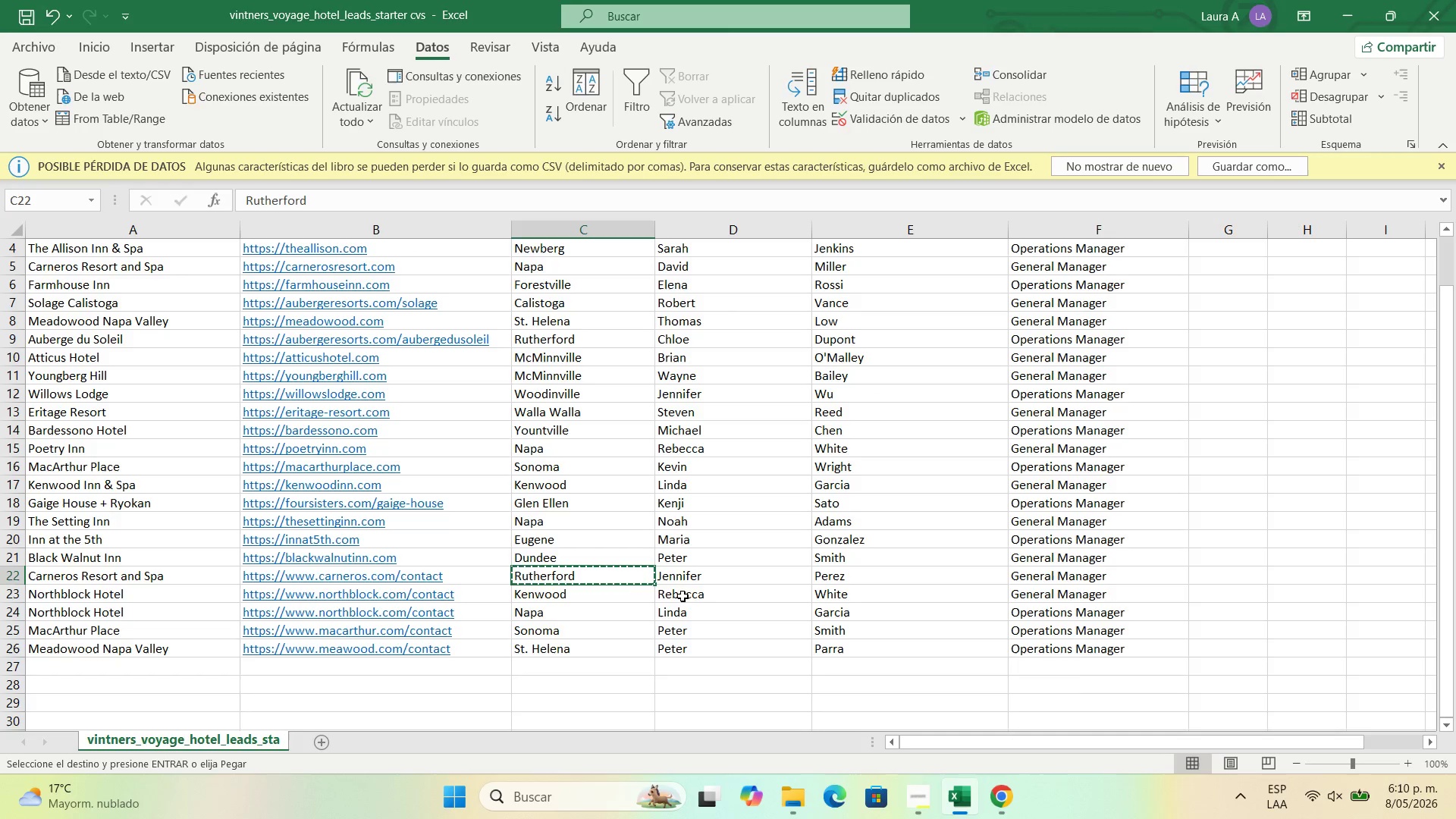 
left_click([689, 591])
 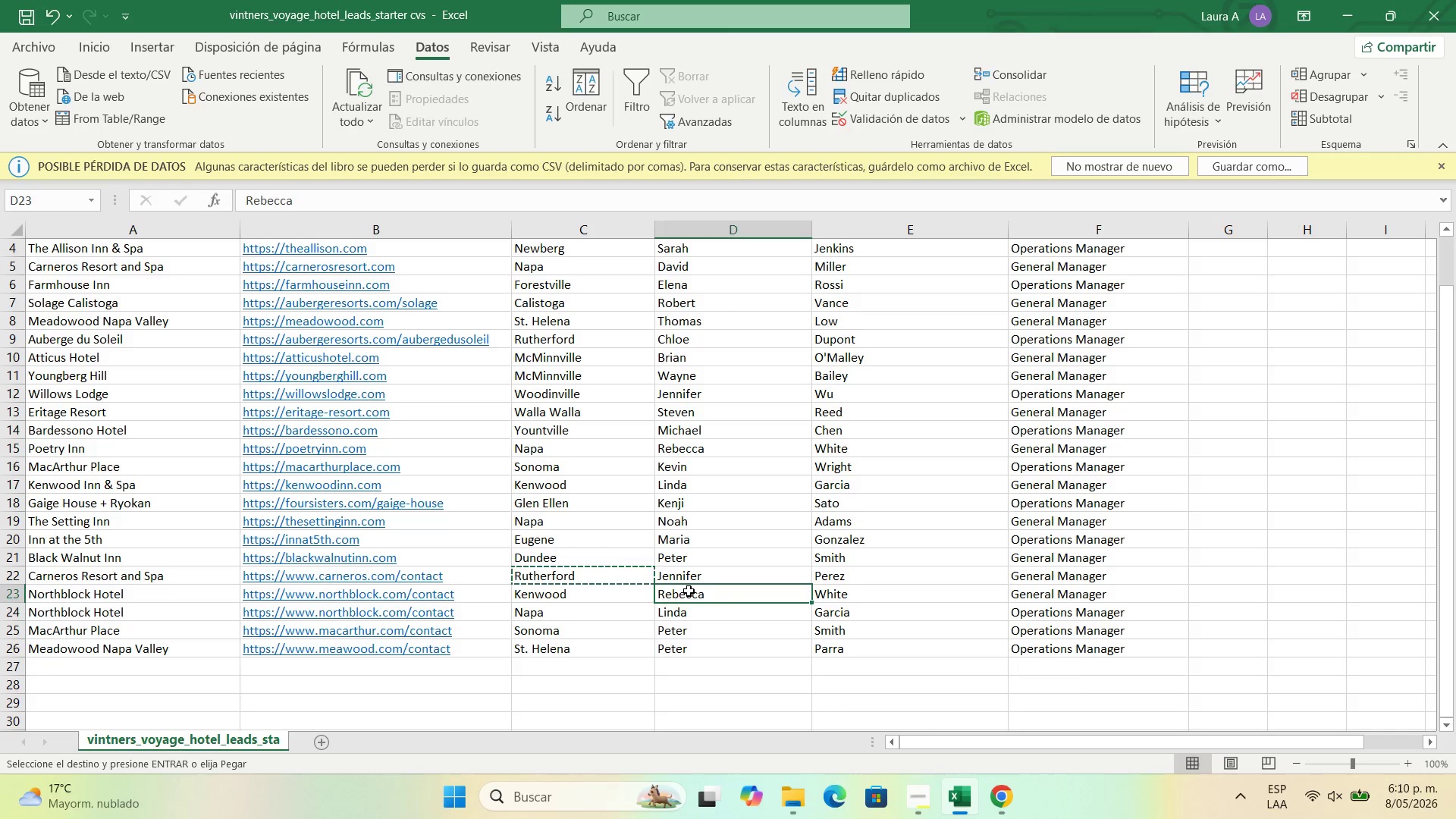 
key(Control+C)
 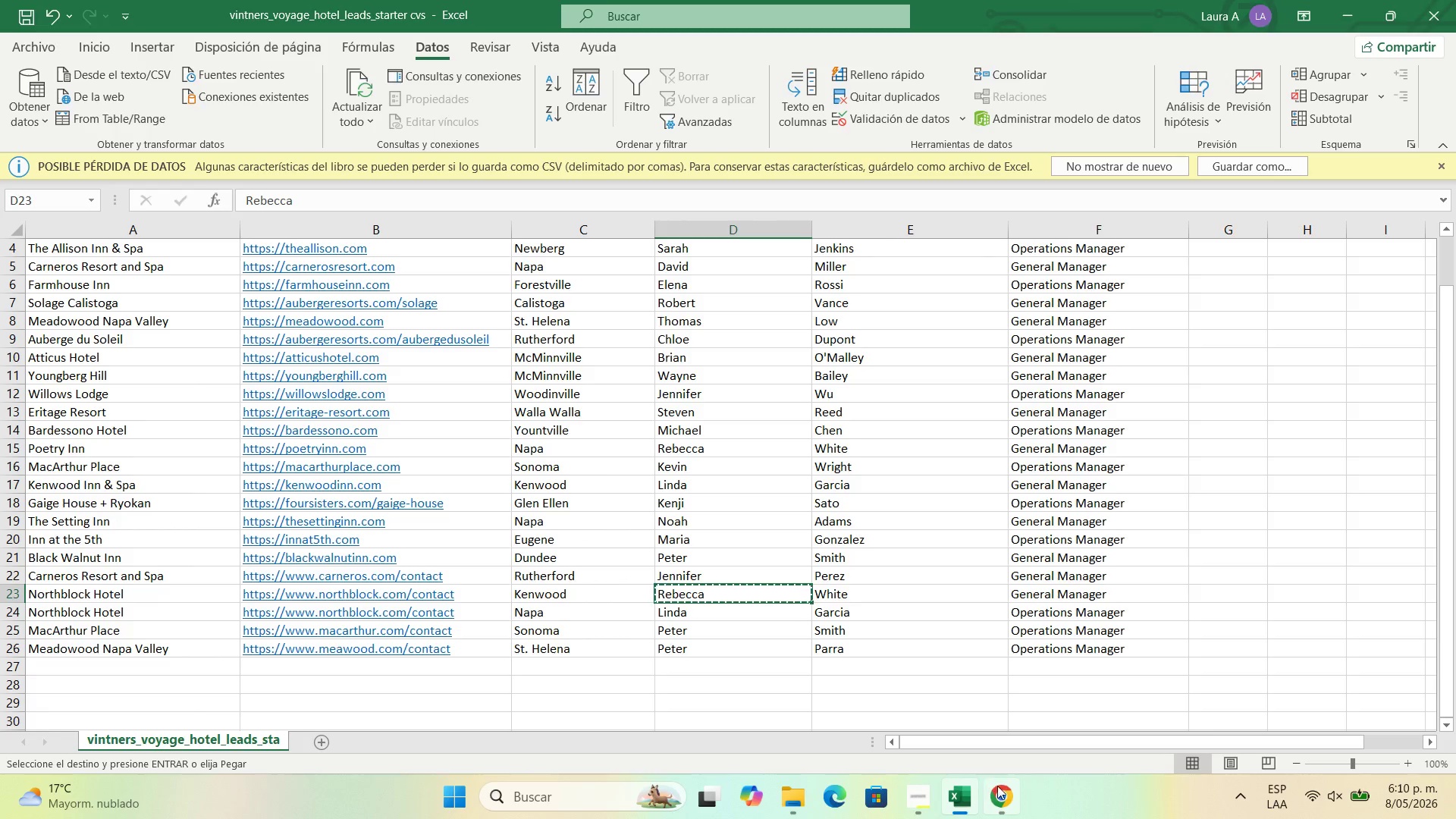 
left_click([1012, 803])
 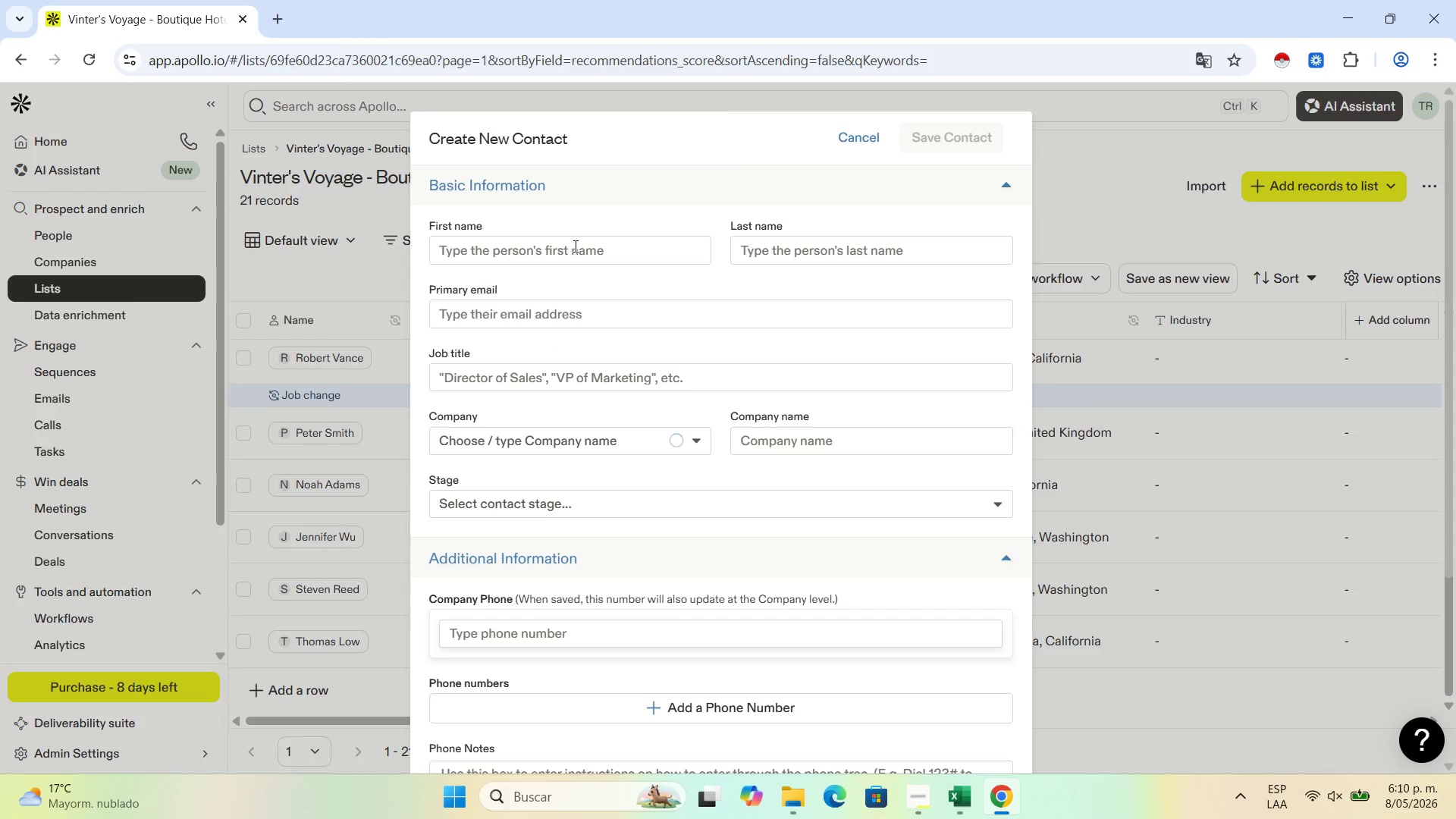 
left_click([580, 255])
 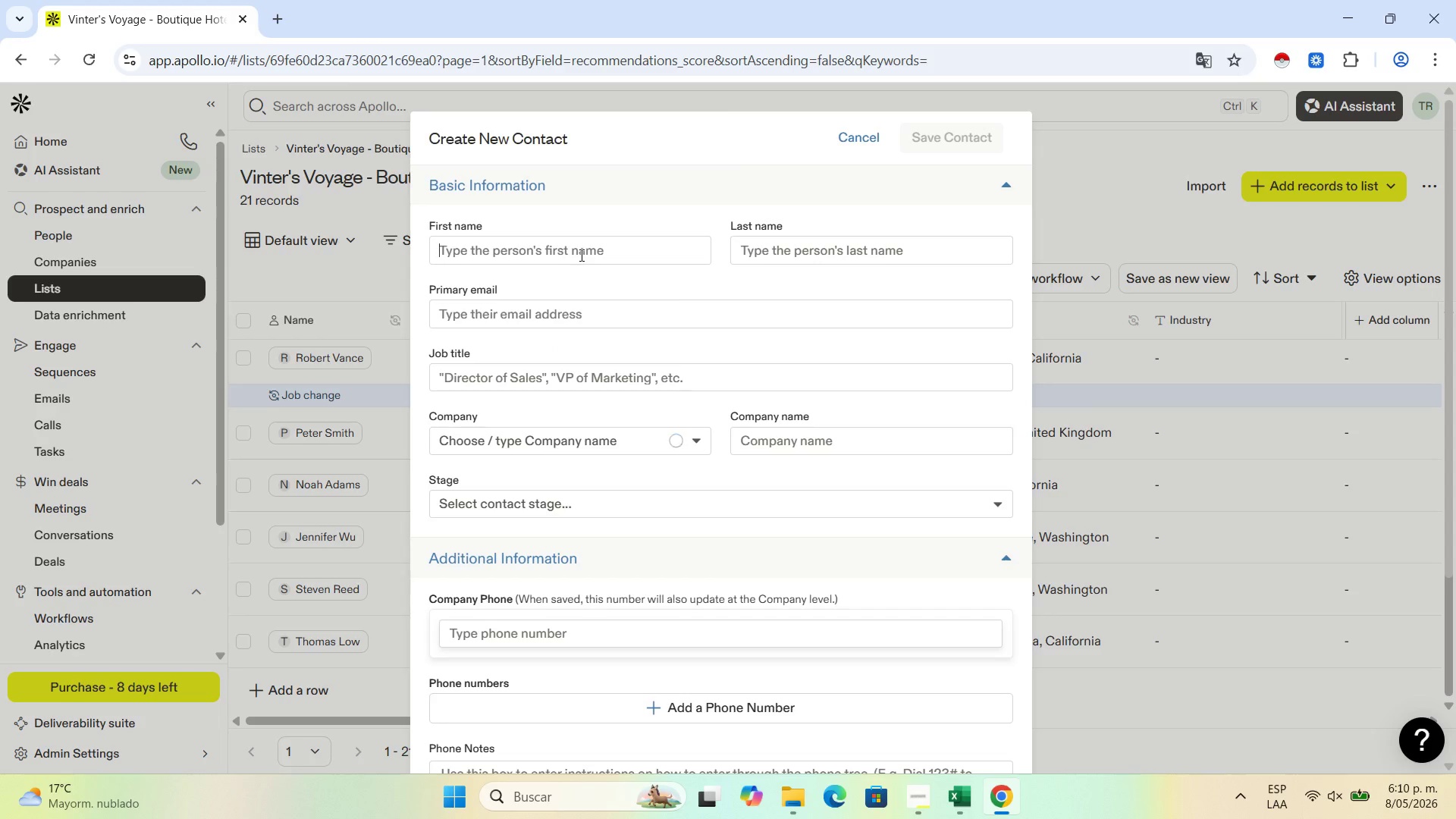 
key(Control+V)
 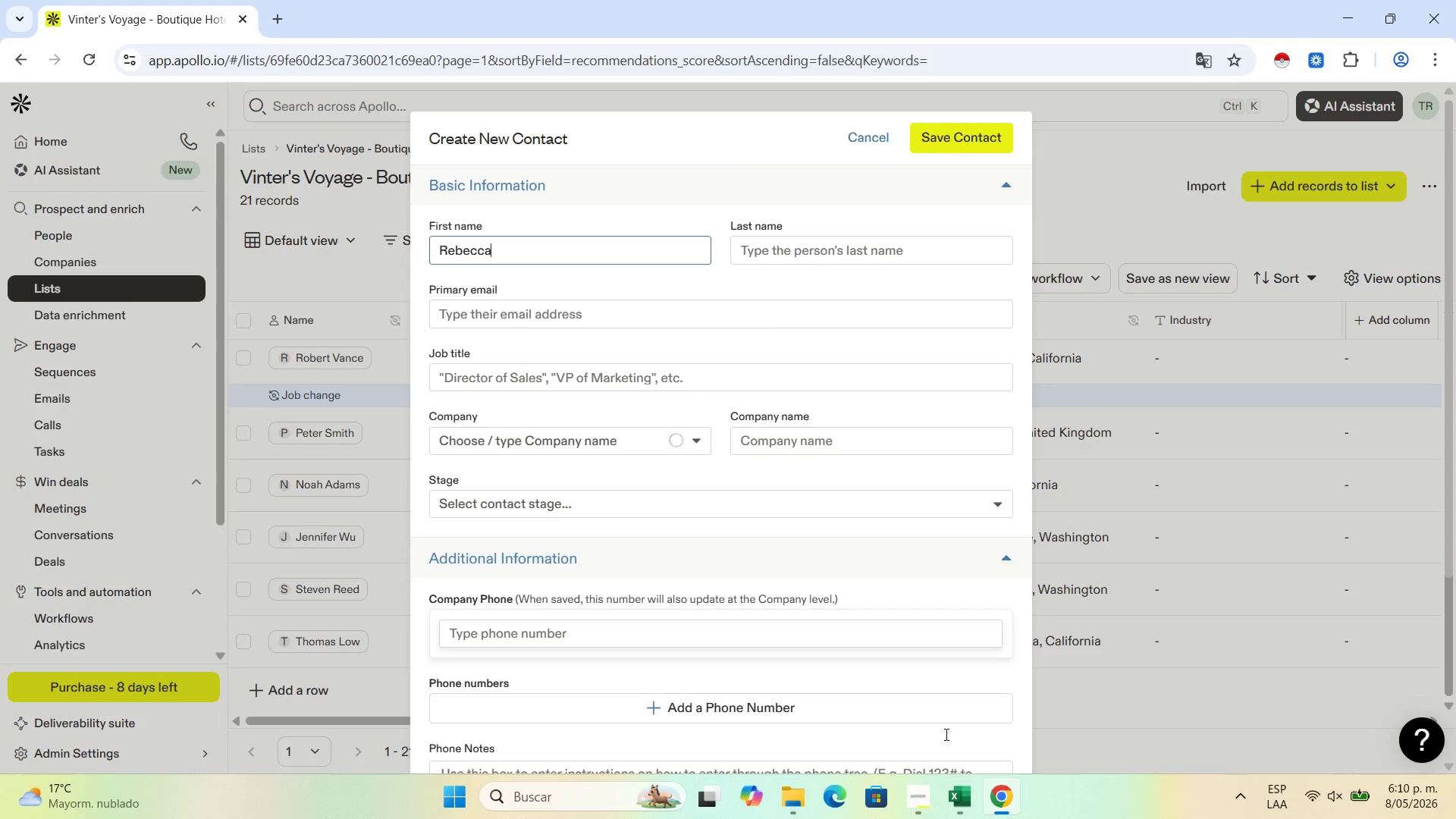 
left_click([965, 805])
 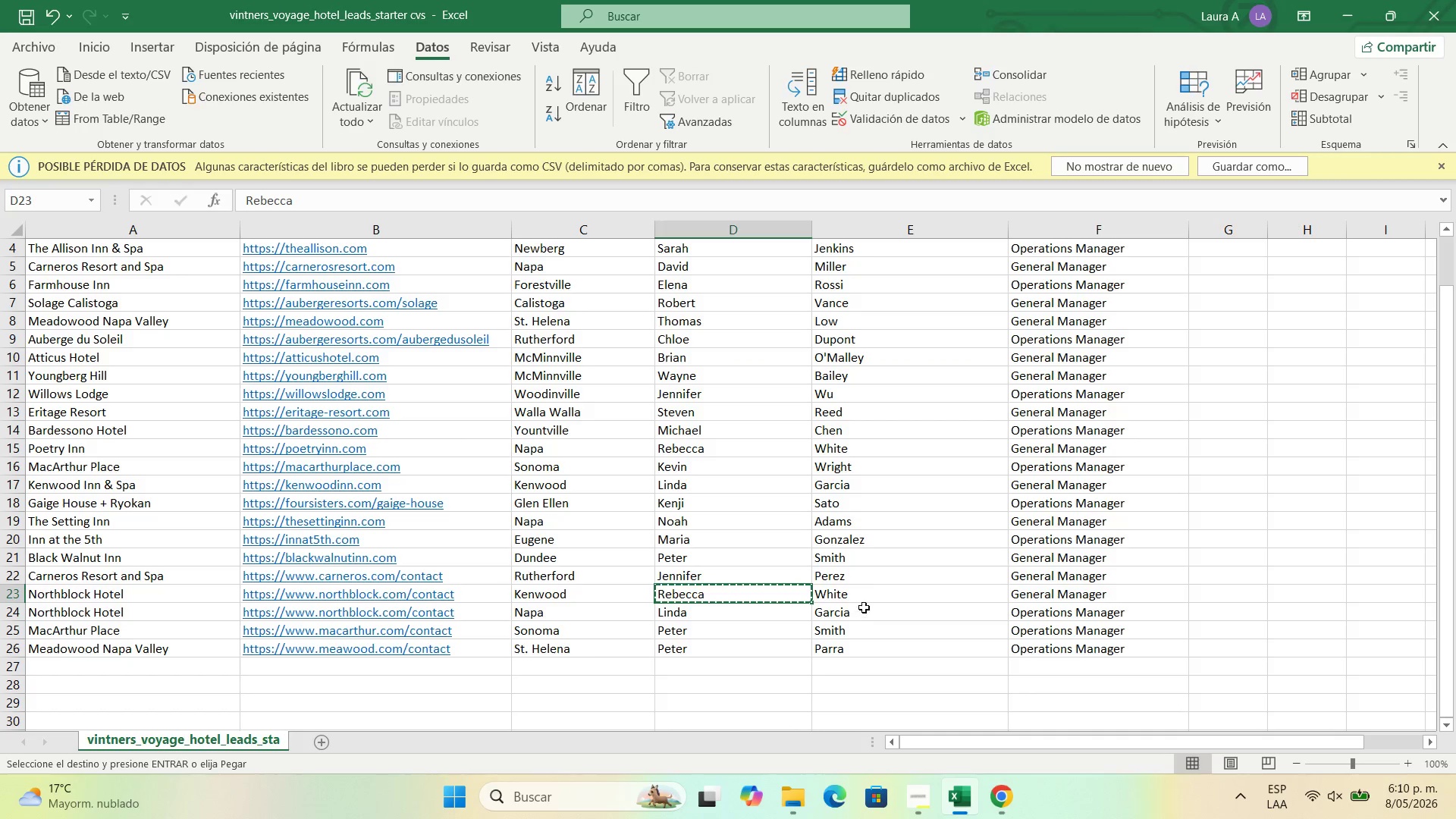 
left_click([864, 595])
 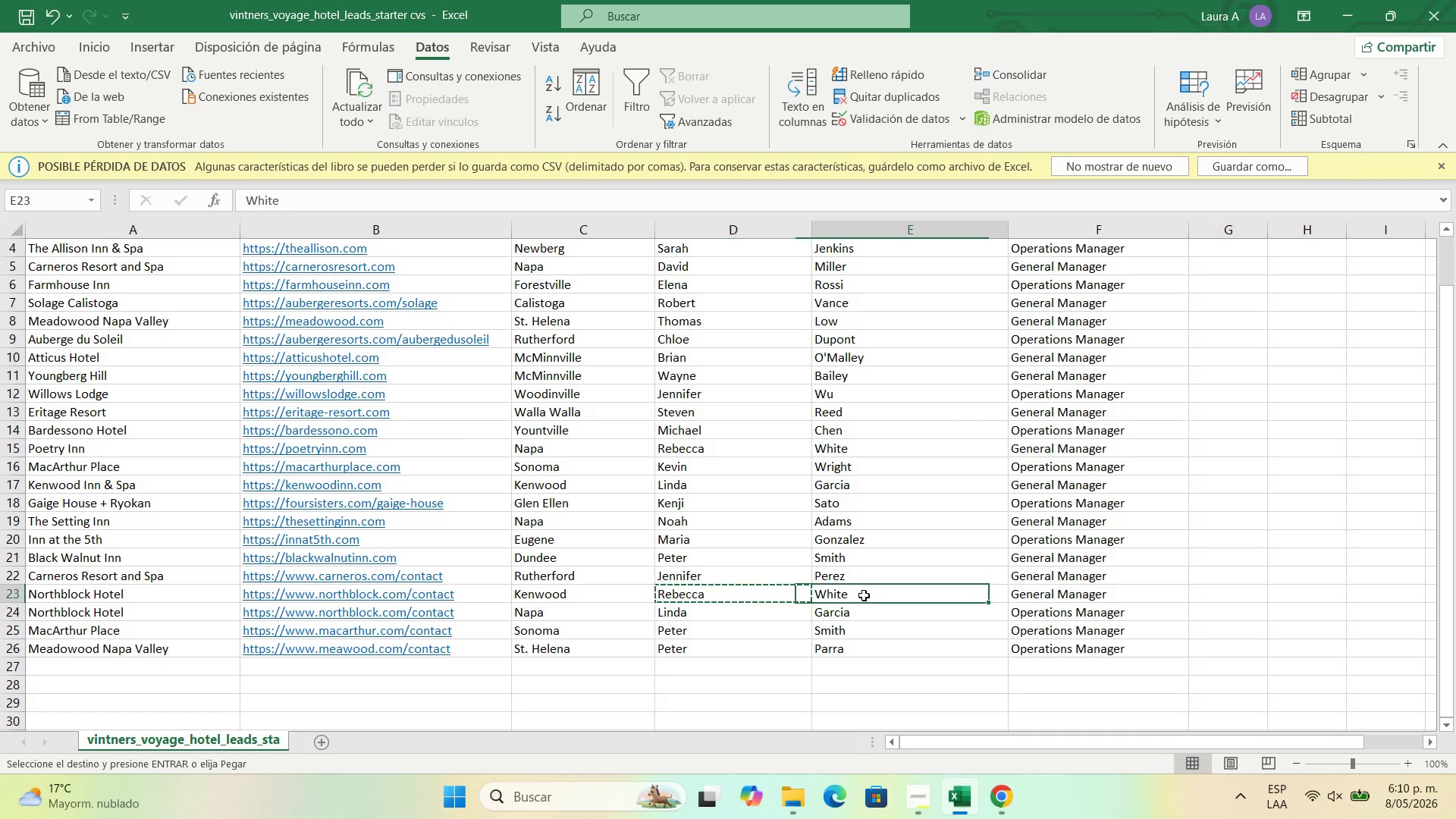 
key(Control+C)
 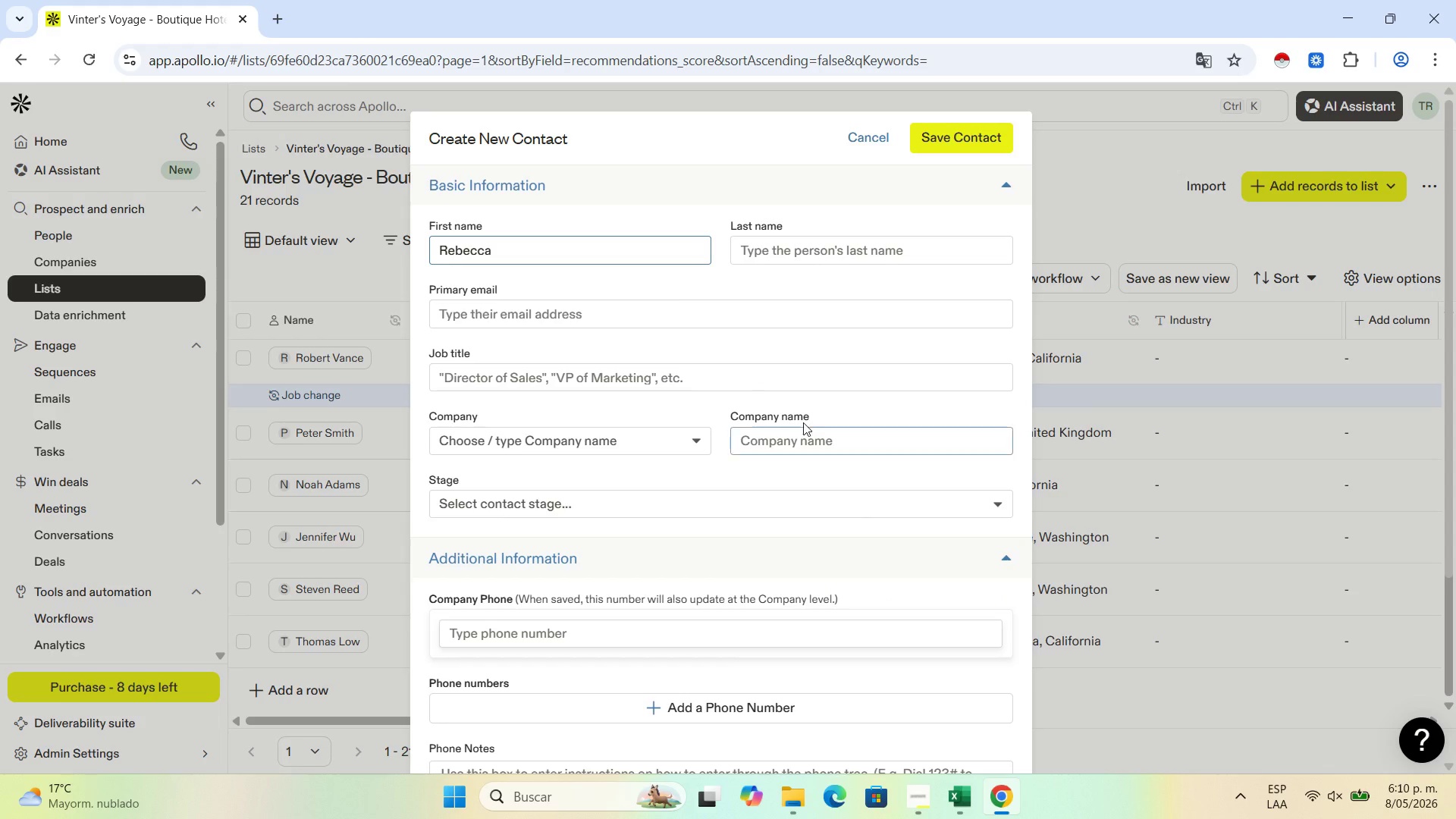 
key(Control+V)
 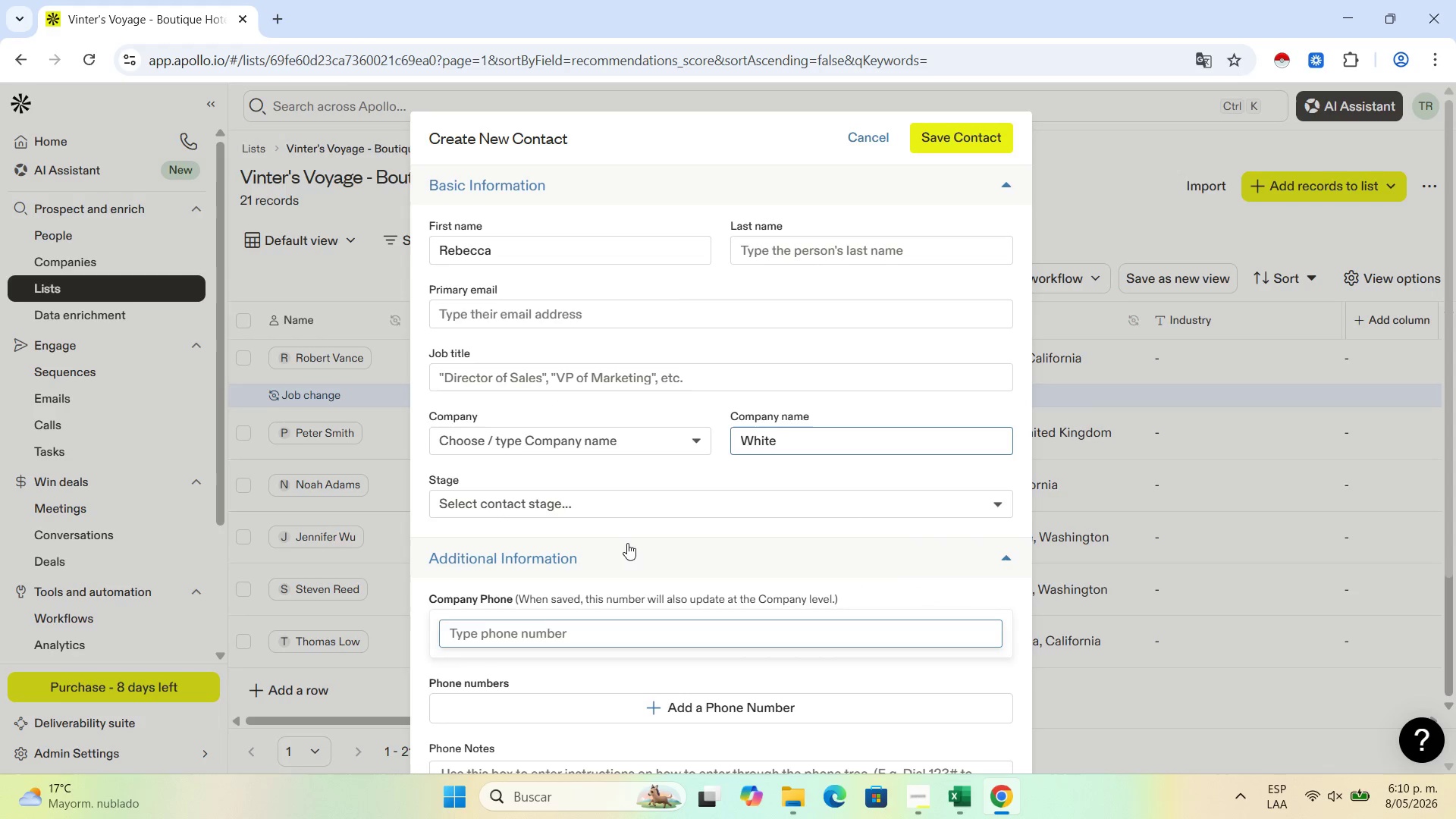 
scroll: coordinate [637, 549], scroll_direction: none, amount: 0.0
 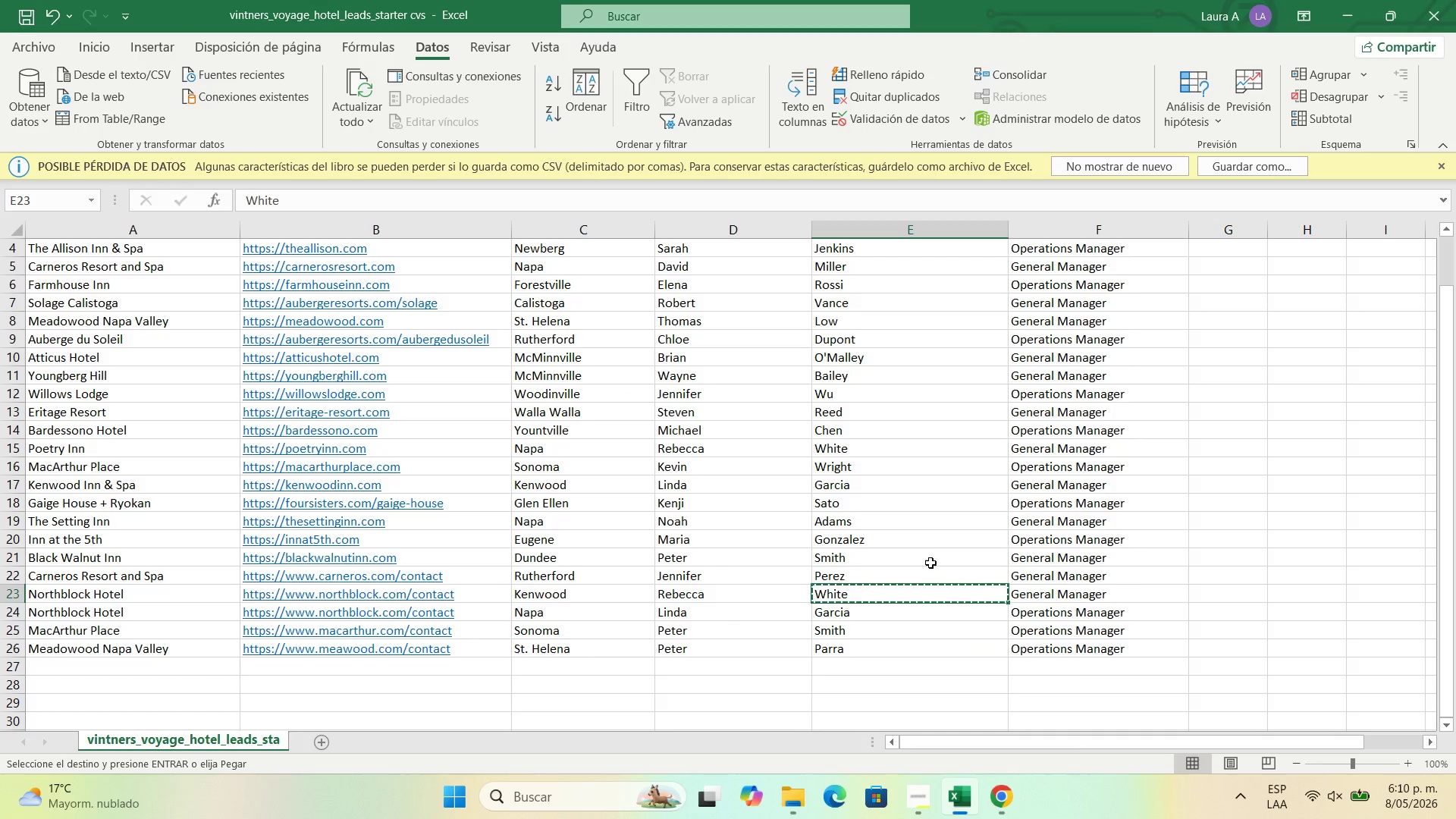 
left_click([1046, 594])
 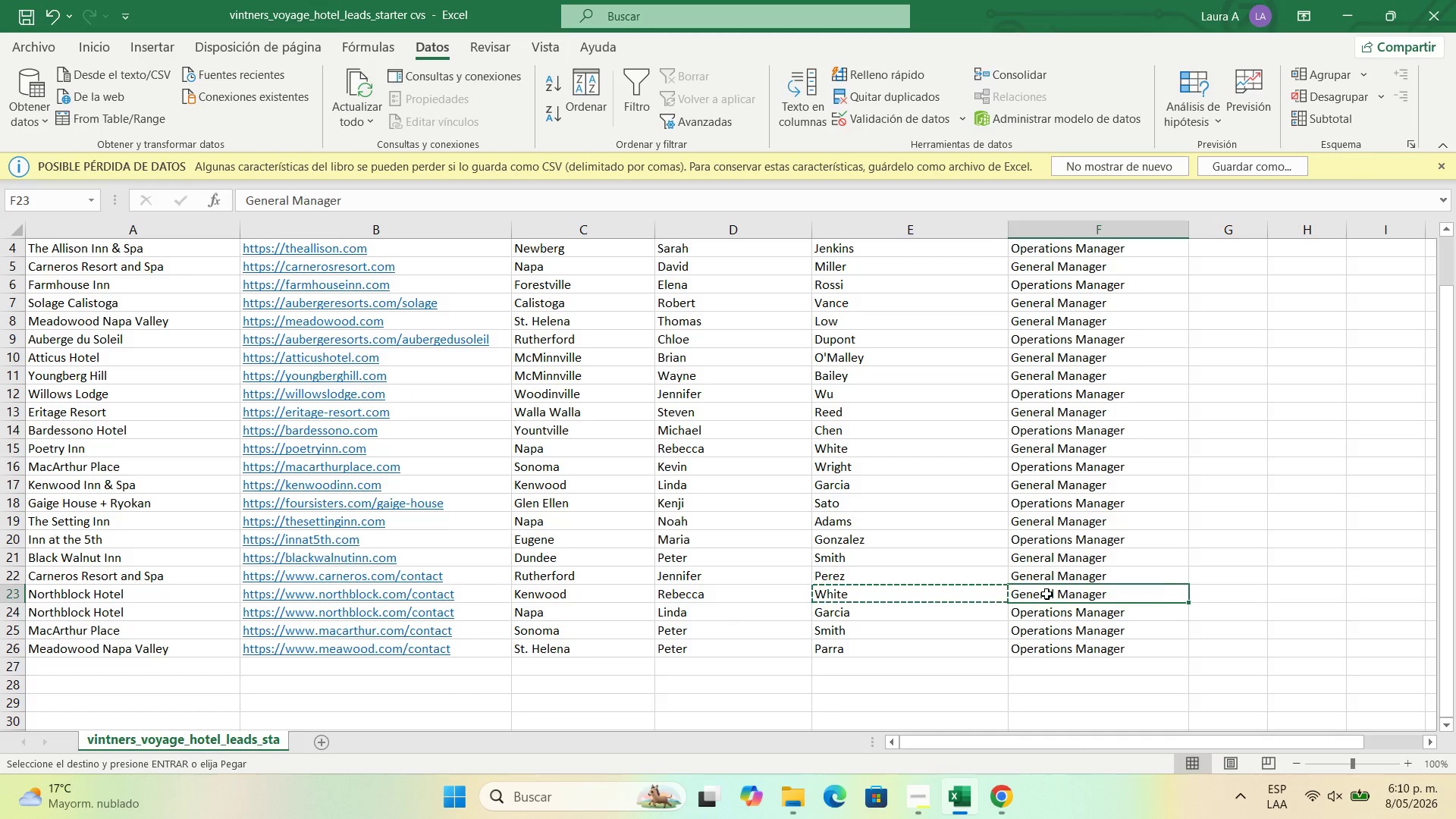 
key(Control+C)
 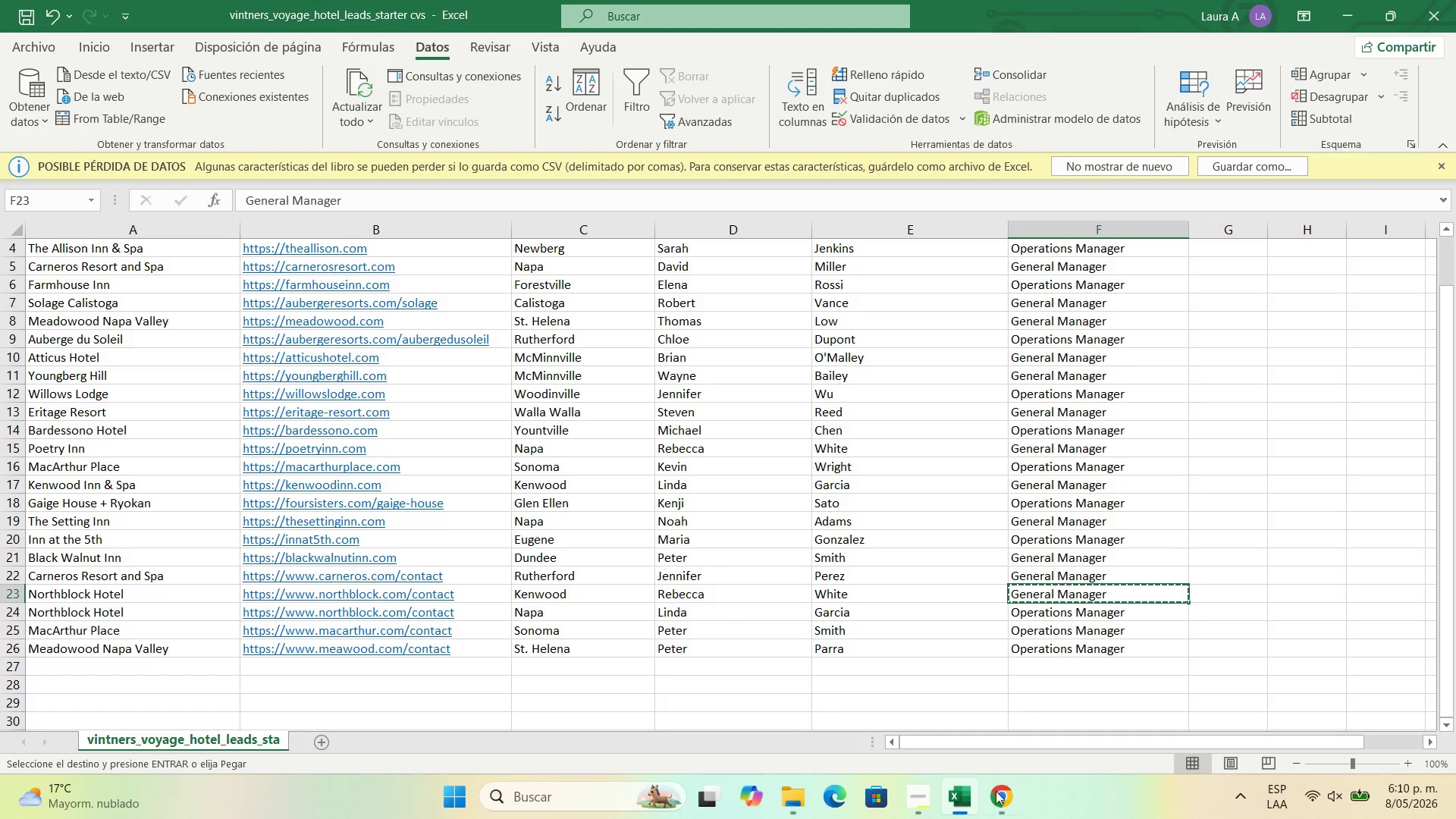 
left_click([1006, 803])
 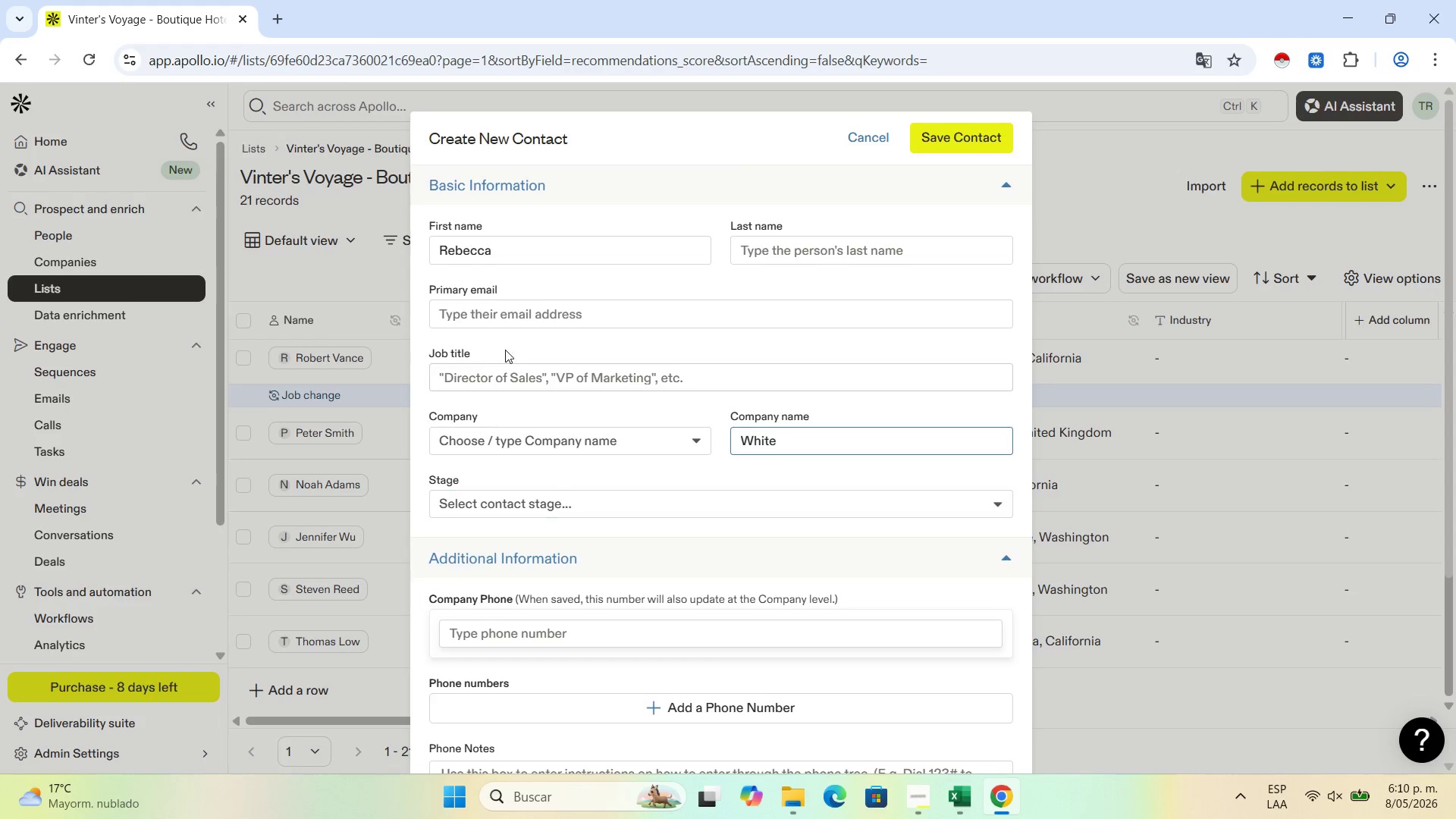 
key(Control+V)
 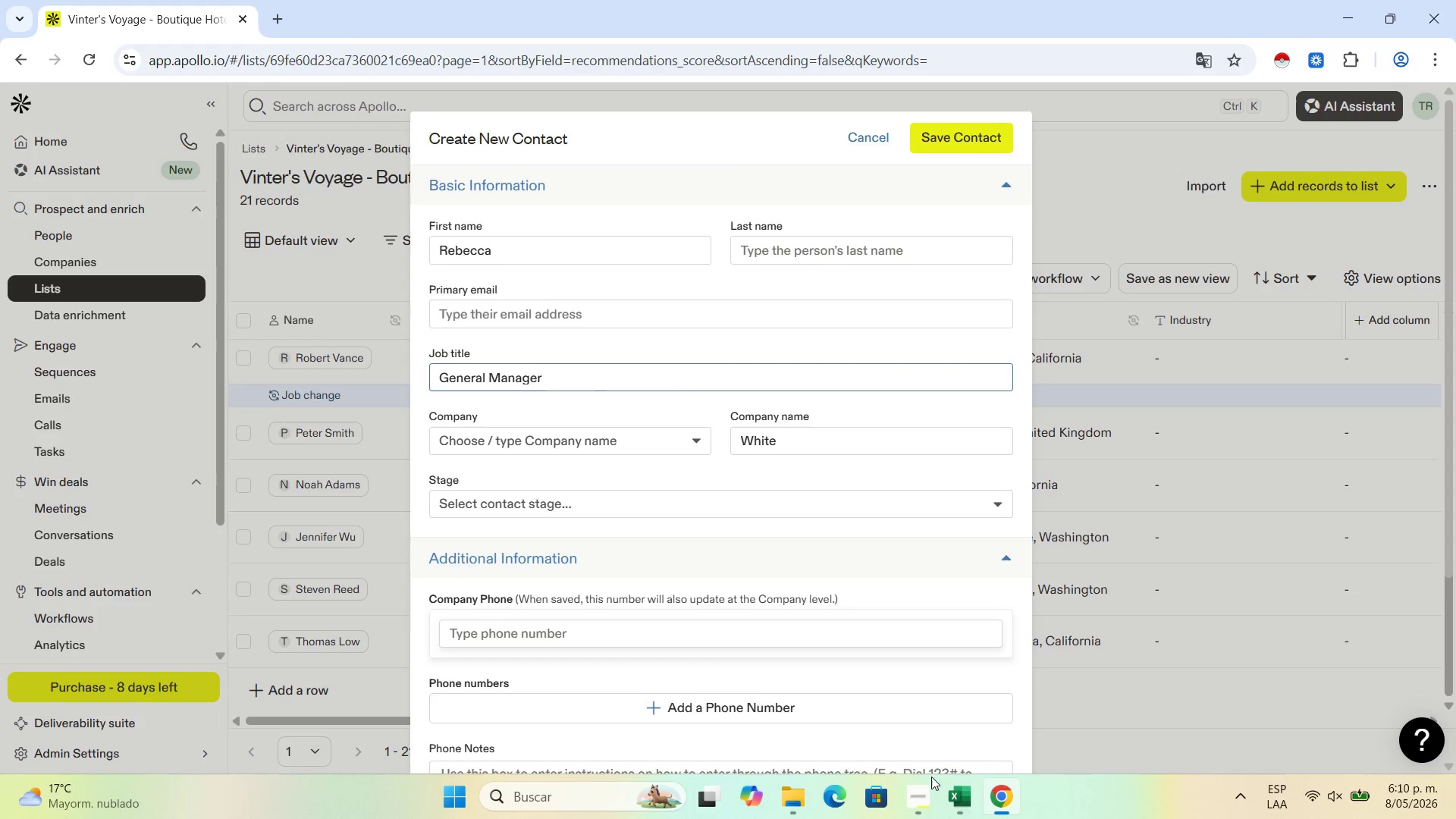 
left_click([967, 808])
 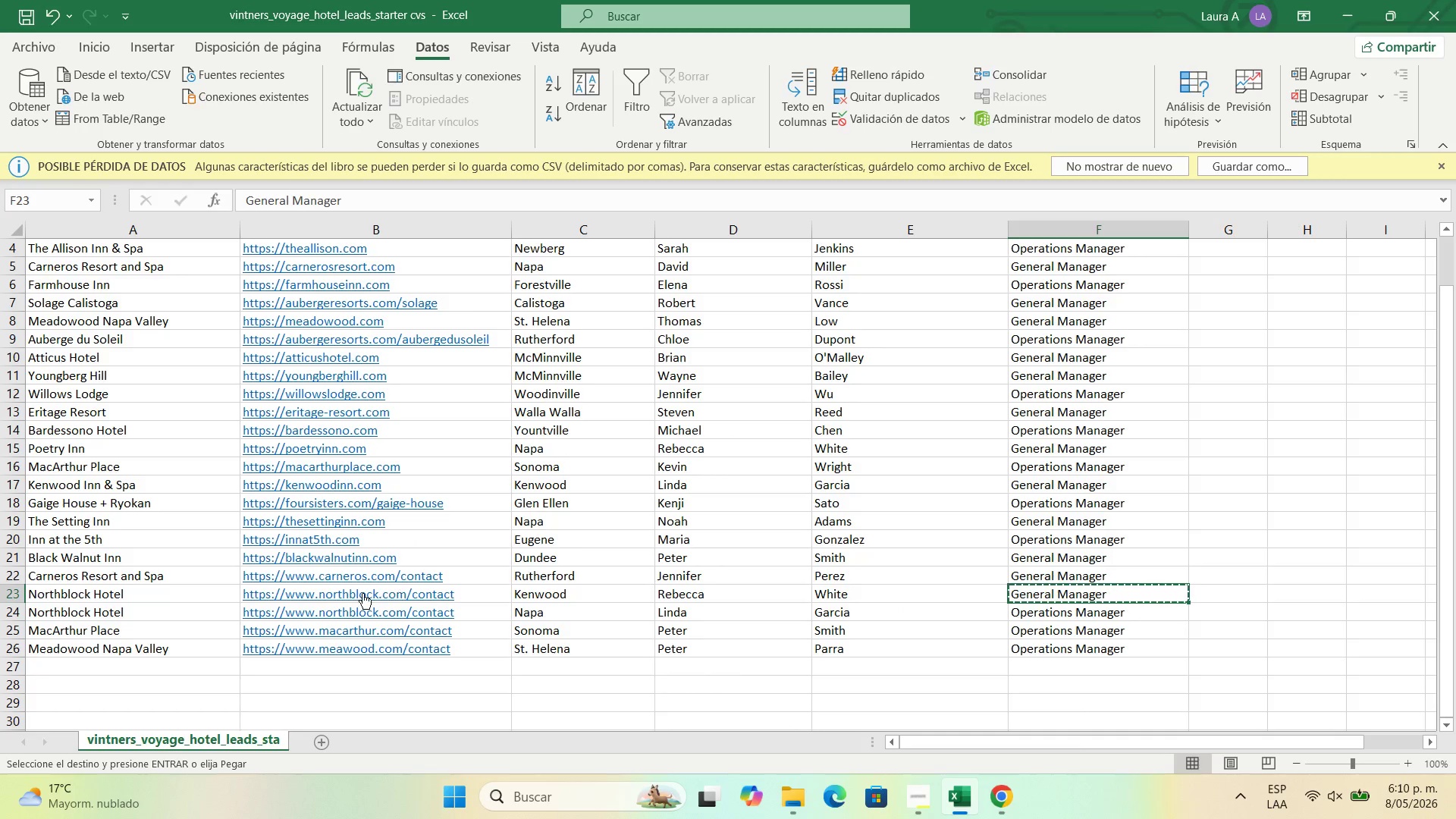 
left_click([184, 595])
 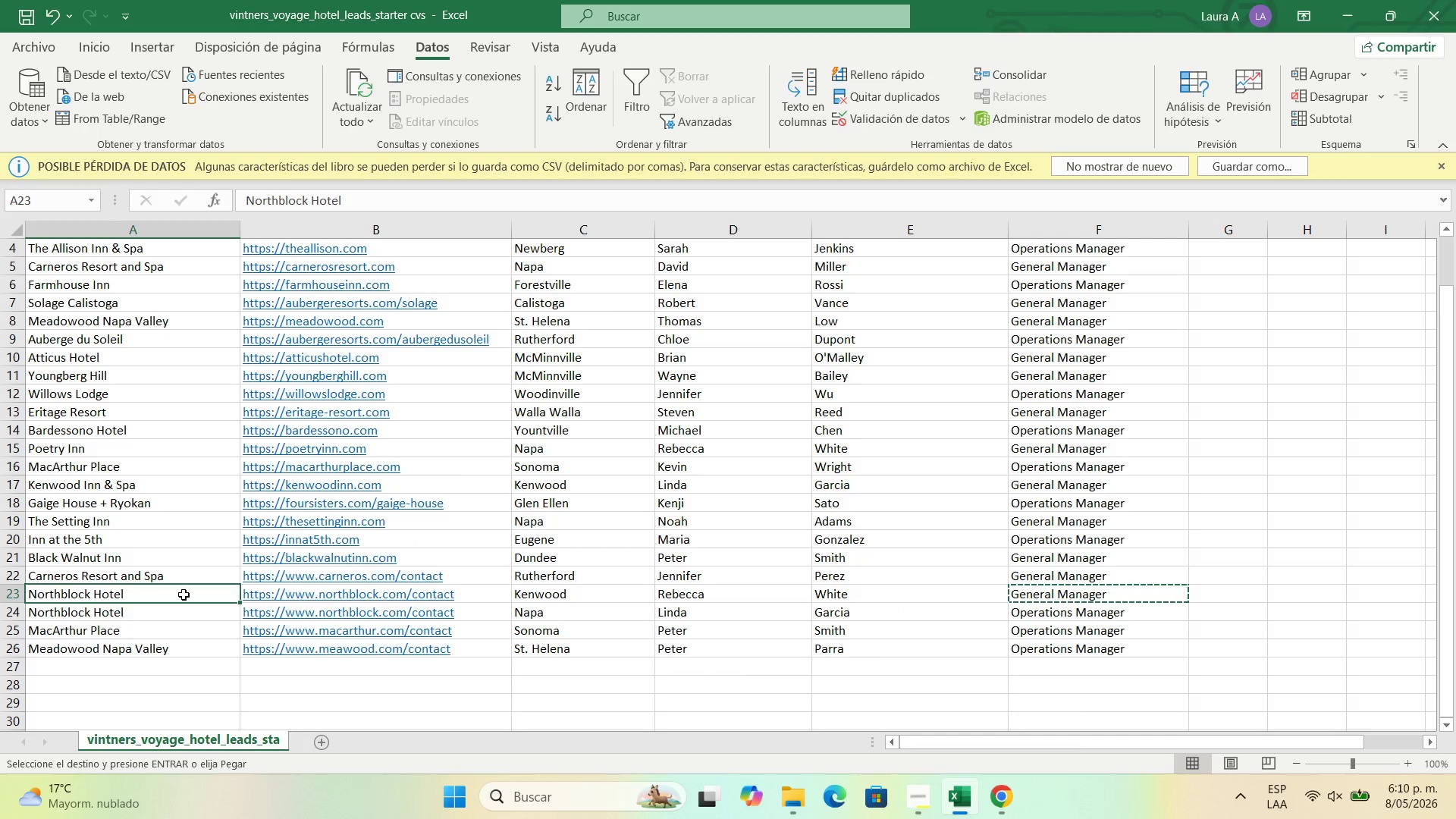 
key(Control+C)
 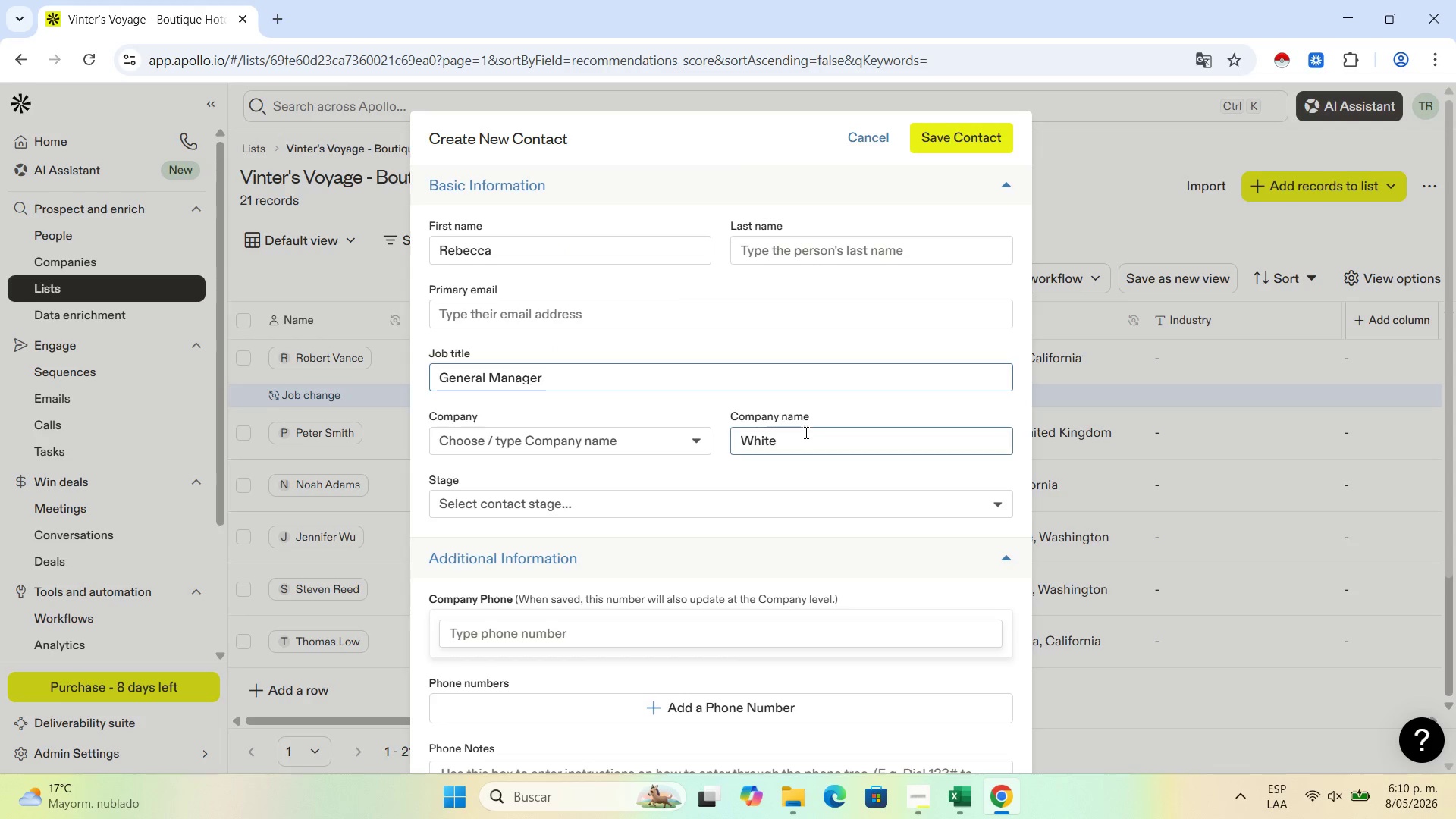 
left_click_drag(start_coordinate=[802, 443], to_coordinate=[654, 431])
 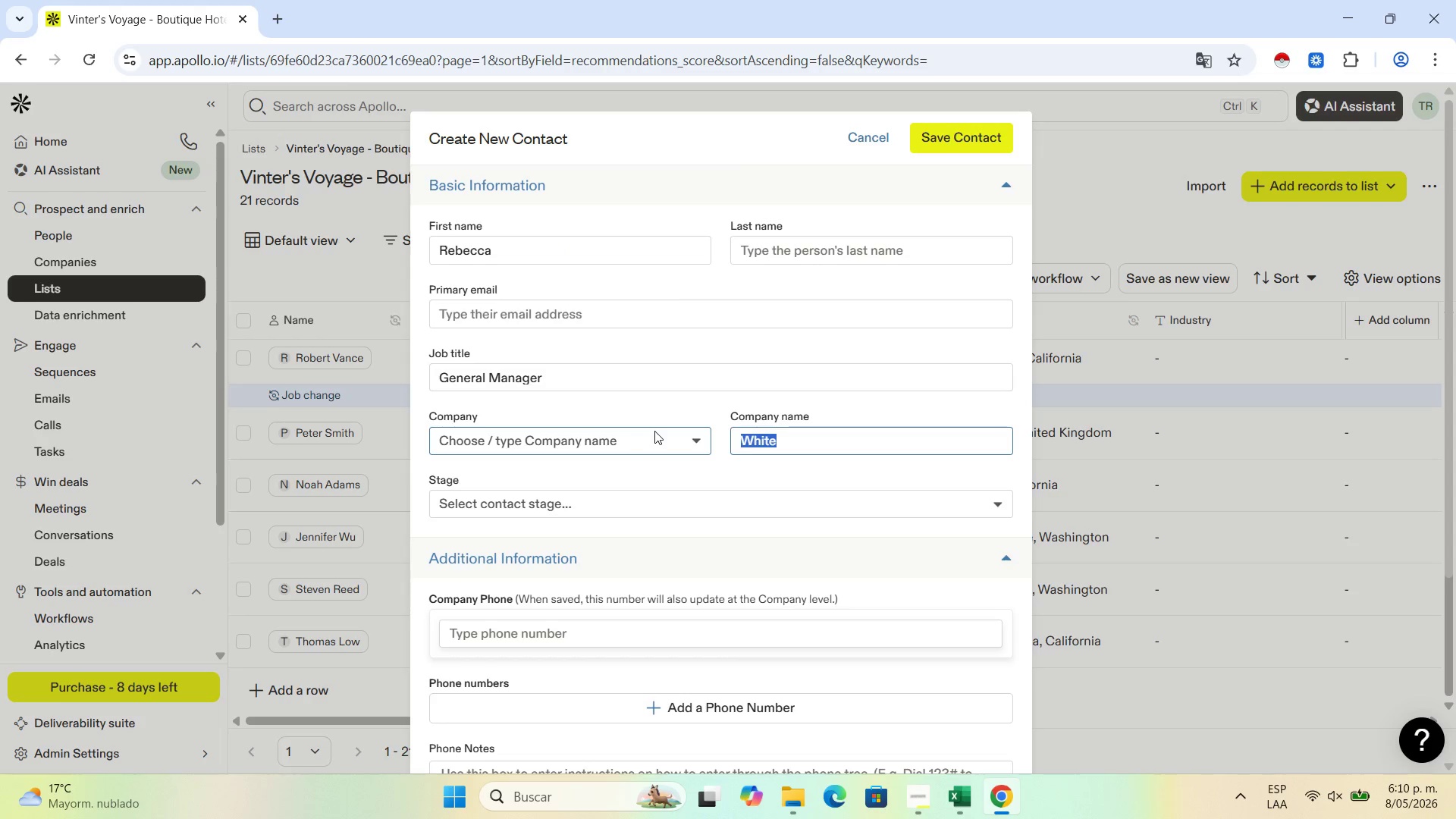 
key(Control+V)
 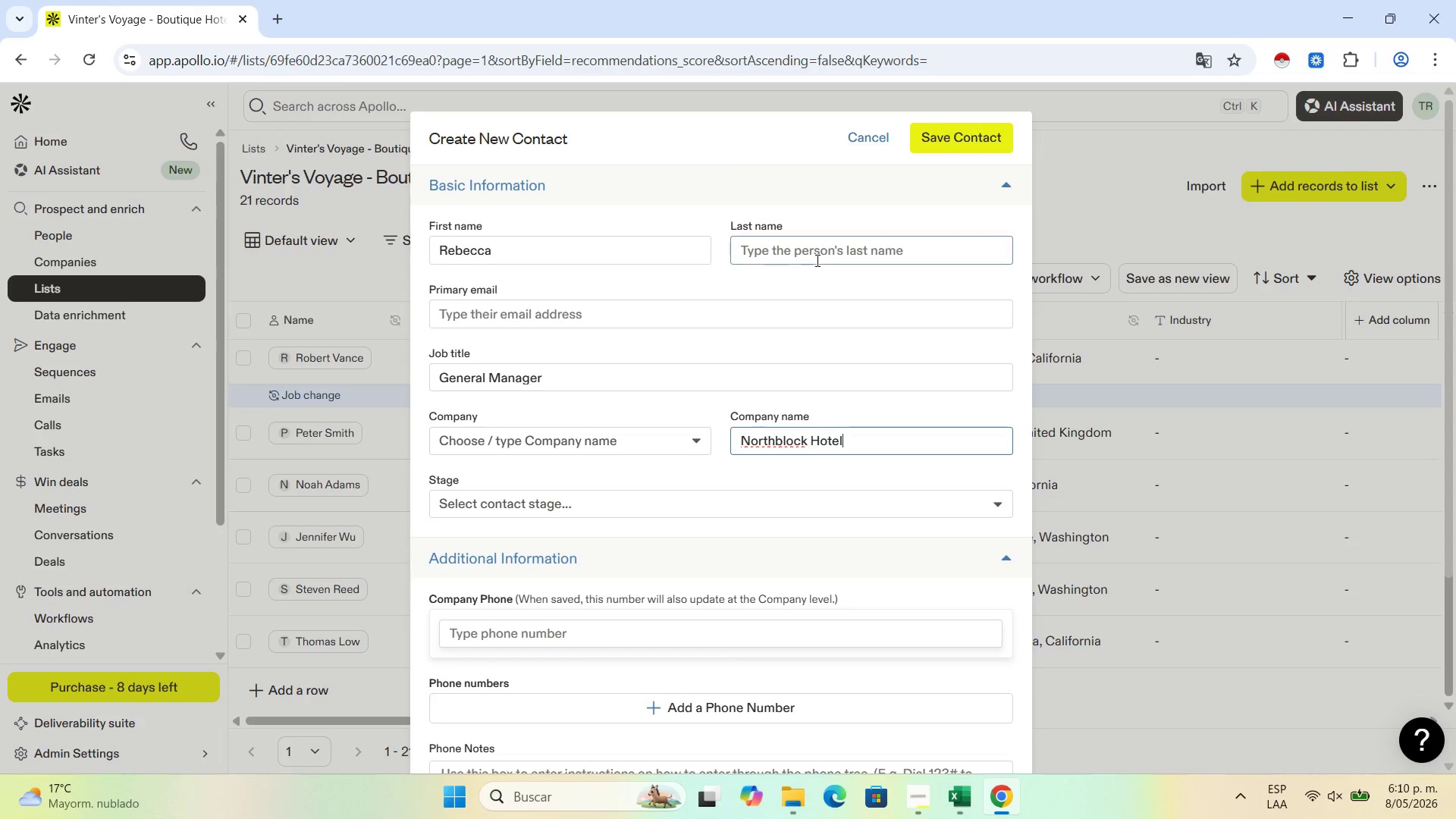 
left_click([825, 259])
 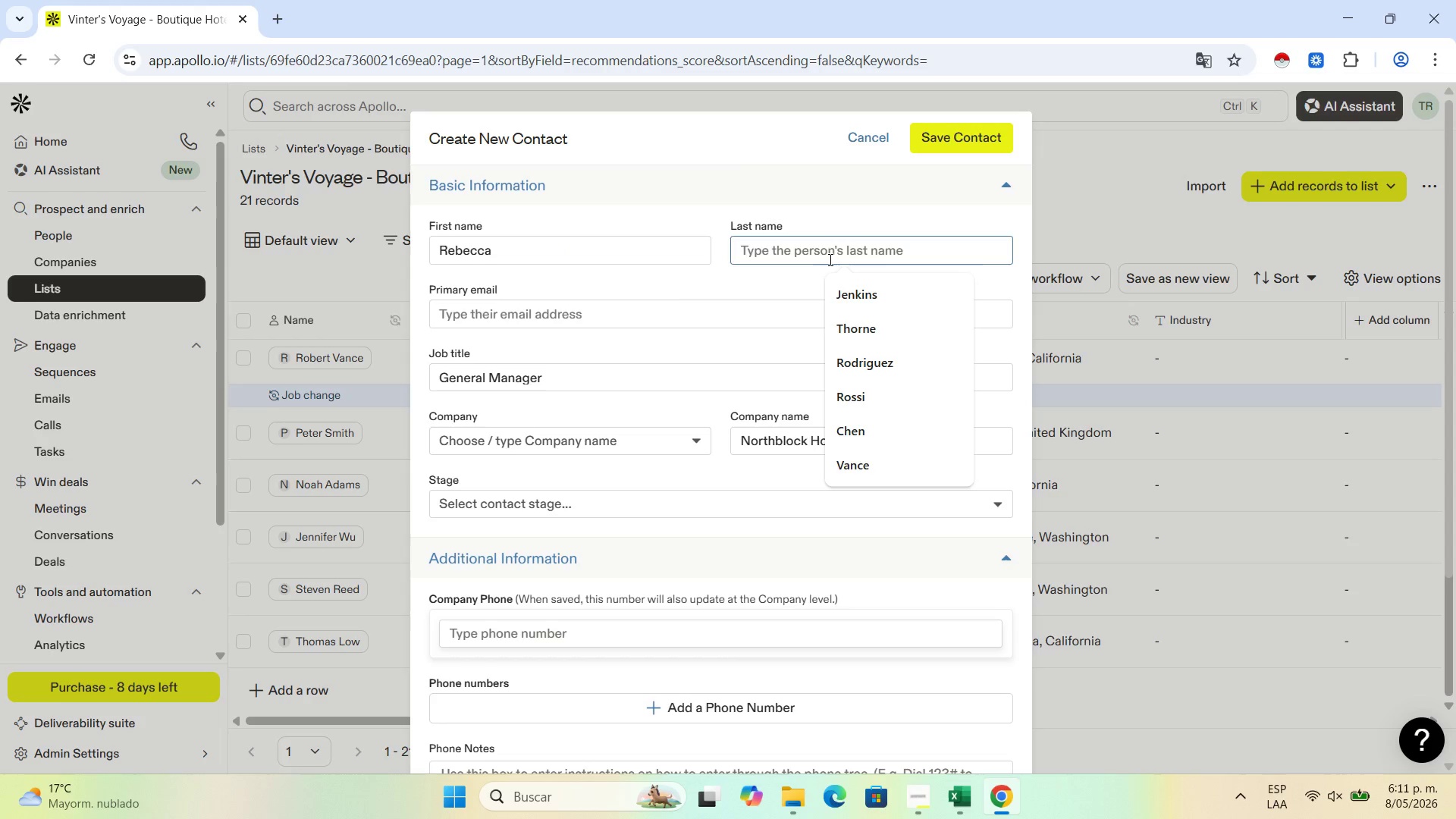 
type(White)
 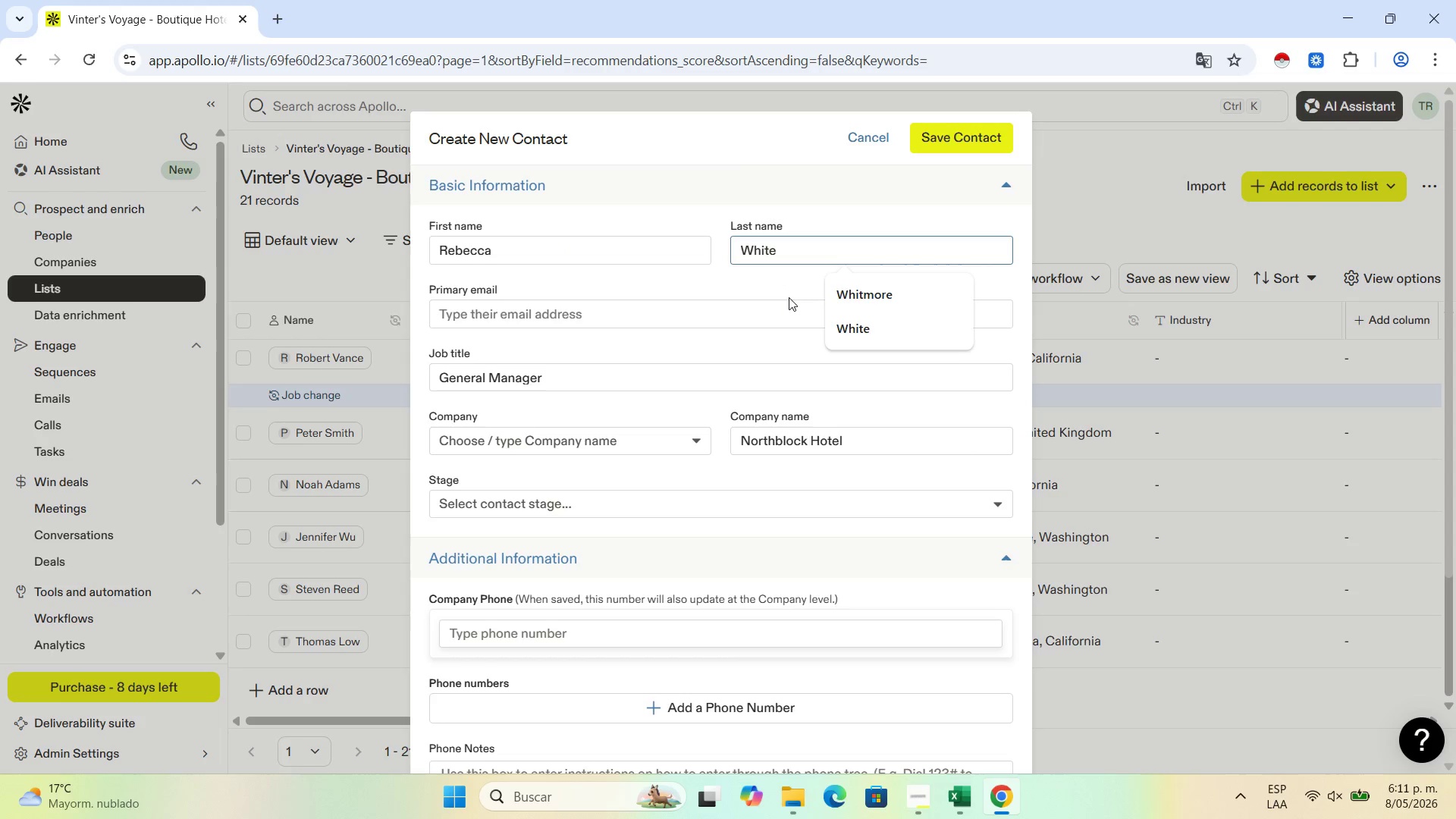 
left_click([863, 331])
 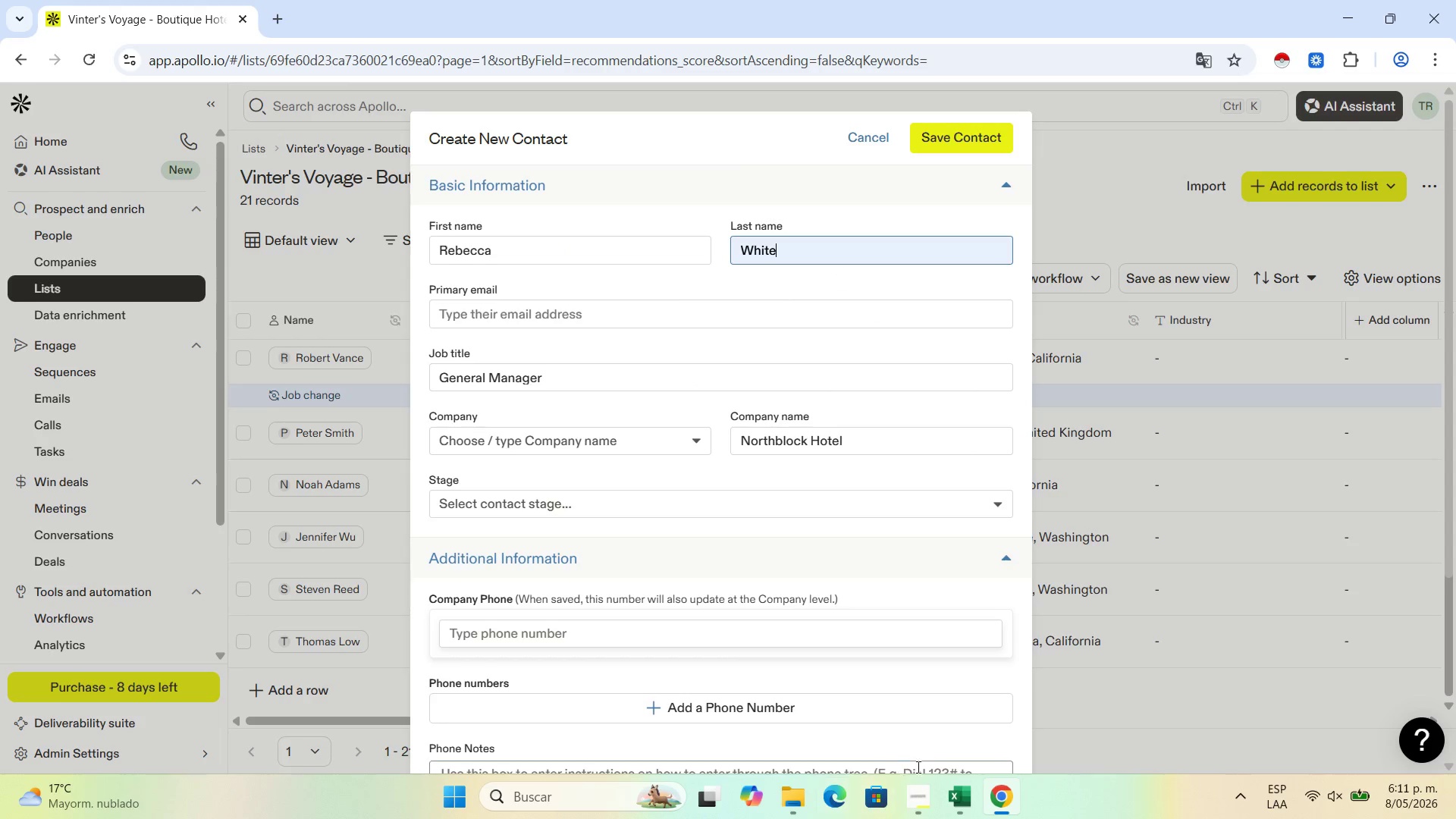 
left_click([971, 800])
 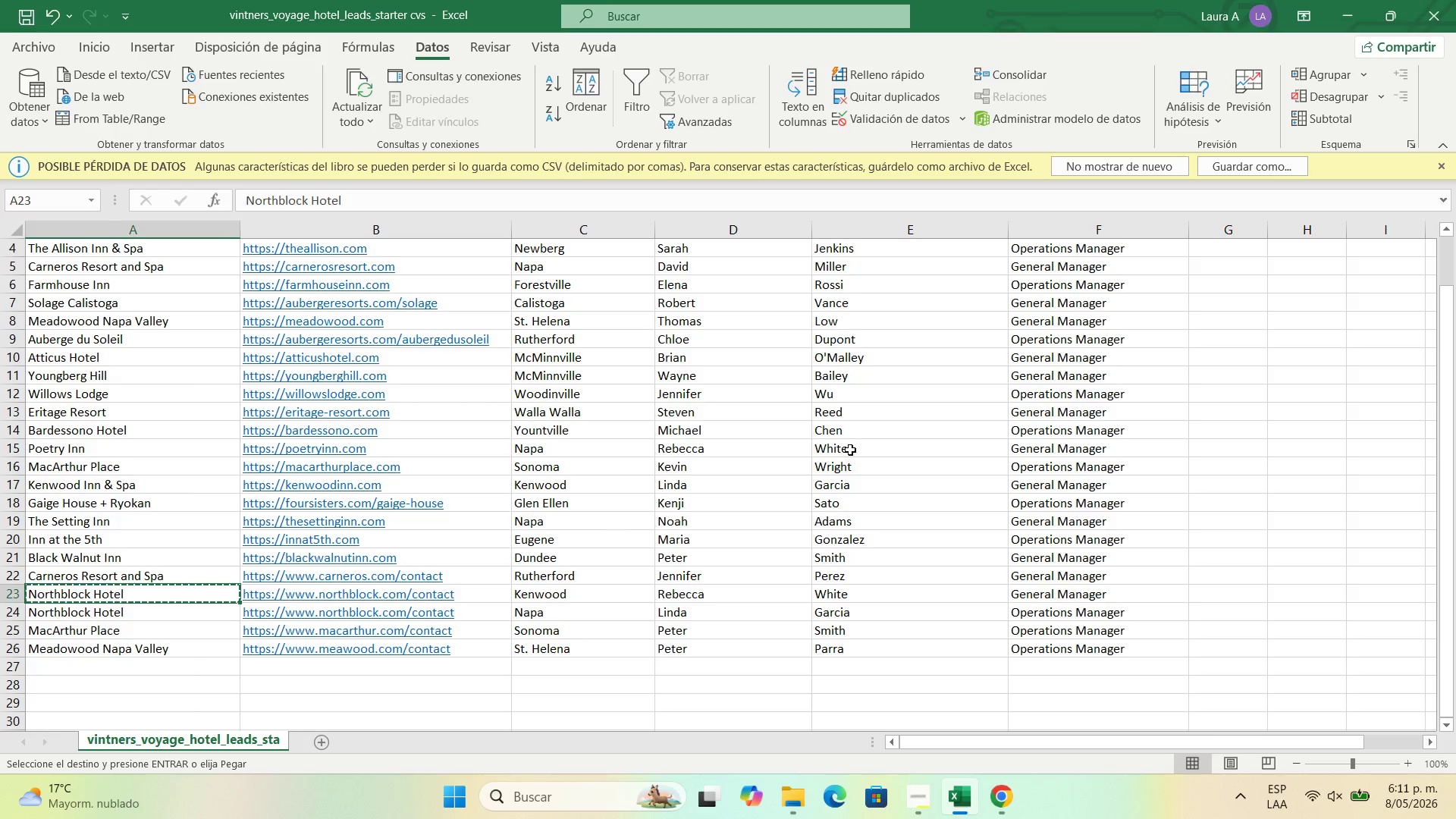 
wait(6.84)
 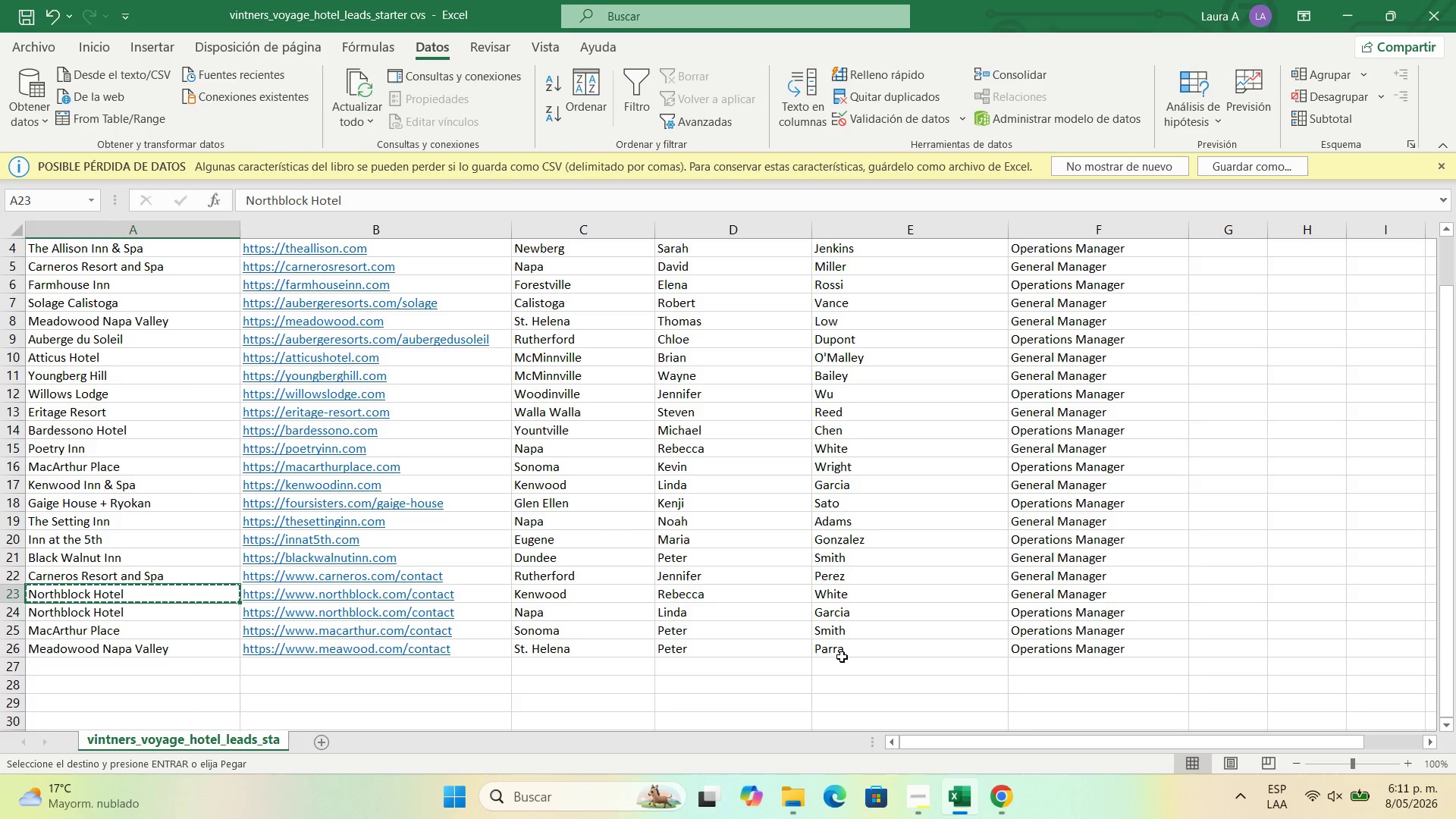 
double_click([851, 585])
 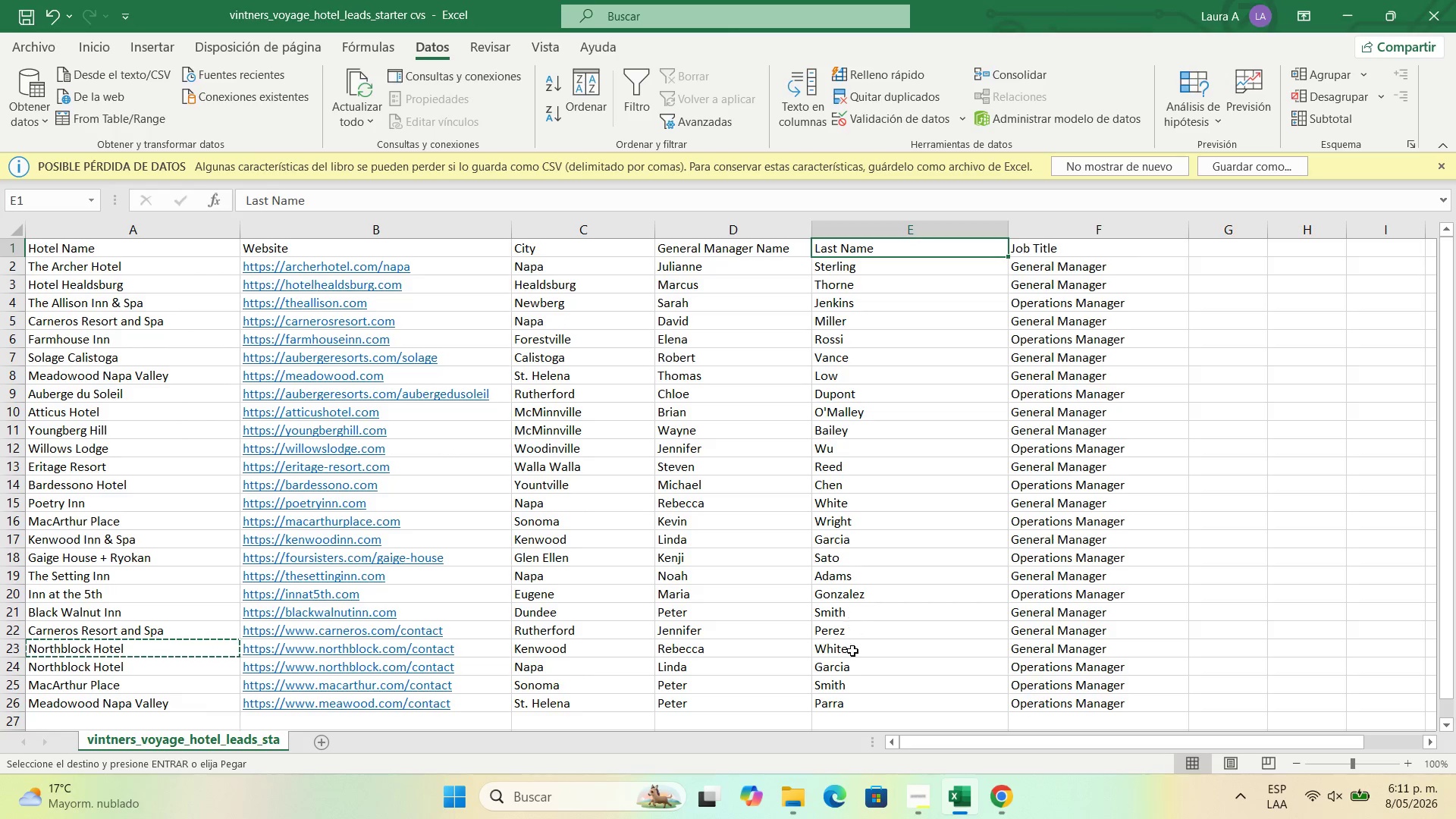 
scroll: coordinate [861, 661], scroll_direction: down, amount: 2.0
 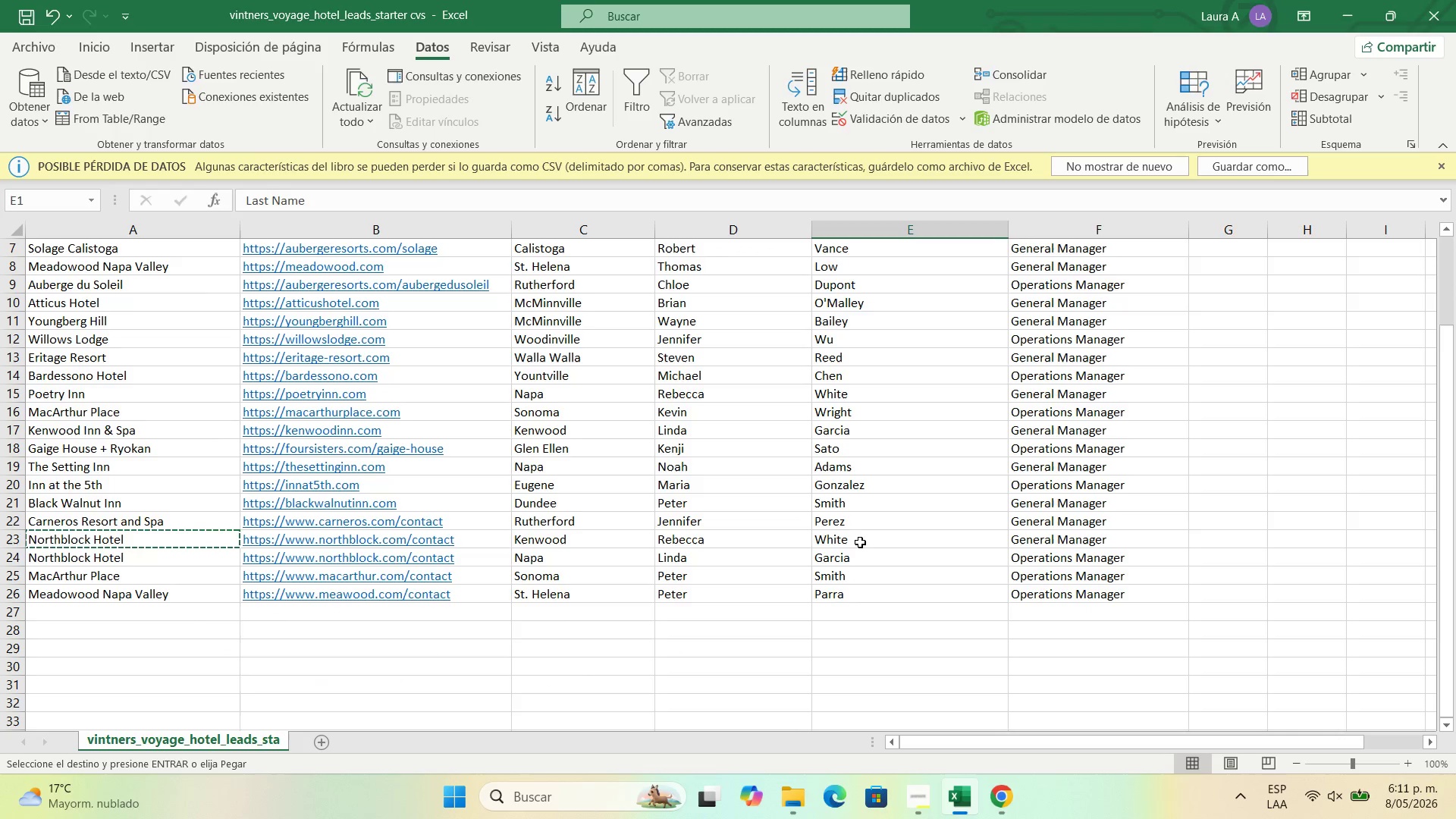 
double_click([861, 540])
 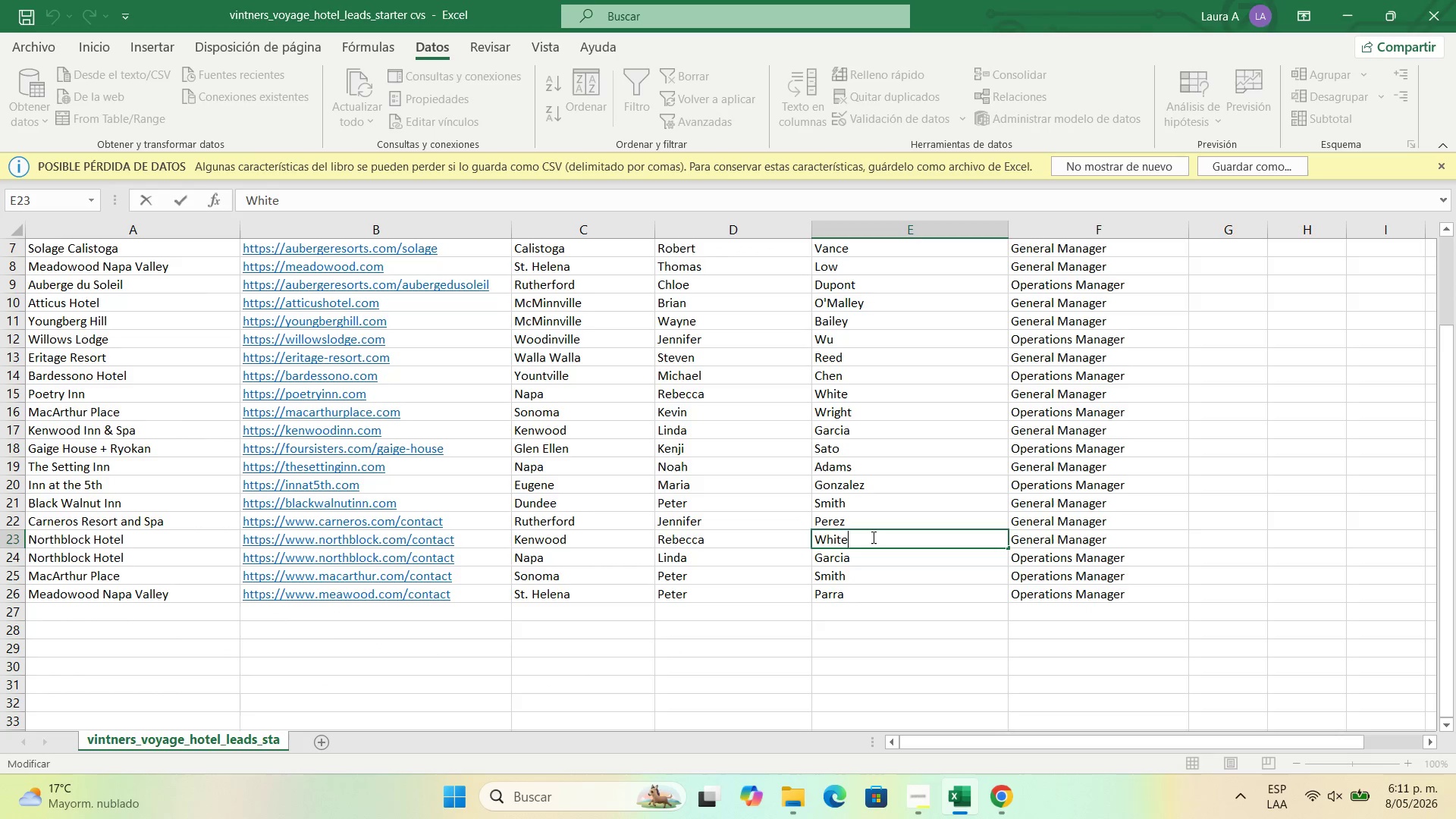 
left_click_drag(start_coordinate=[872, 537], to_coordinate=[817, 538])
 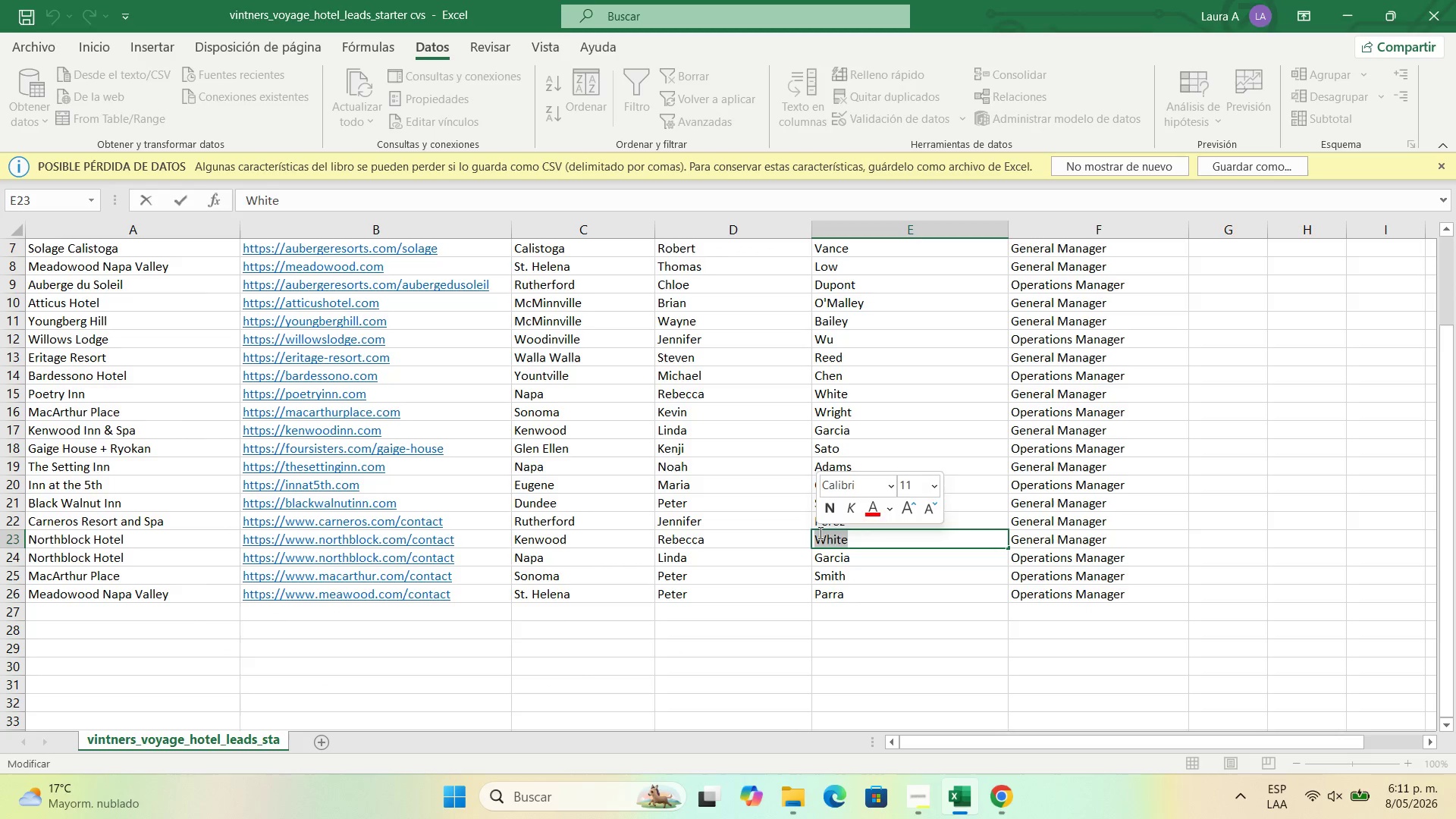 
key(Backspace)
 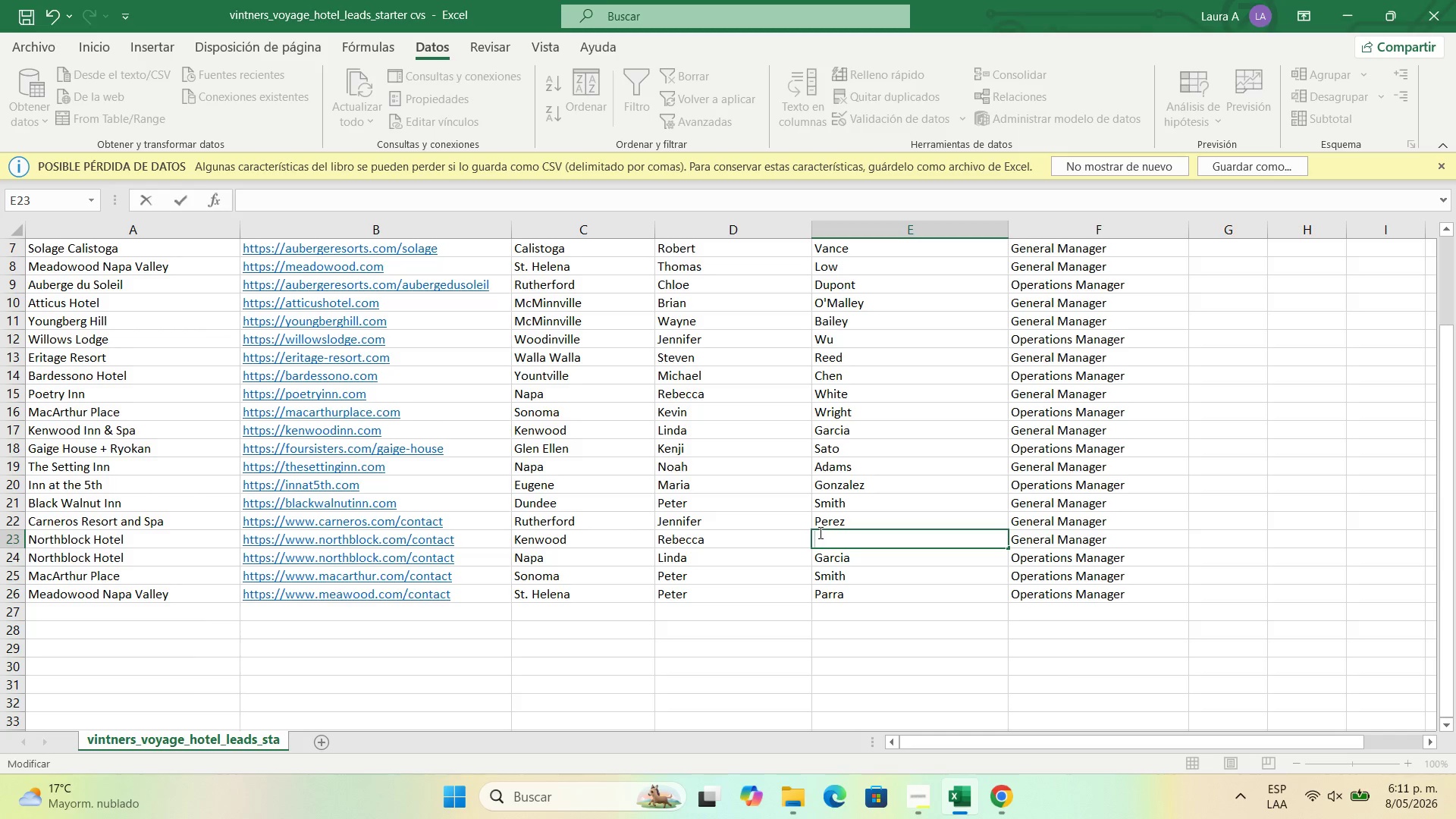 
type(Rodriguez)
 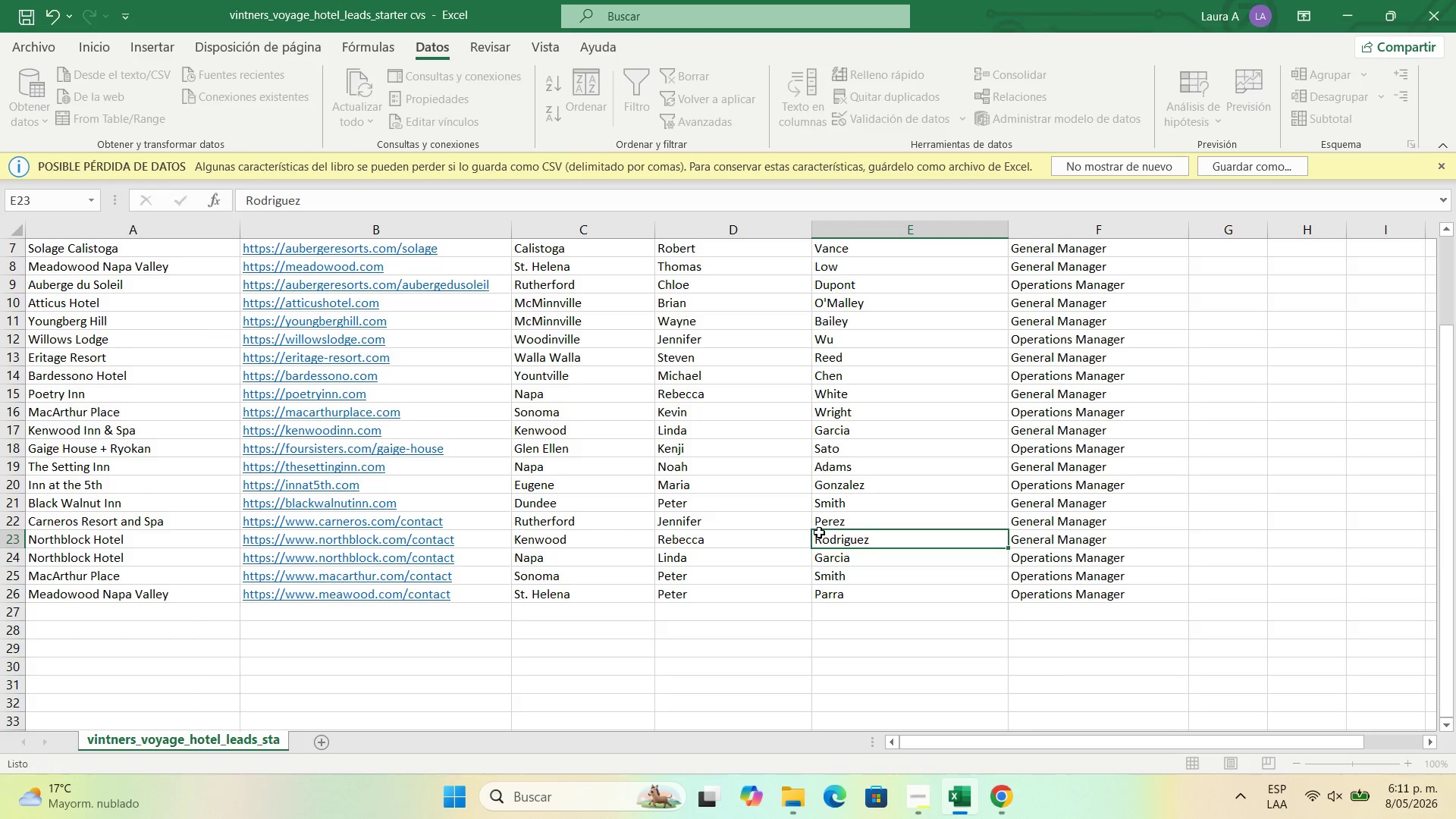 
key(Enter)
 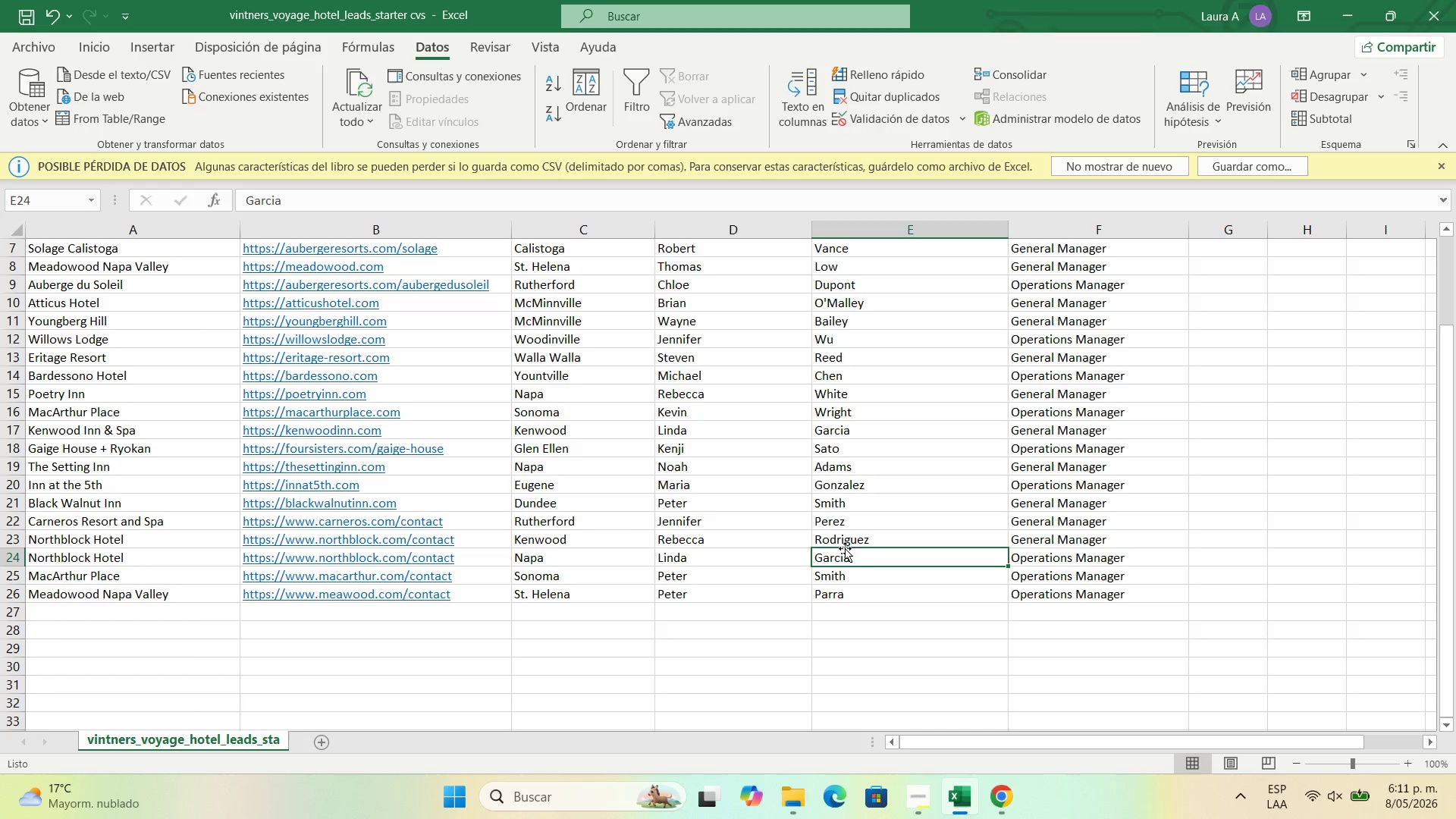 
left_click([843, 538])
 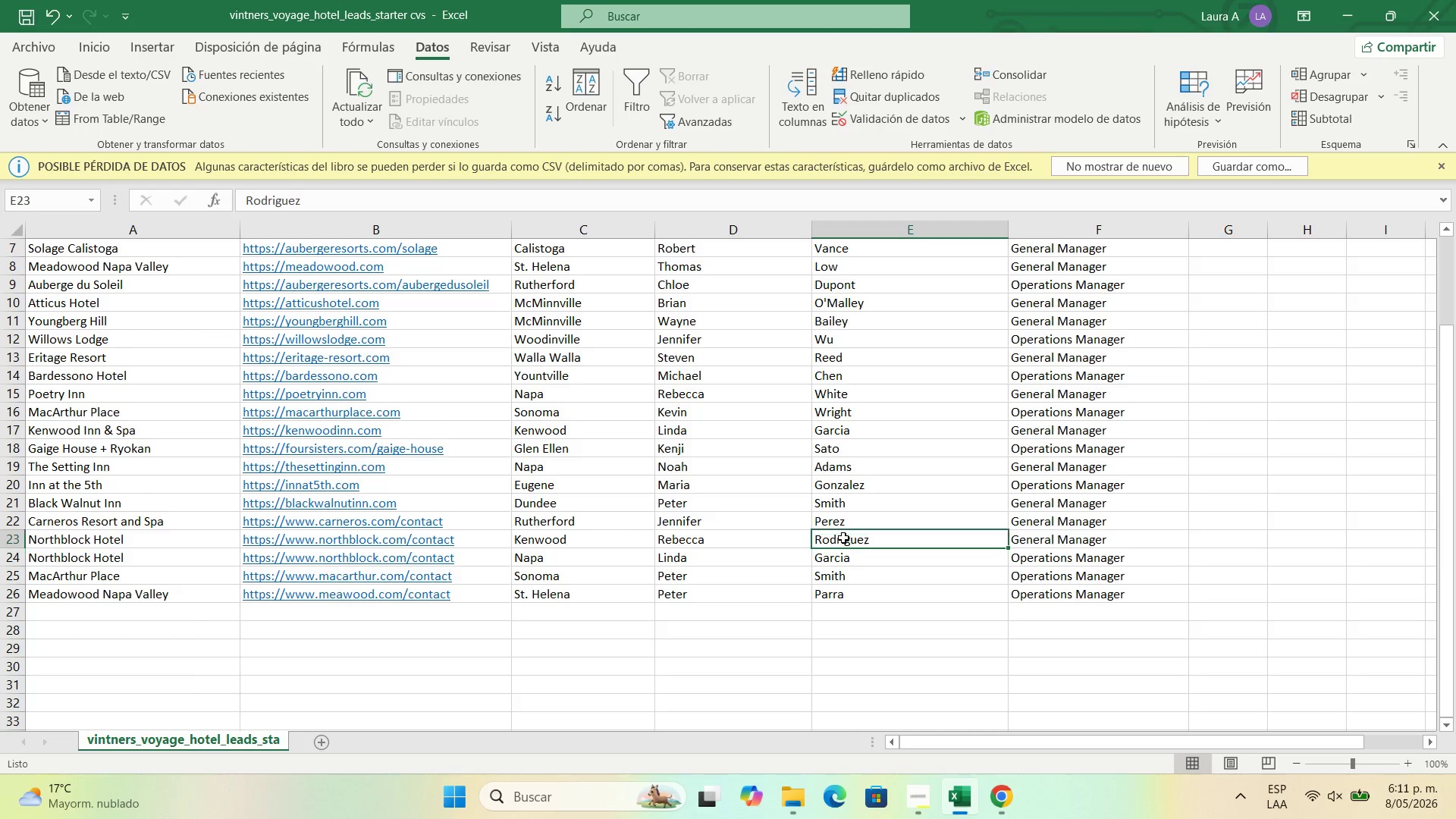 
key(Control+C)
 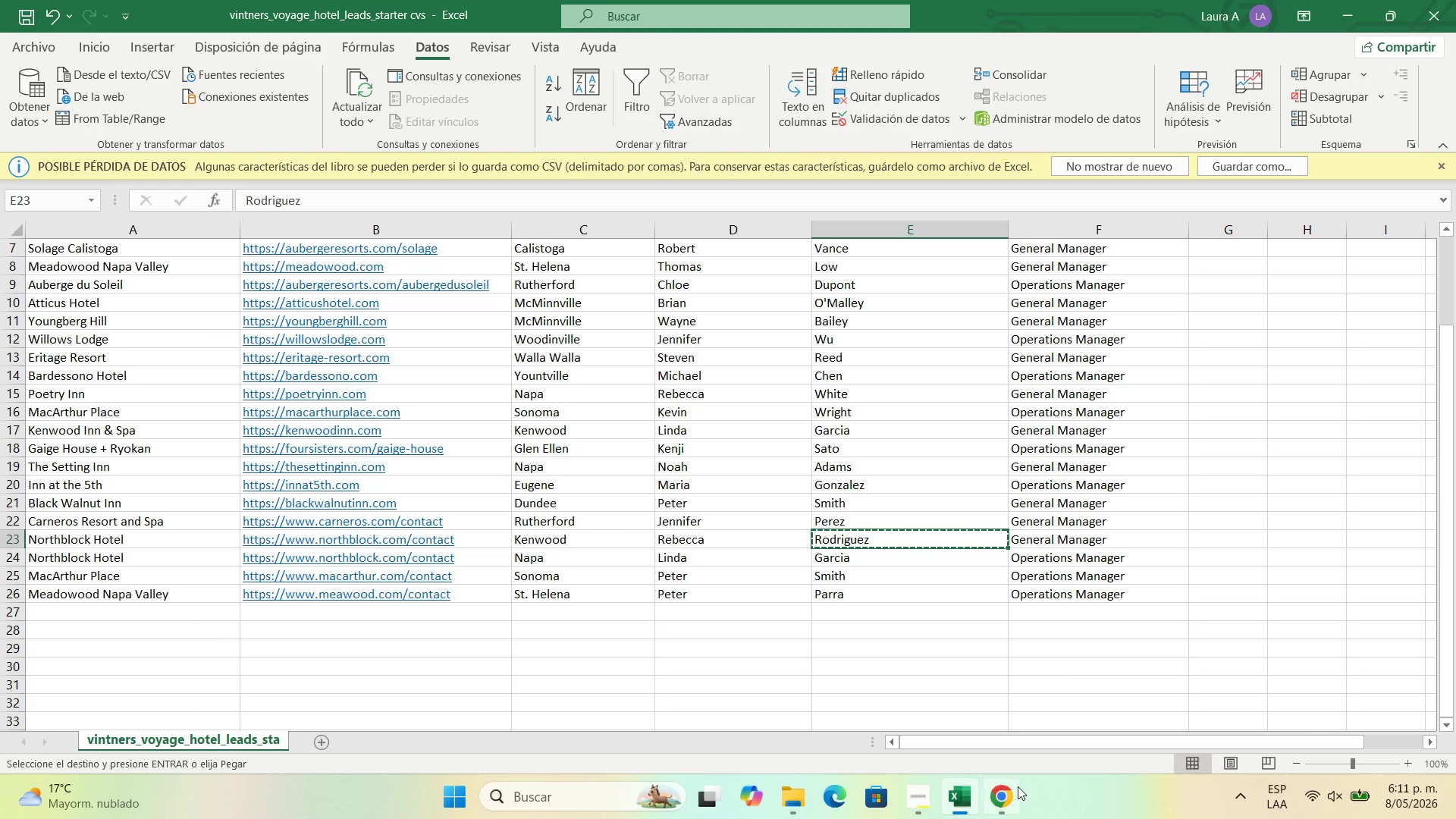 
left_click([1002, 802])
 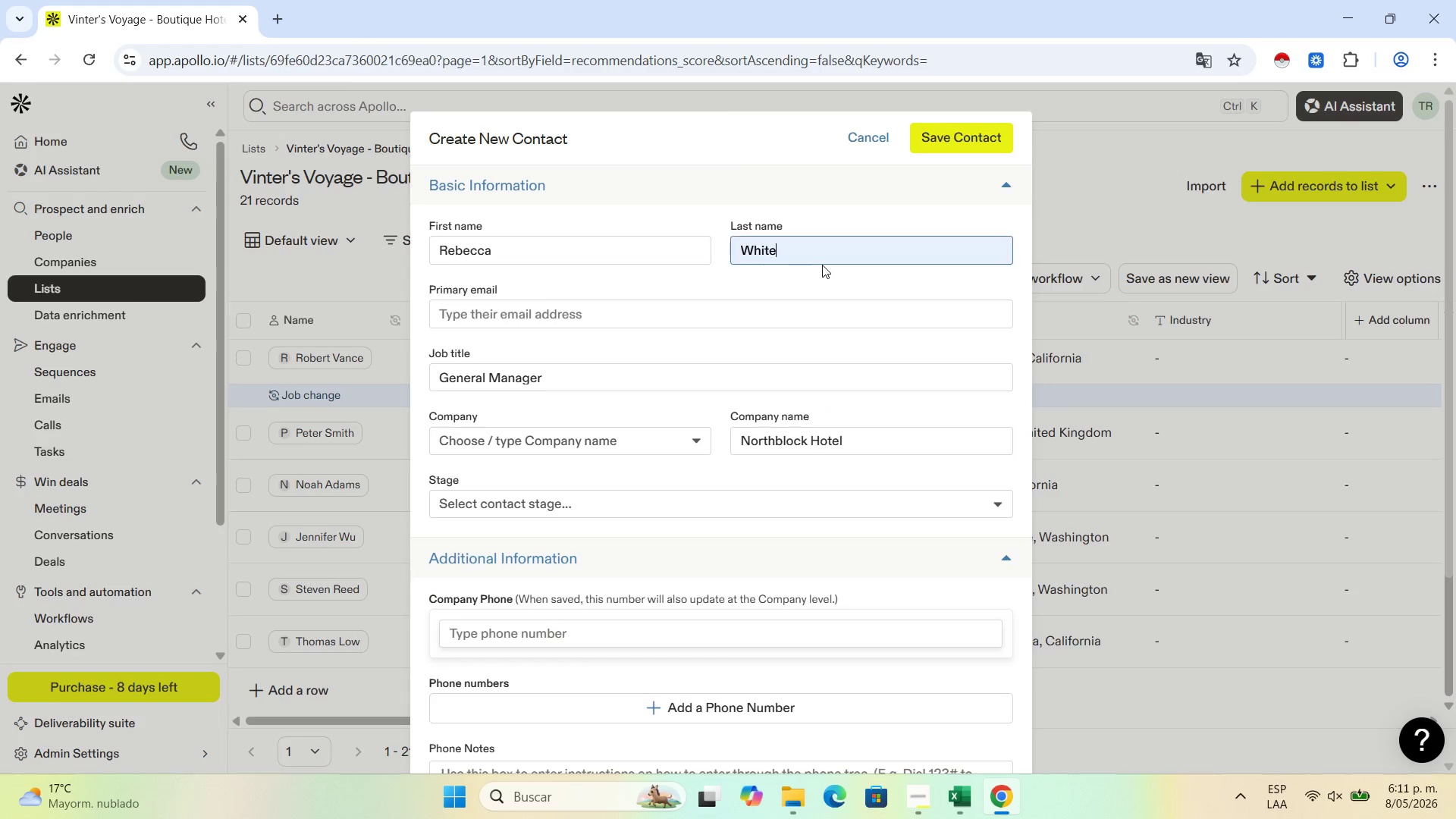 
left_click_drag(start_coordinate=[806, 253], to_coordinate=[682, 253])
 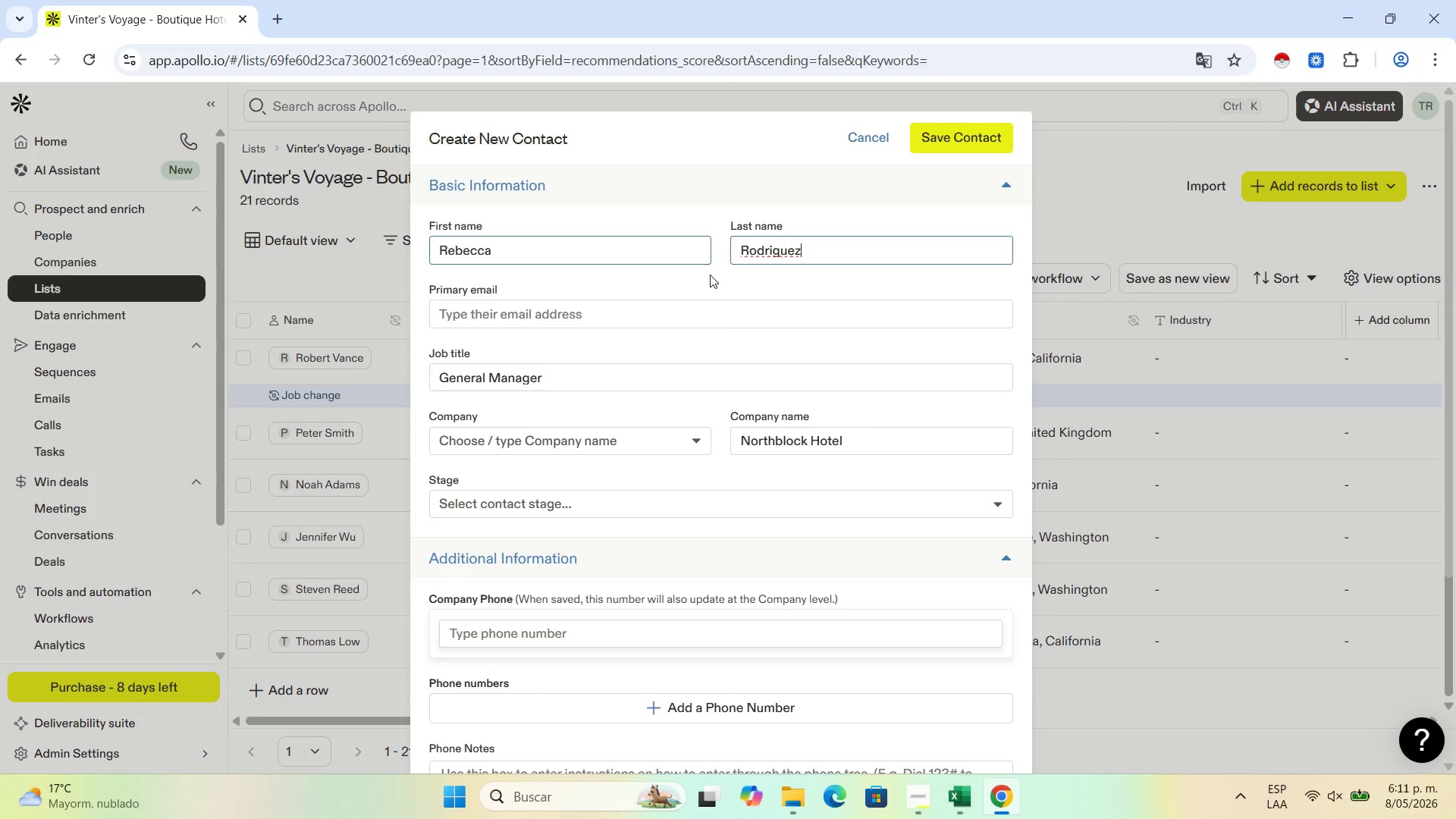 
key(Control+V)
 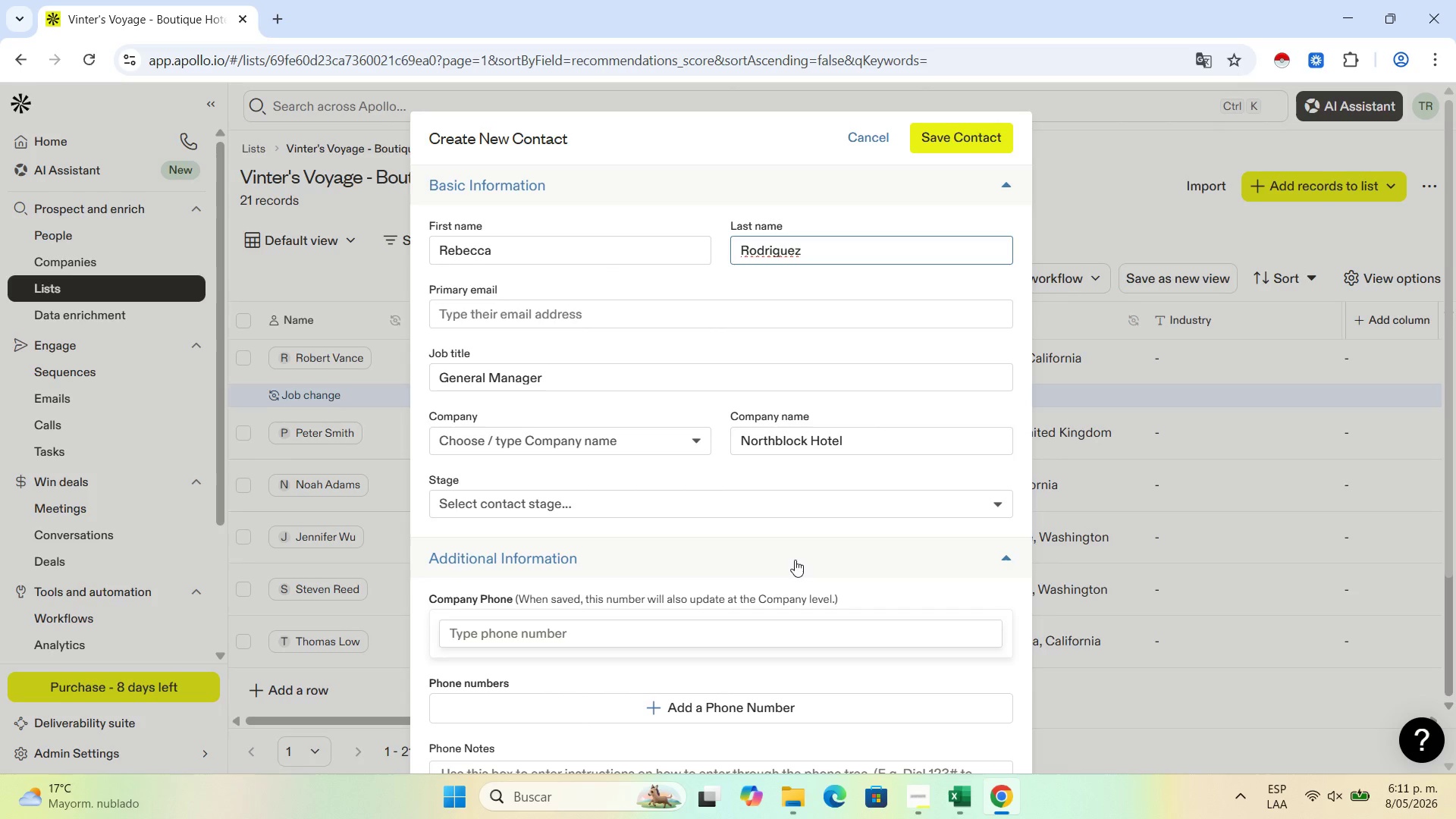 
scroll: coordinate [795, 551], scroll_direction: down, amount: 1.0
 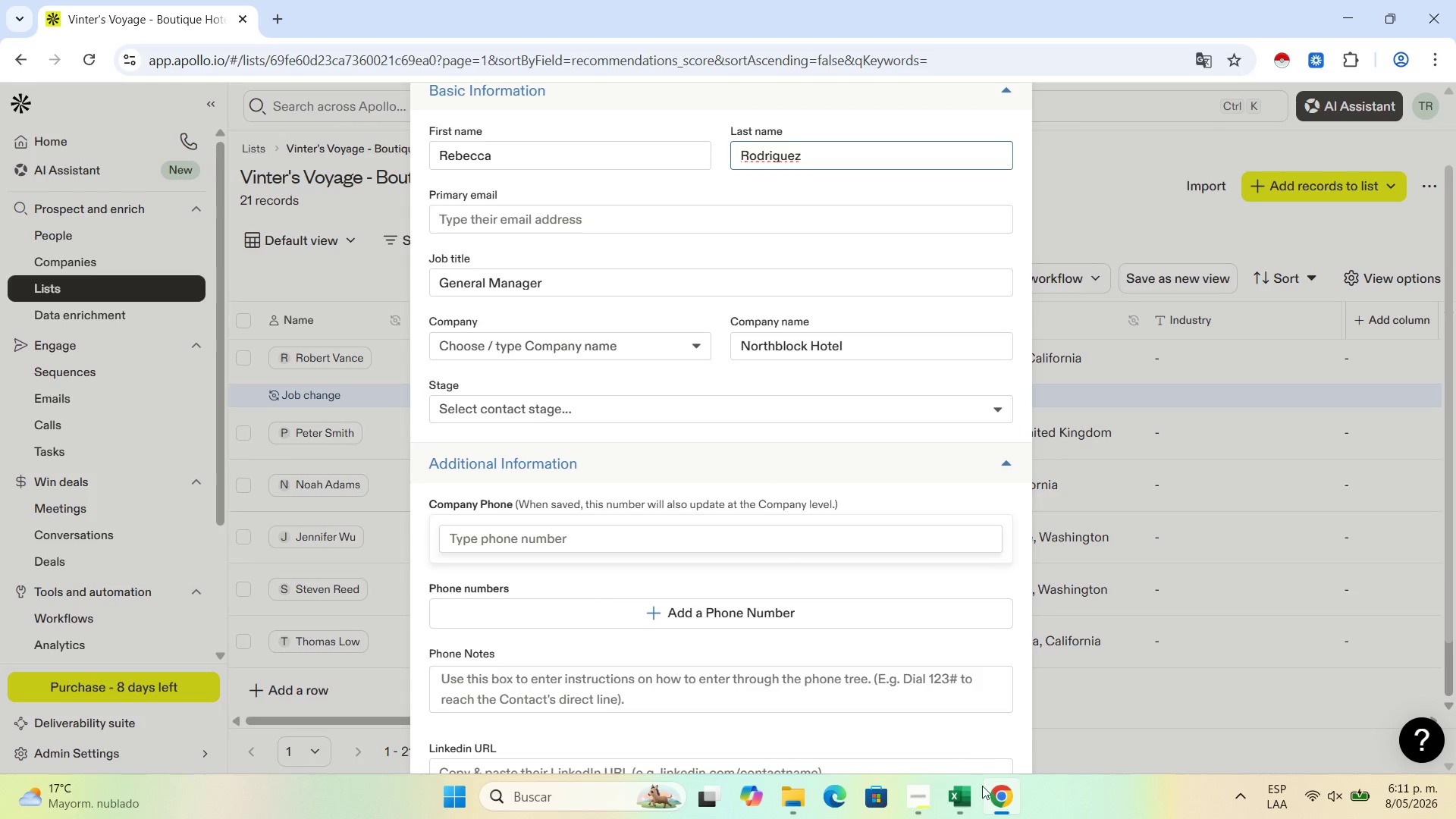 
left_click([972, 799])
 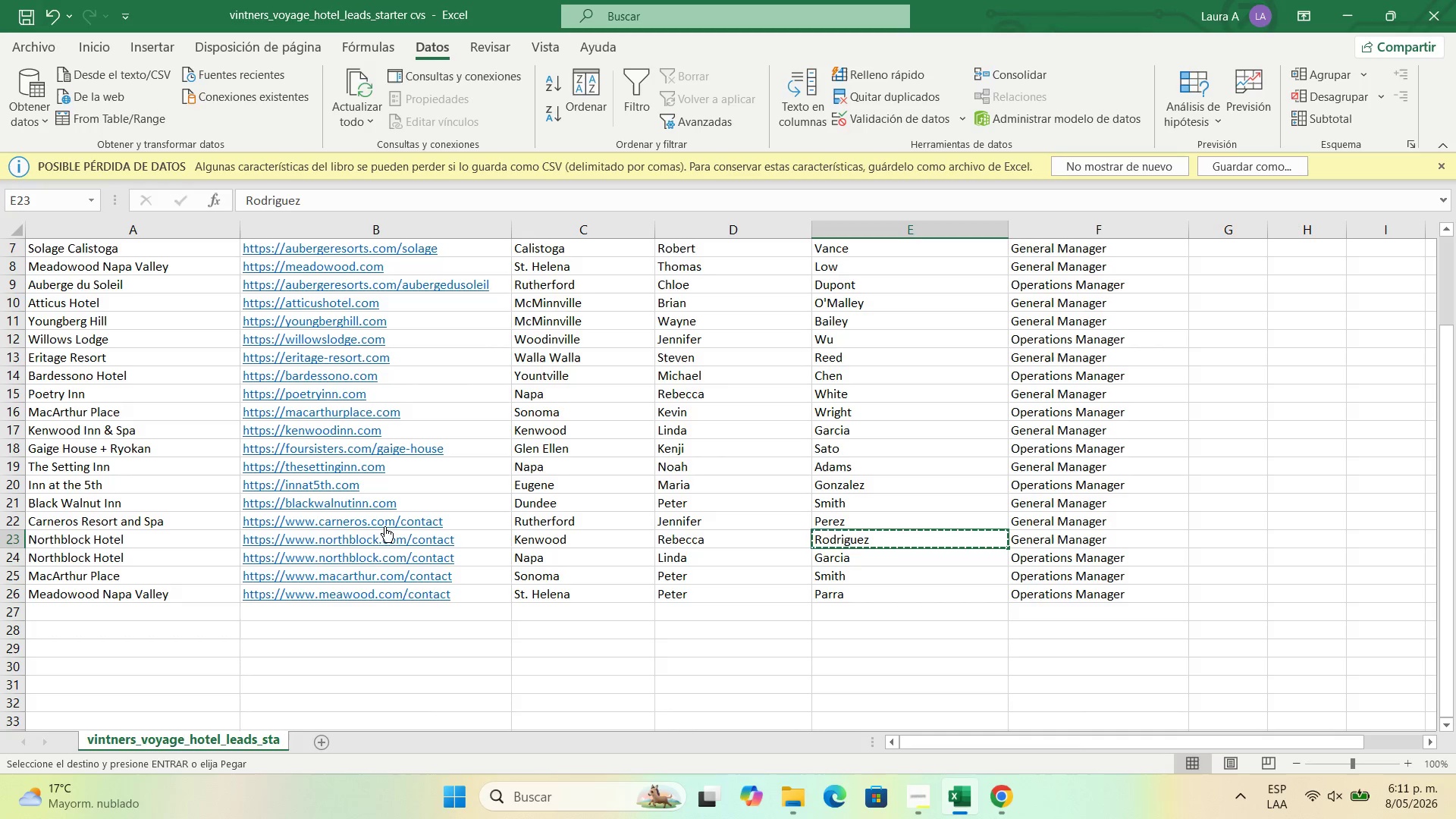 
left_click([133, 545])
 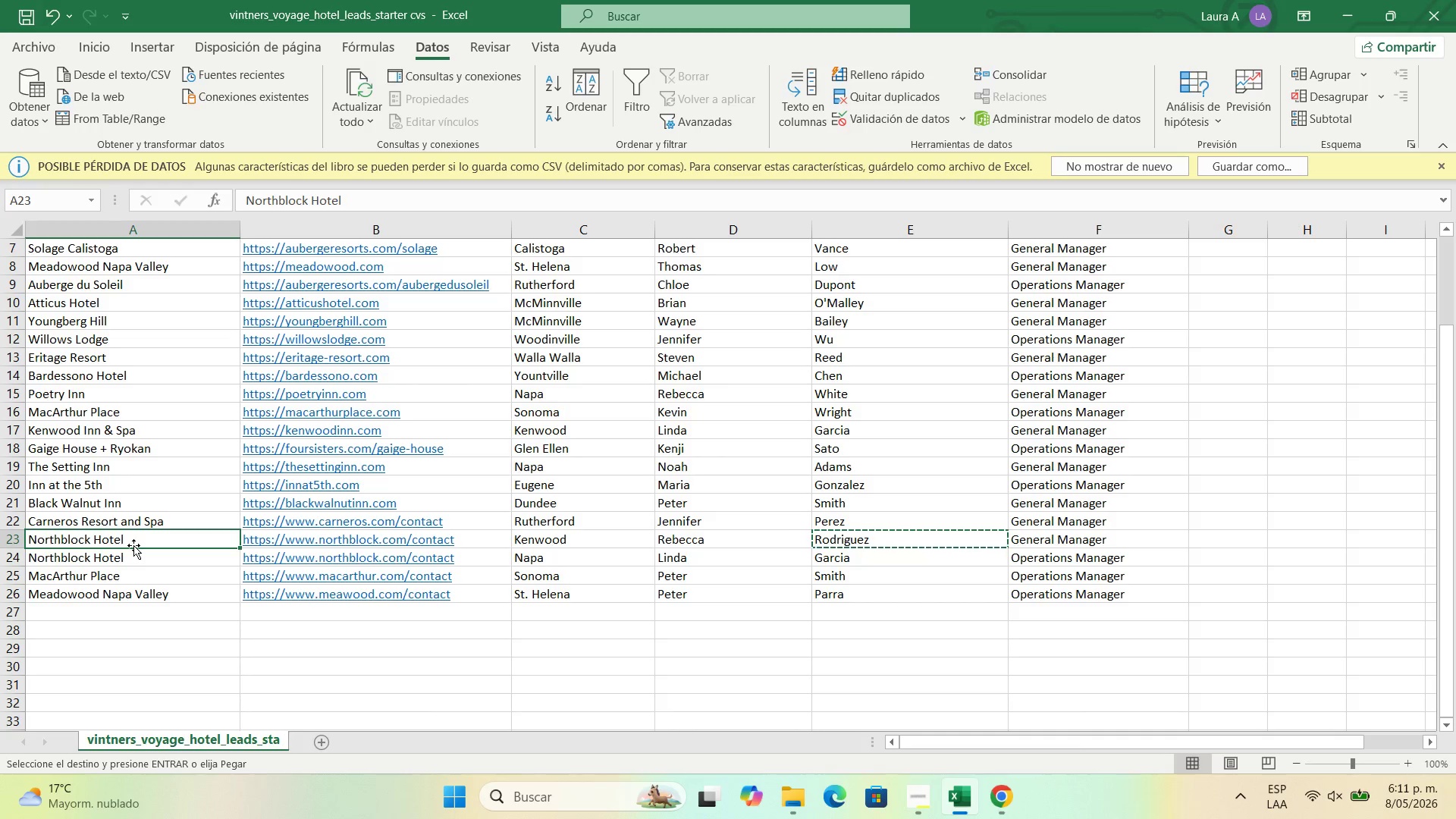 
key(Control+C)
 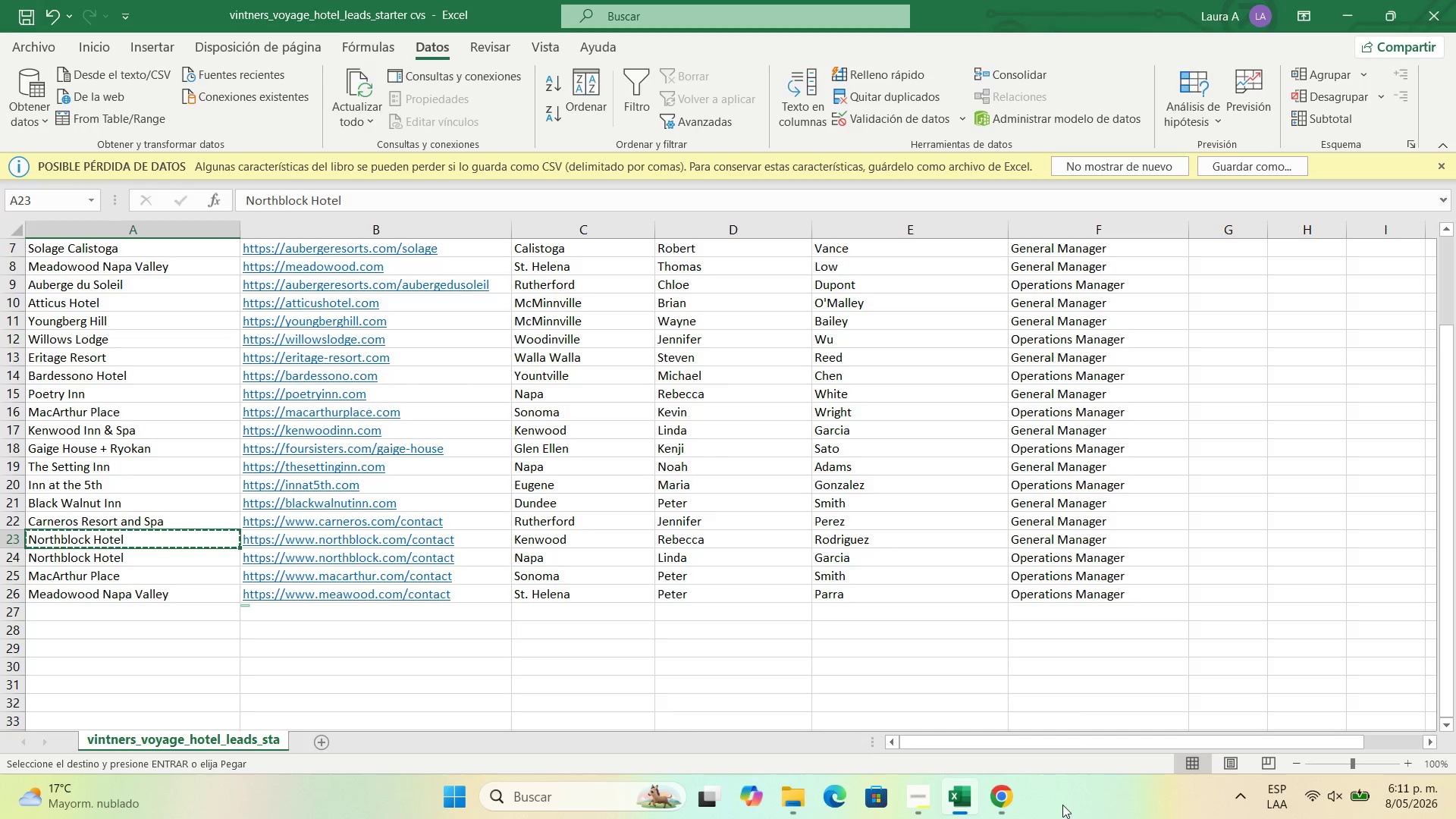 
left_click([1010, 805])
 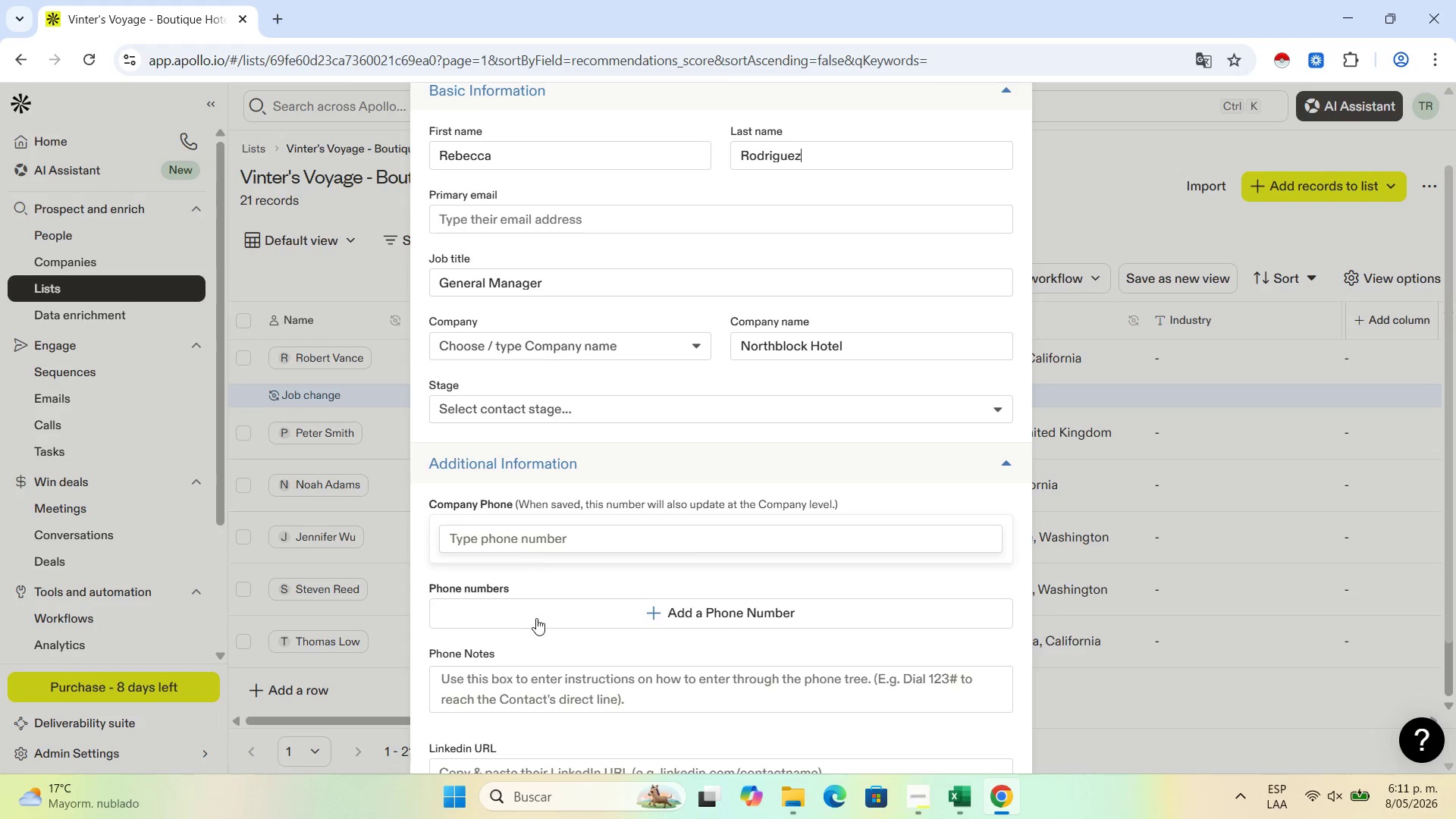 
scroll: coordinate [552, 611], scroll_direction: down, amount: 4.0
 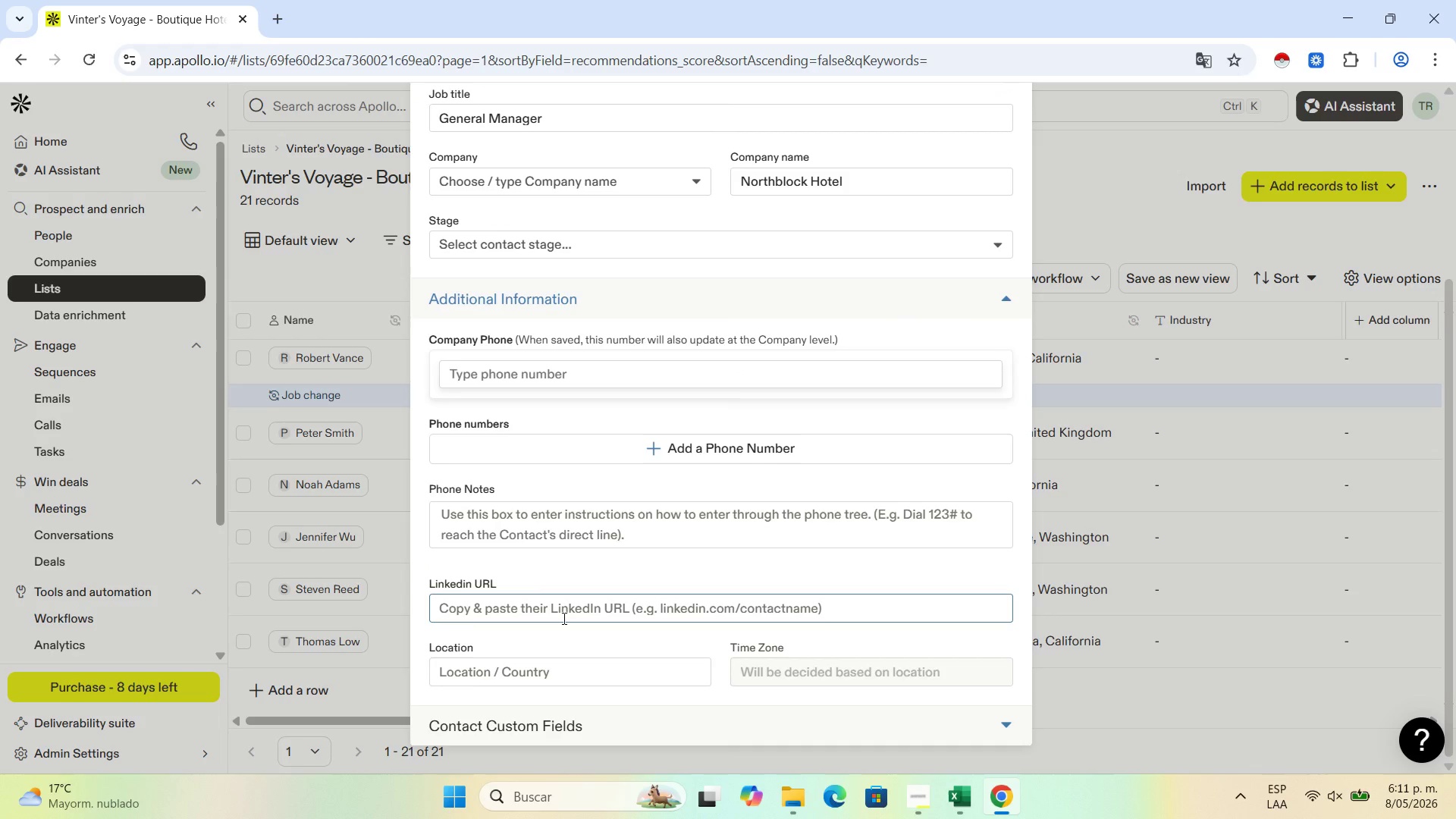 
left_click([563, 618])
 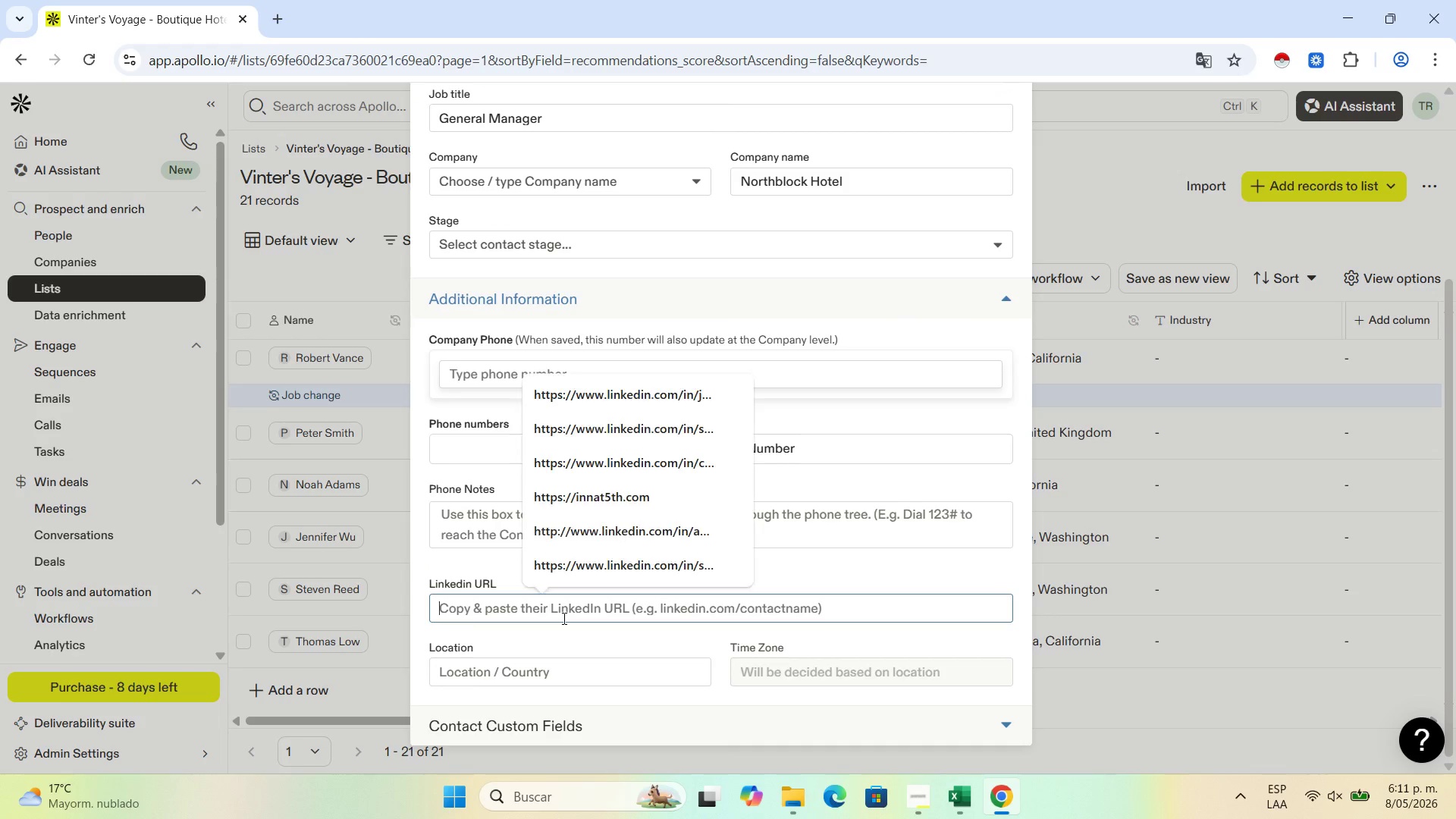 
key(Control+V)
 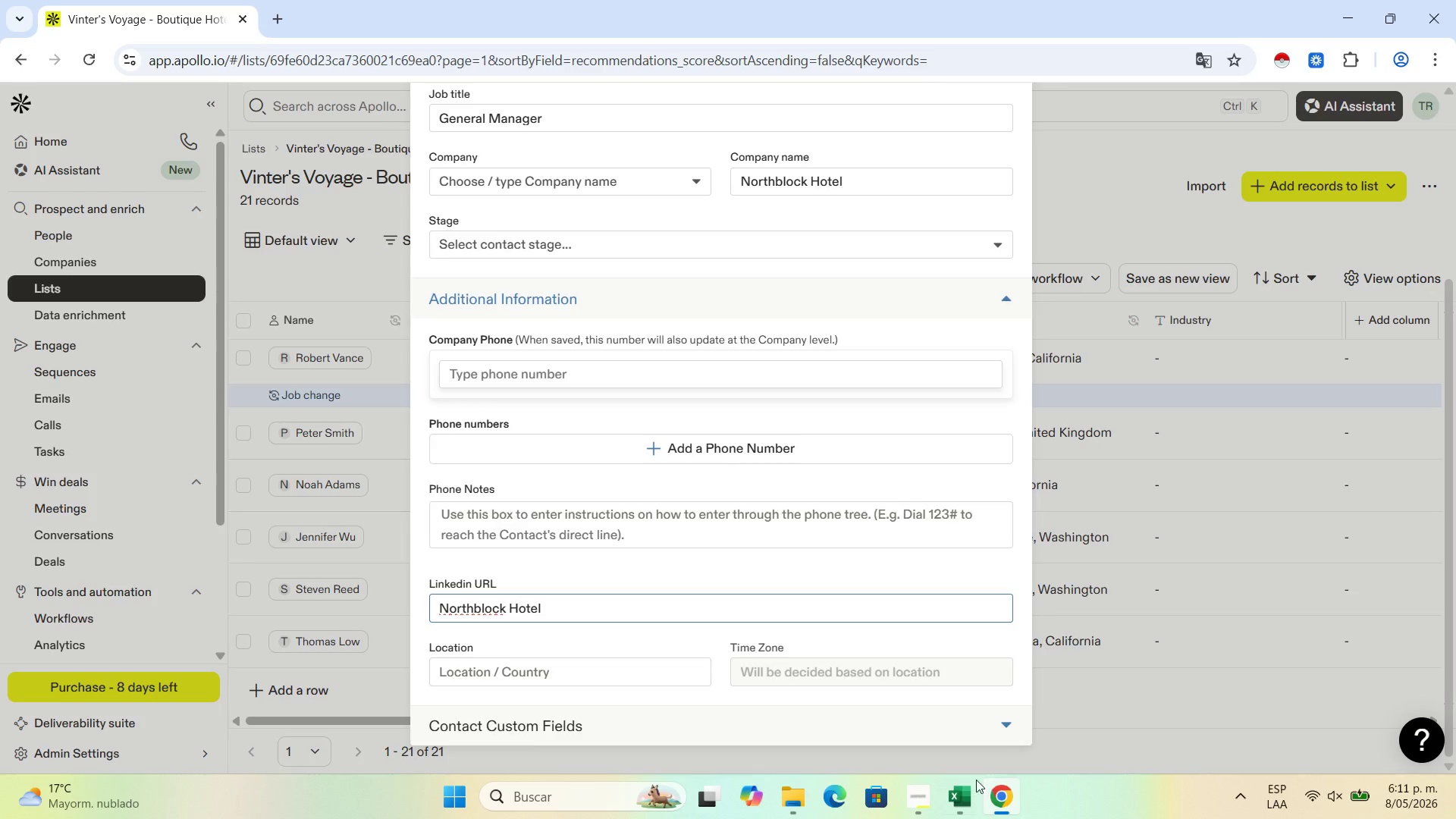 
left_click([962, 792])
 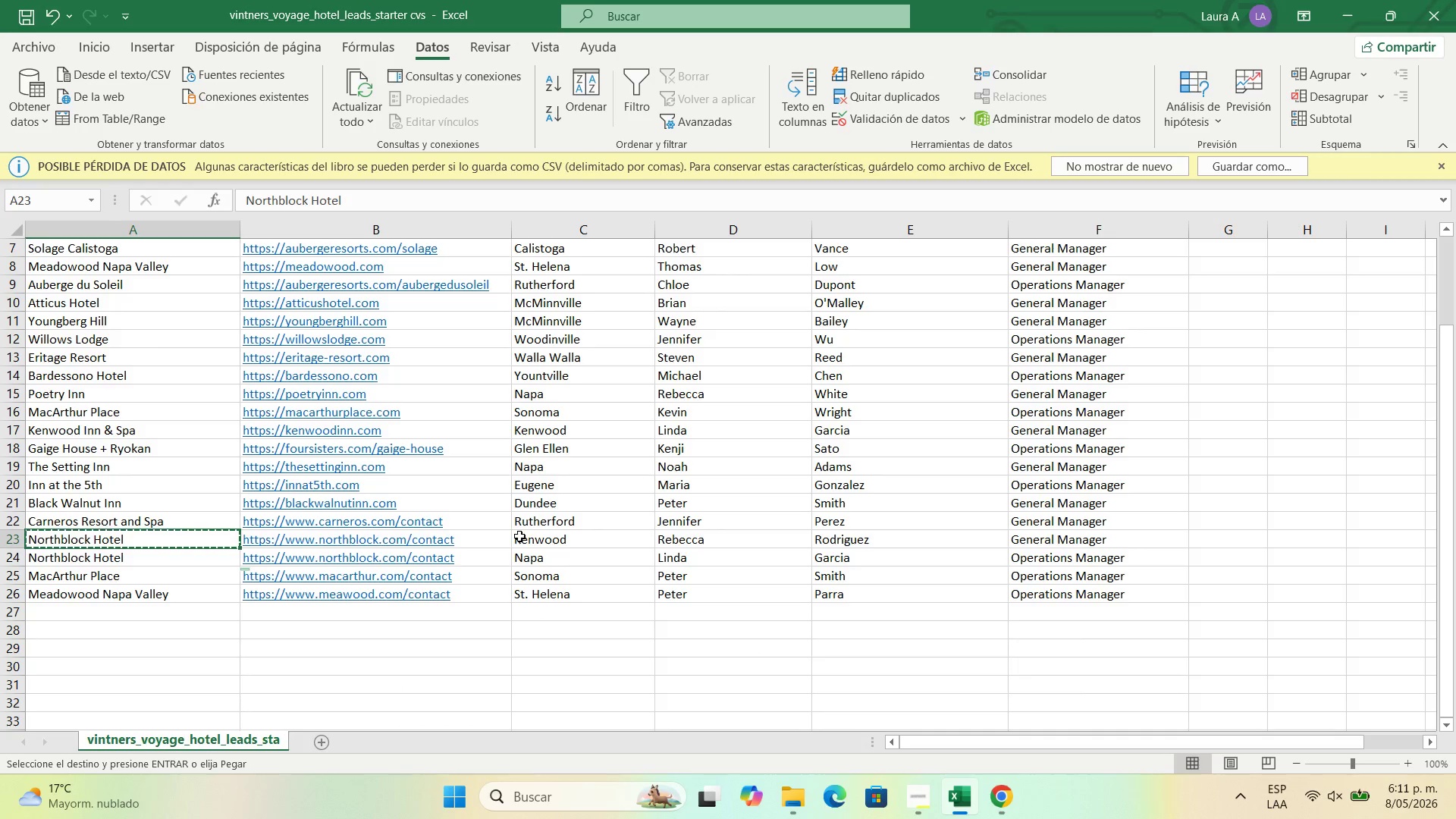 
left_click([499, 537])
 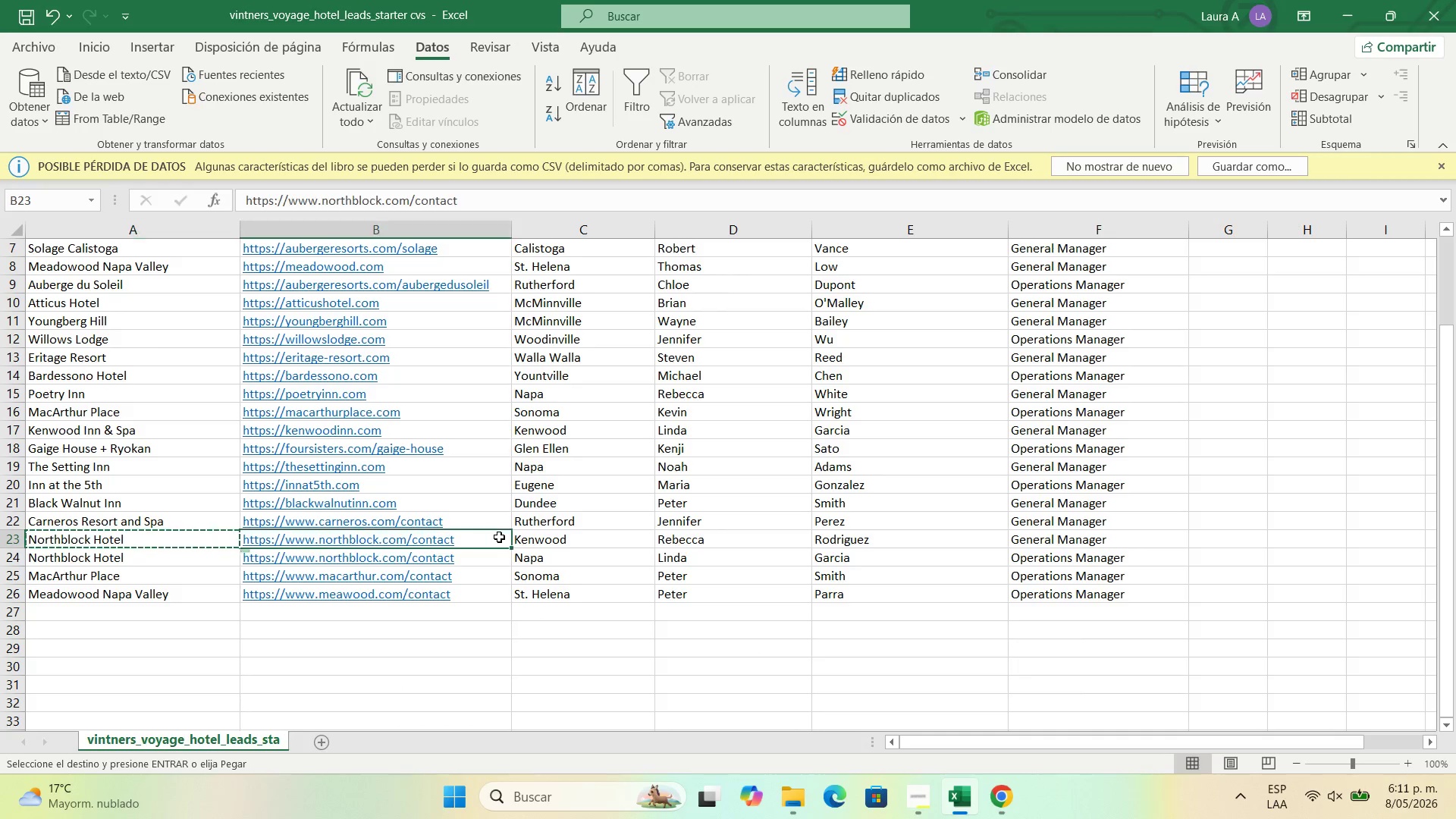 
key(Control+C)
 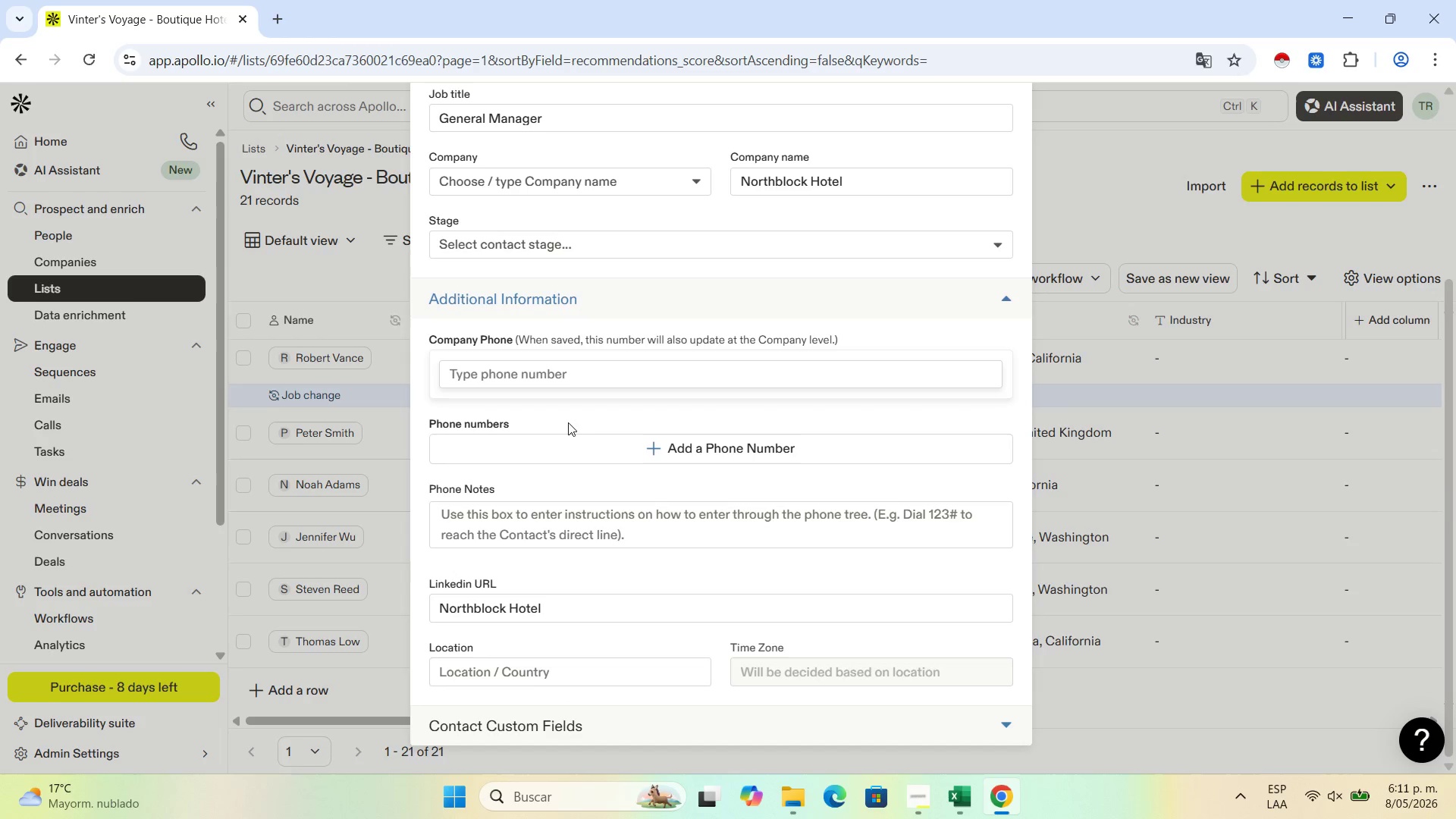 
scroll: coordinate [580, 566], scroll_direction: down, amount: 2.0
 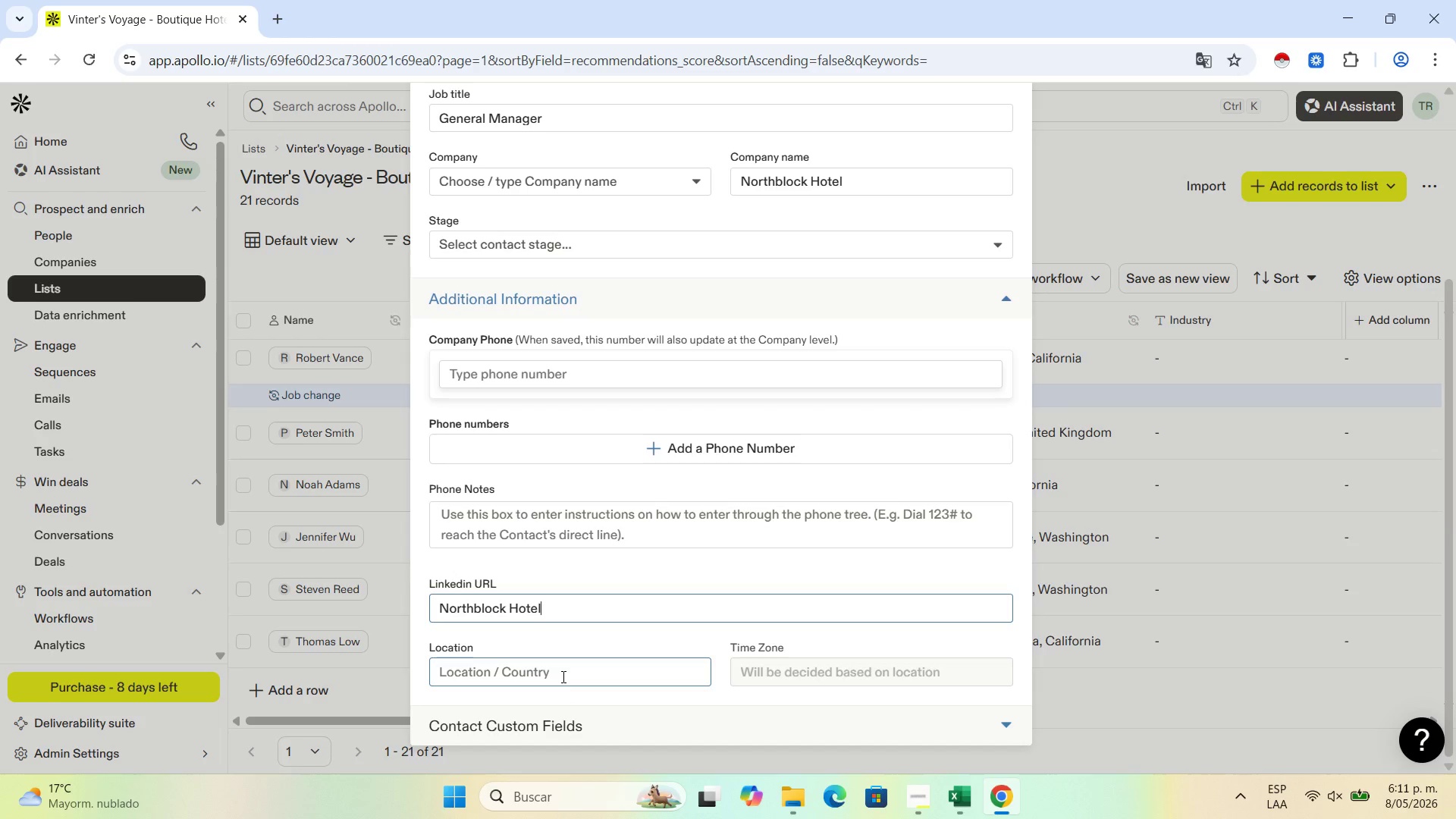 
left_click([562, 676])
 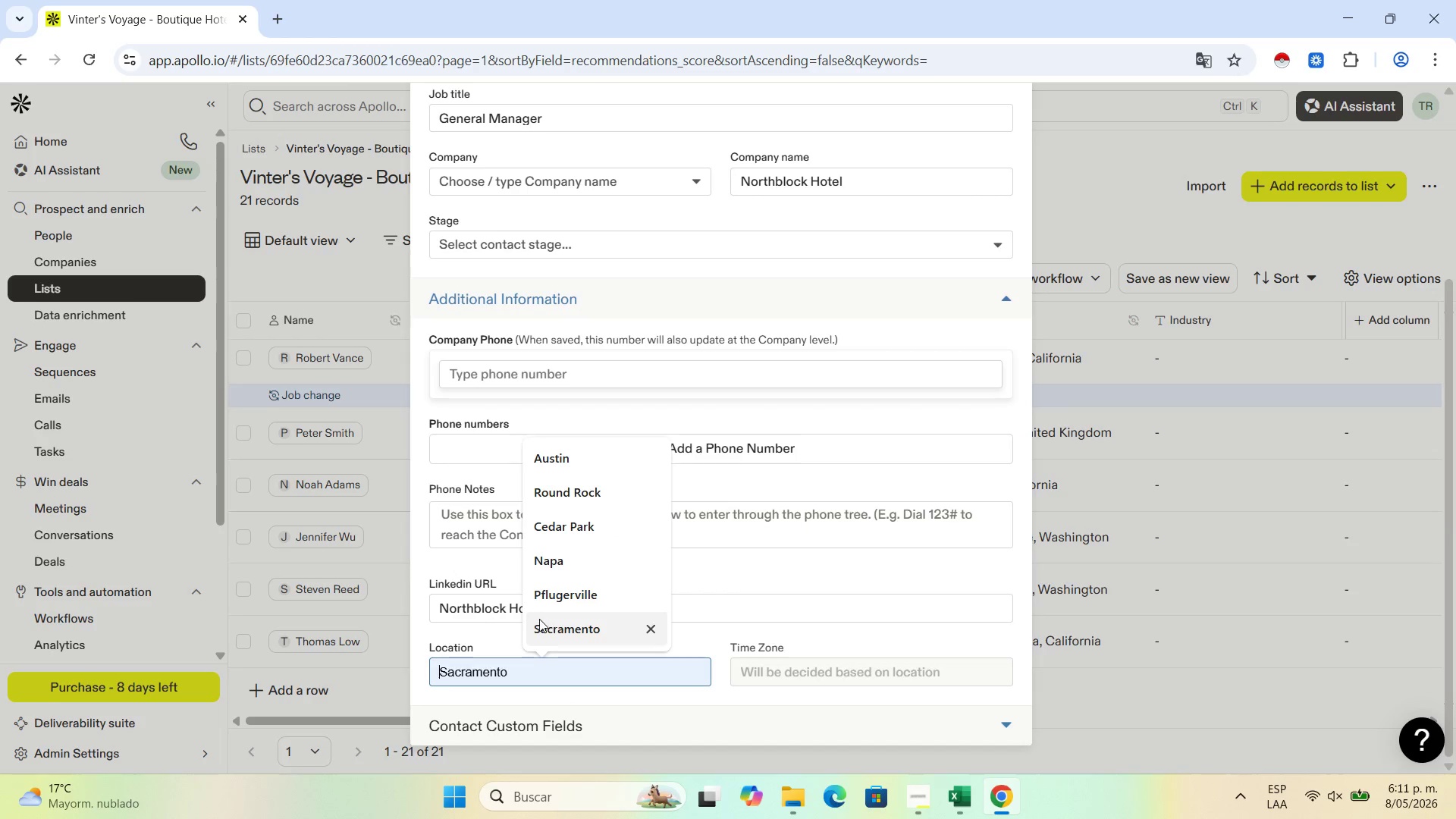 
left_click([479, 614])
 